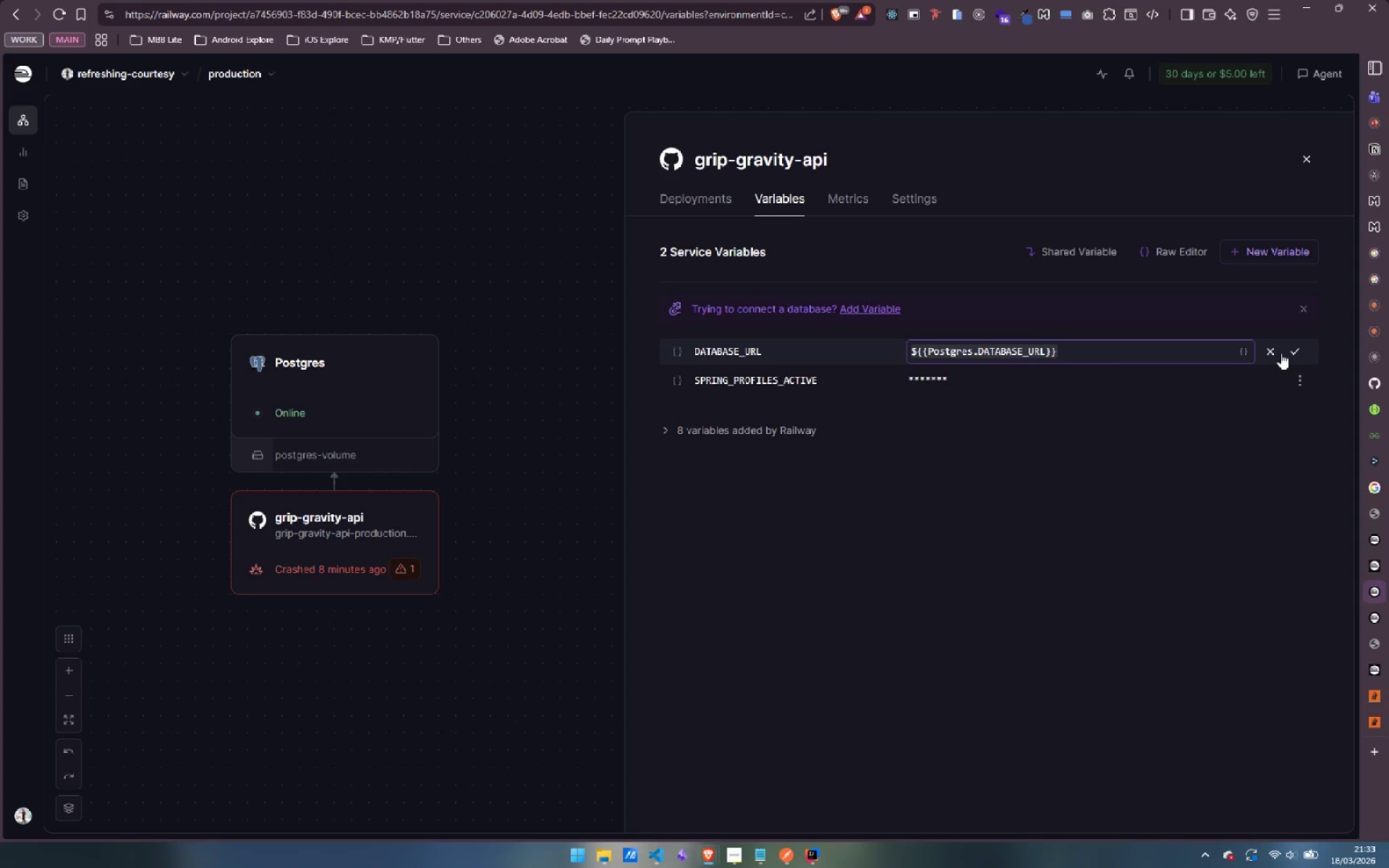 
left_click([1292, 352])
 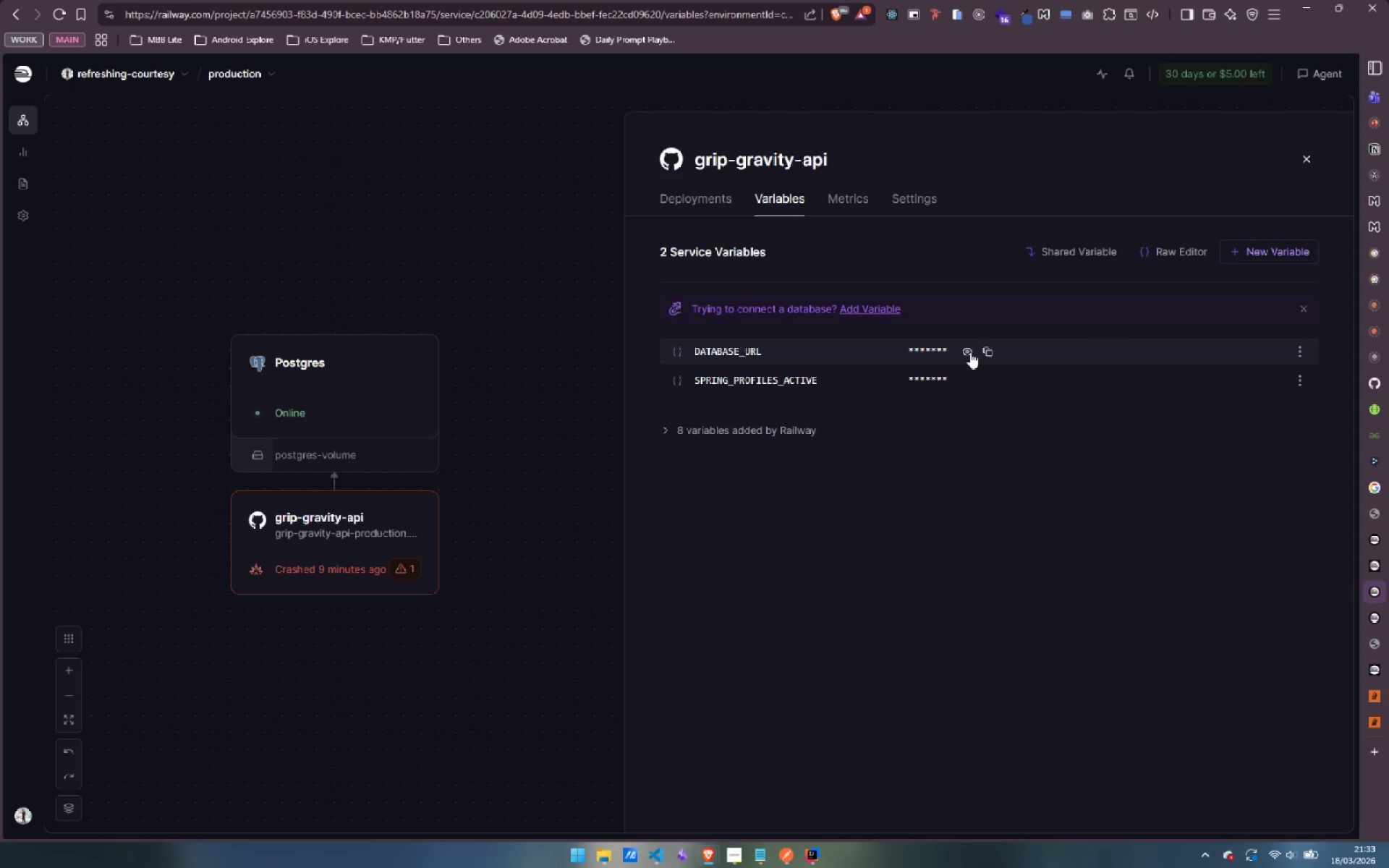 
left_click([965, 352])
 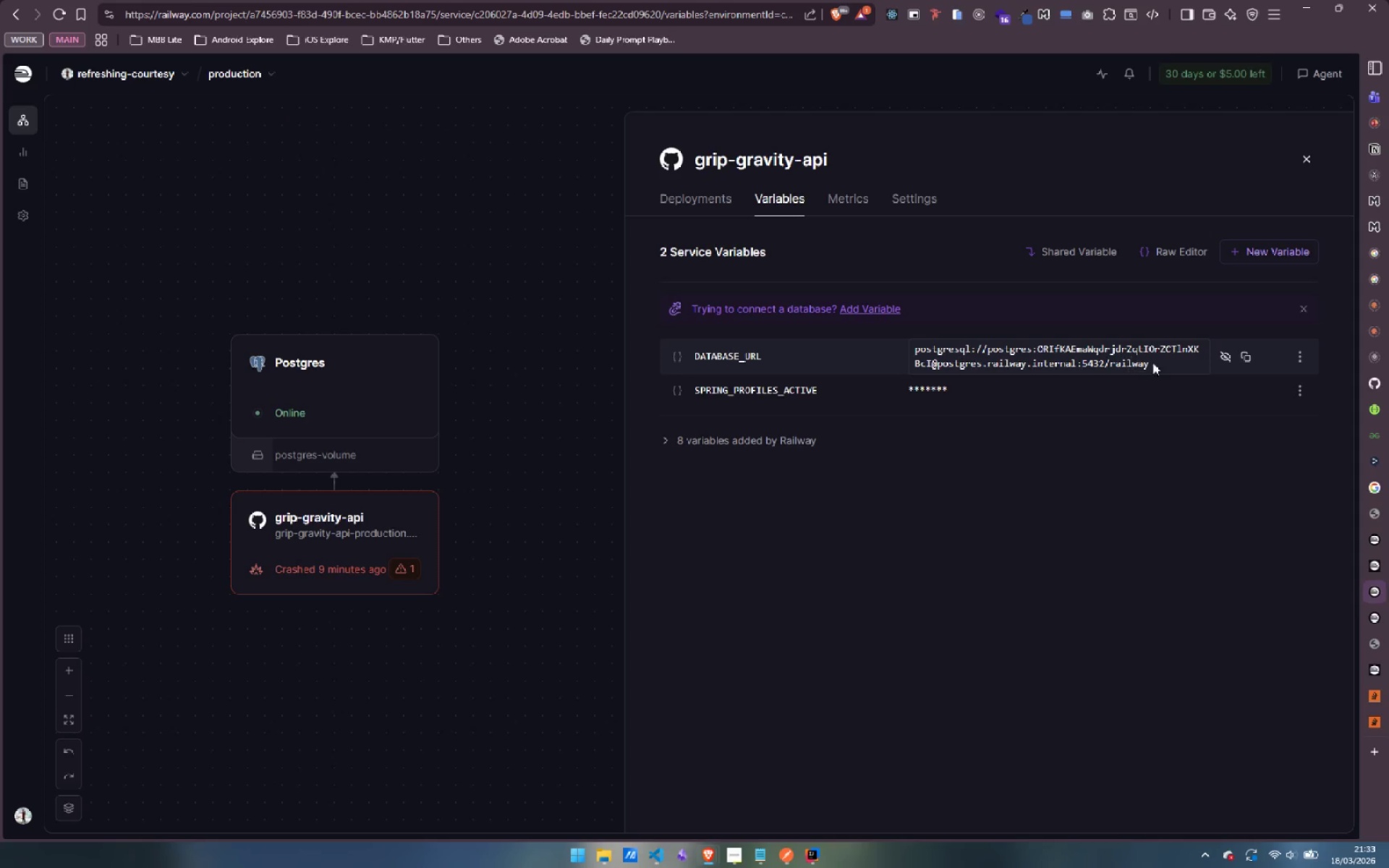 
left_click_drag(start_coordinate=[1168, 362], to_coordinate=[906, 352])
 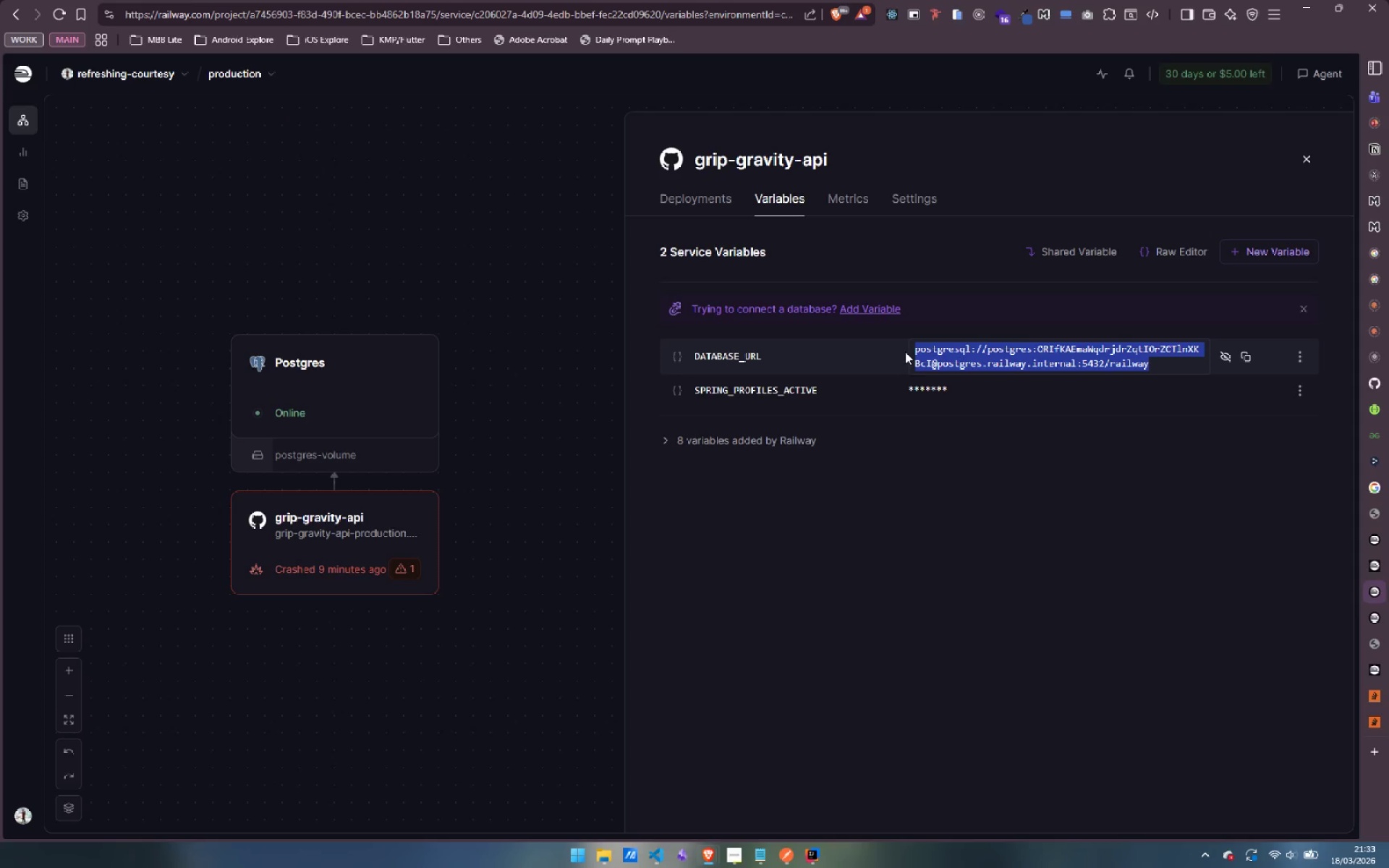 
key(Control+C)
 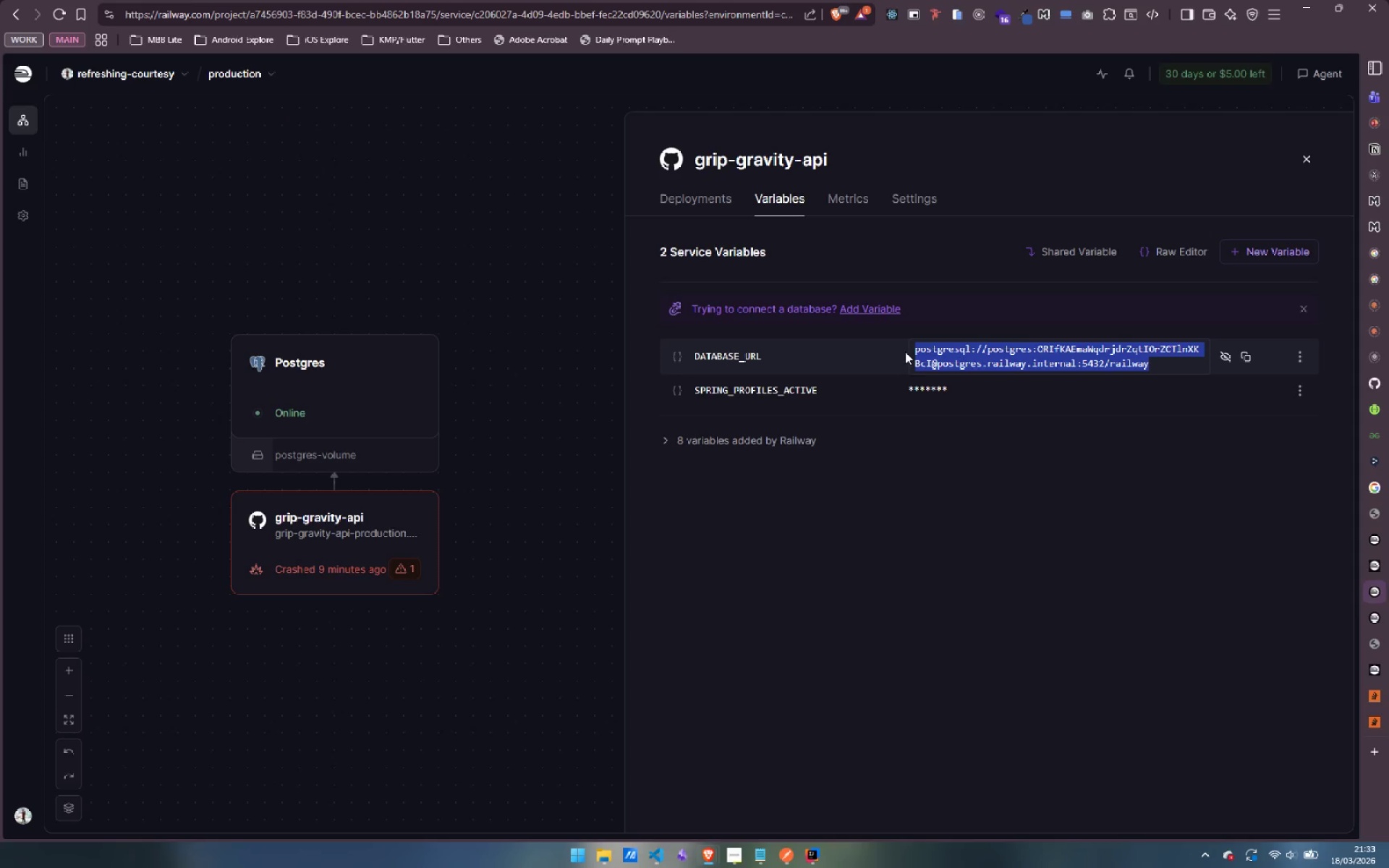 
key(Control+C)
 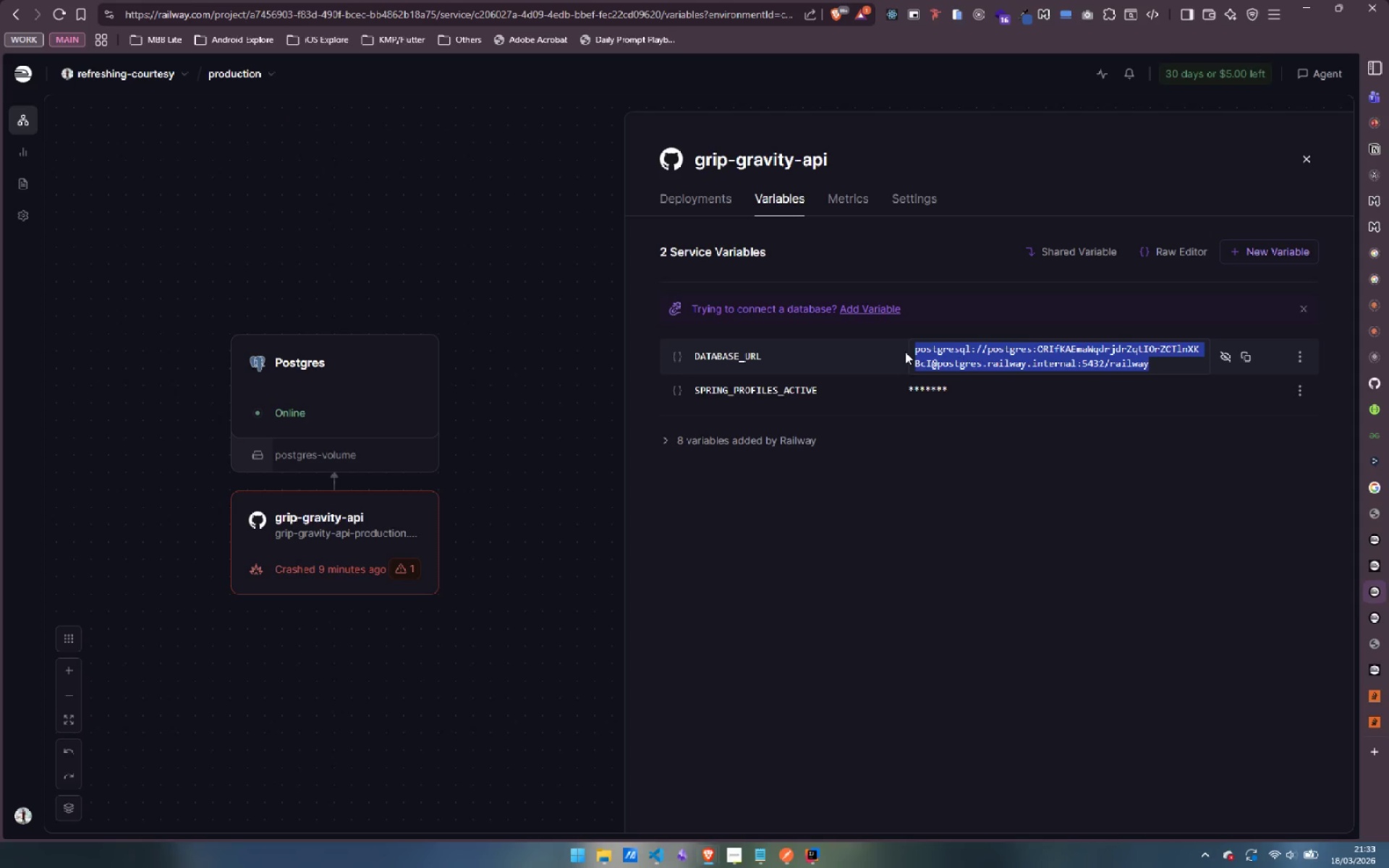 
key(Control+ControlLeft)
 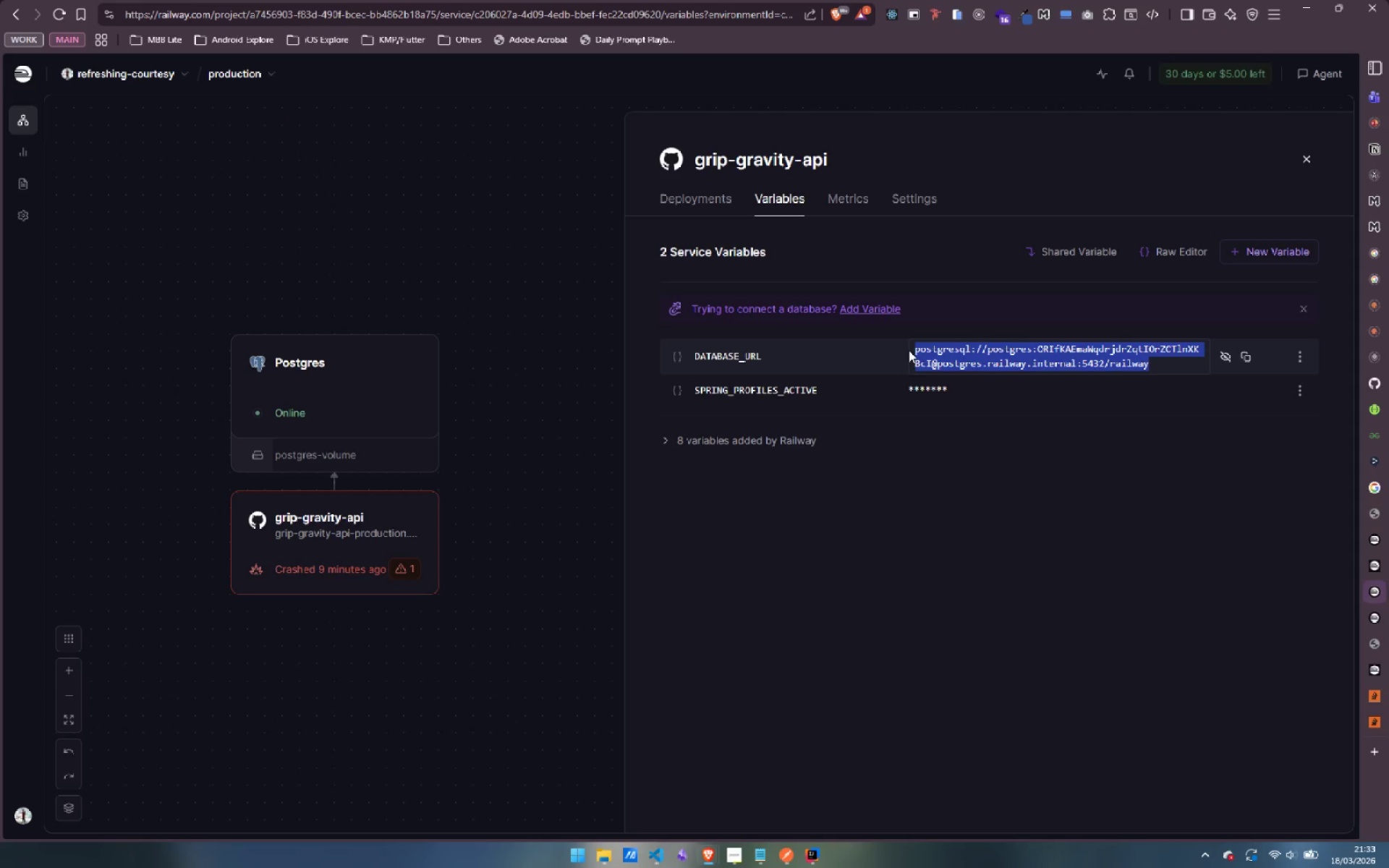 
key(Control+C)
 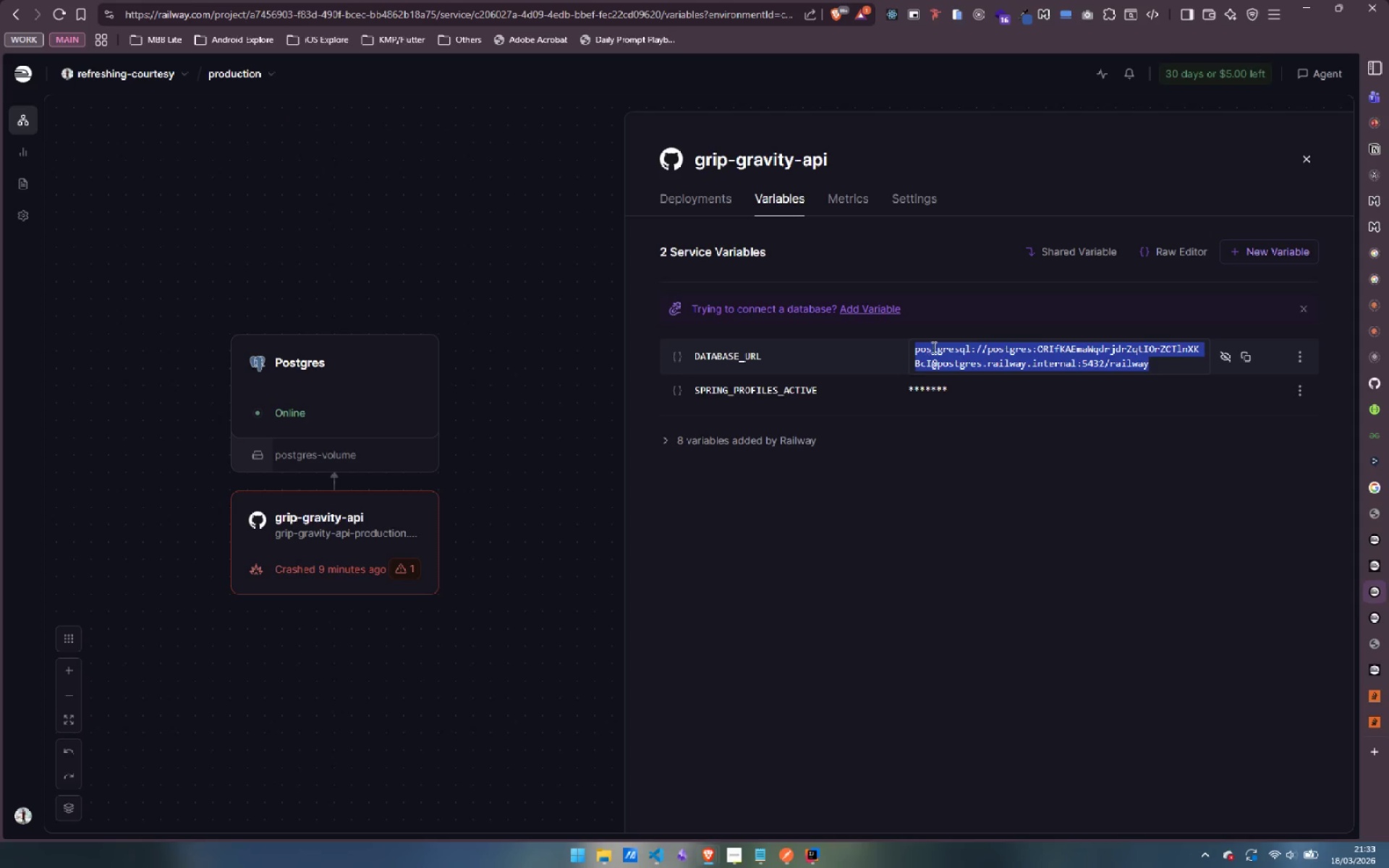 
key(Control+ControlLeft)
 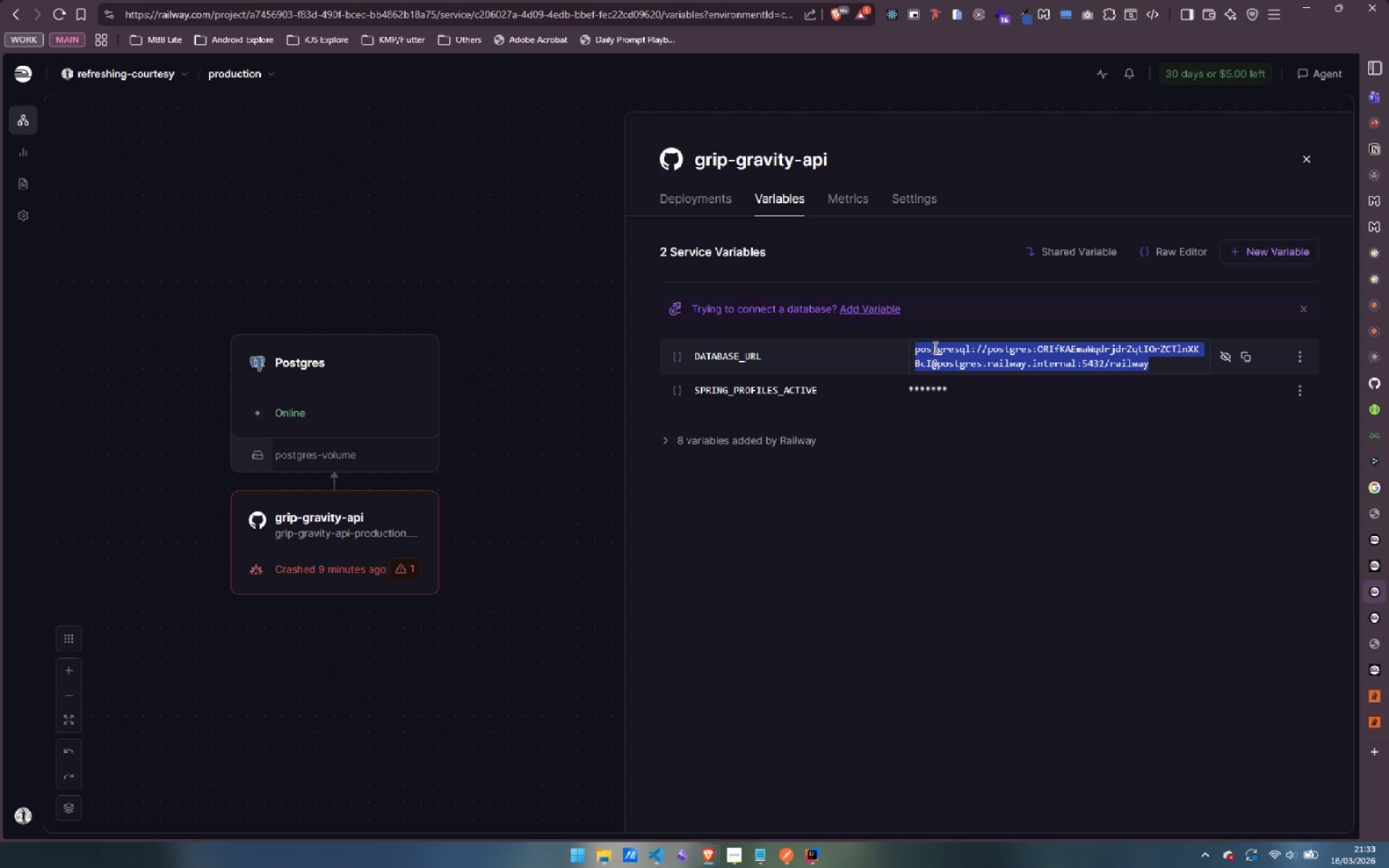 
key(Control+C)
 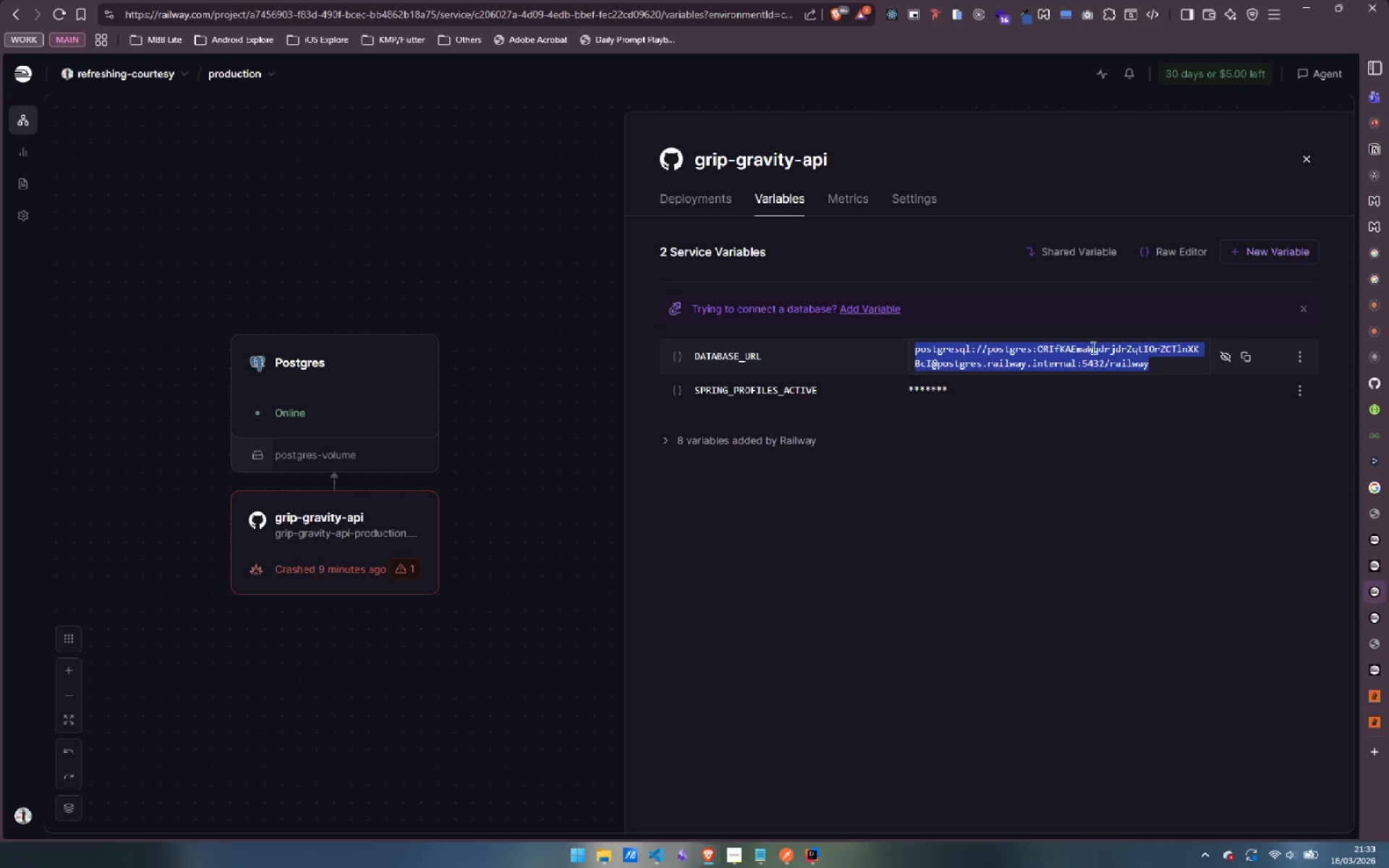 
key(Control+ControlLeft)
 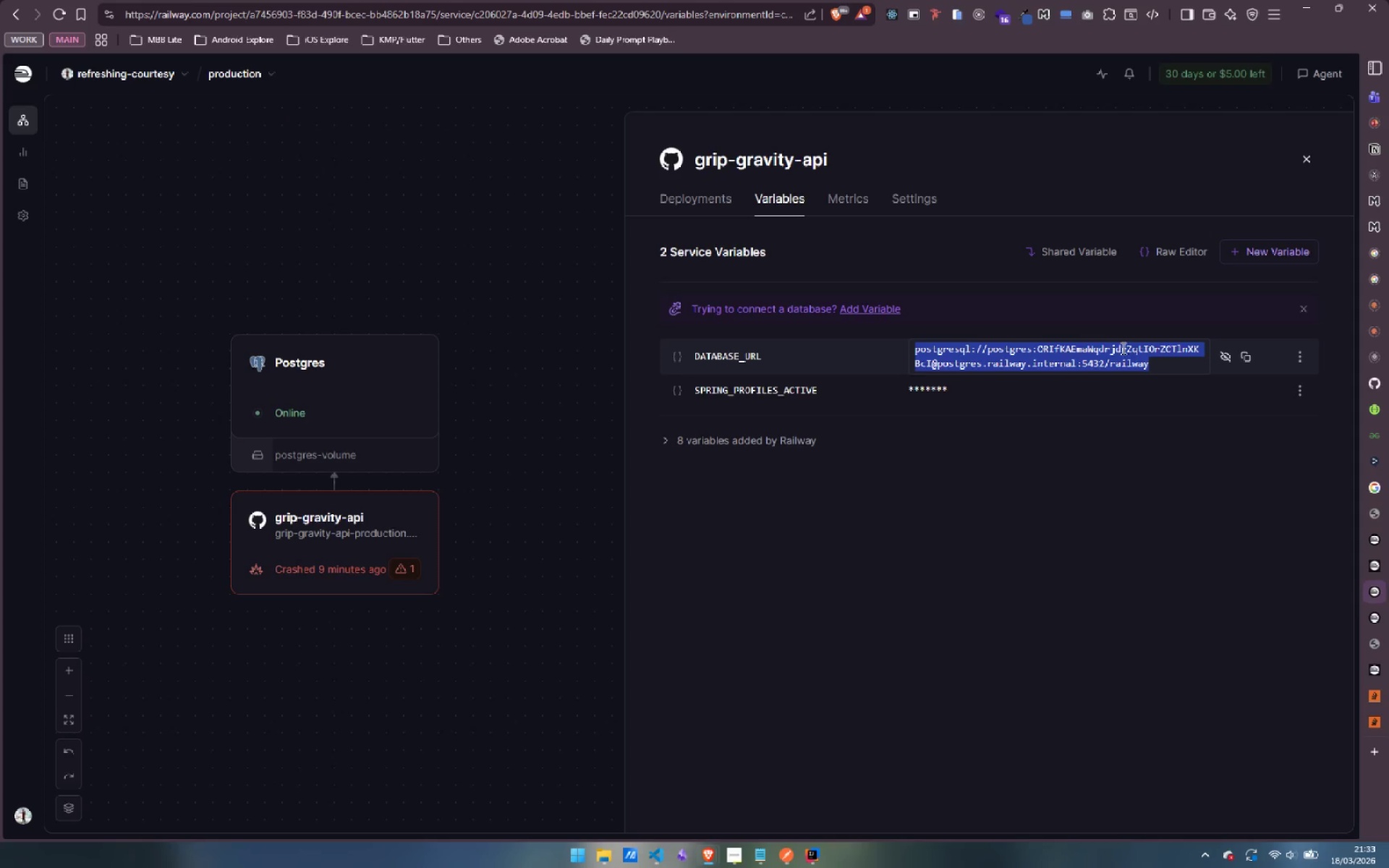 
key(Control+C)
 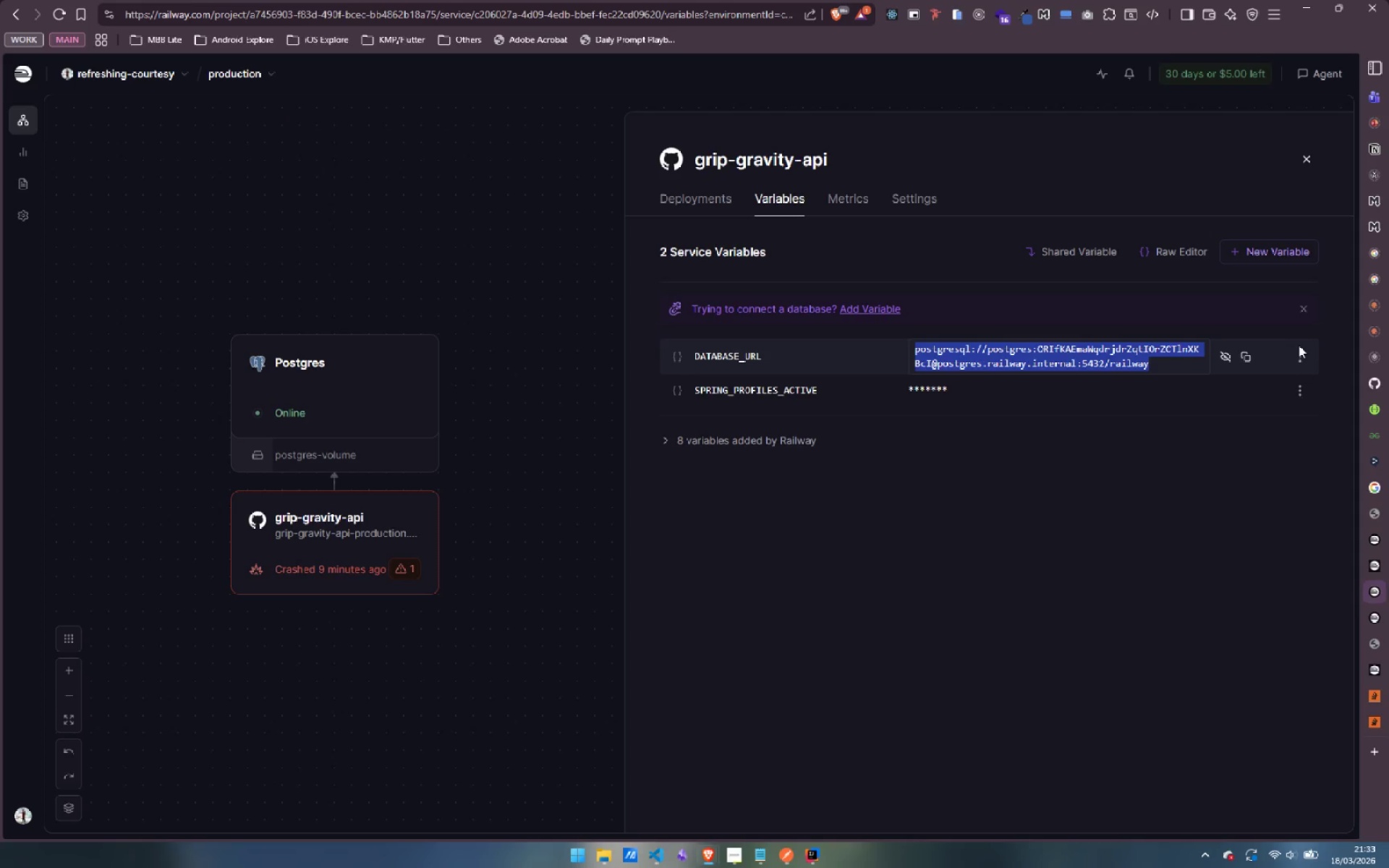 
left_click([1205, 490])
 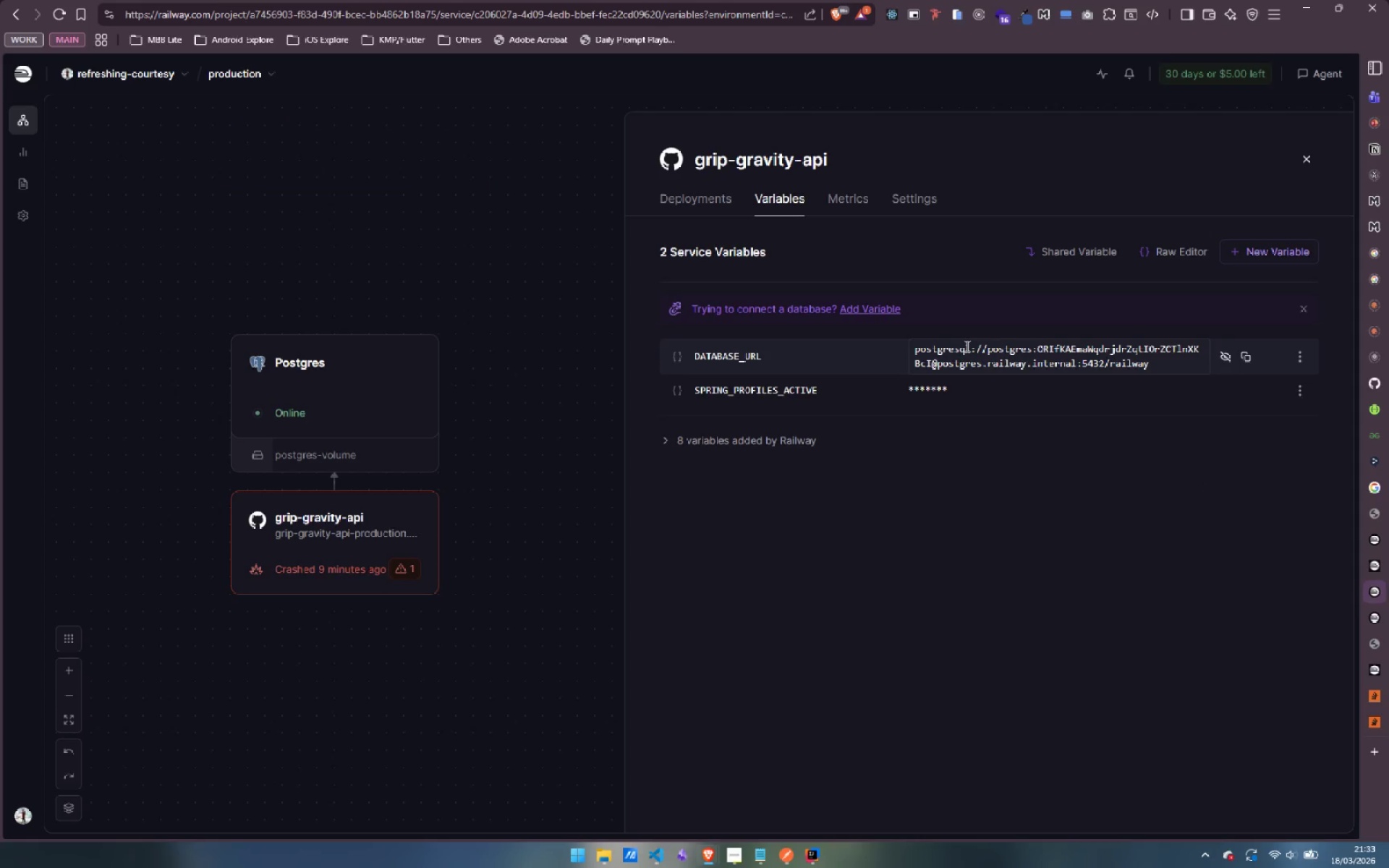 
left_click([923, 352])
 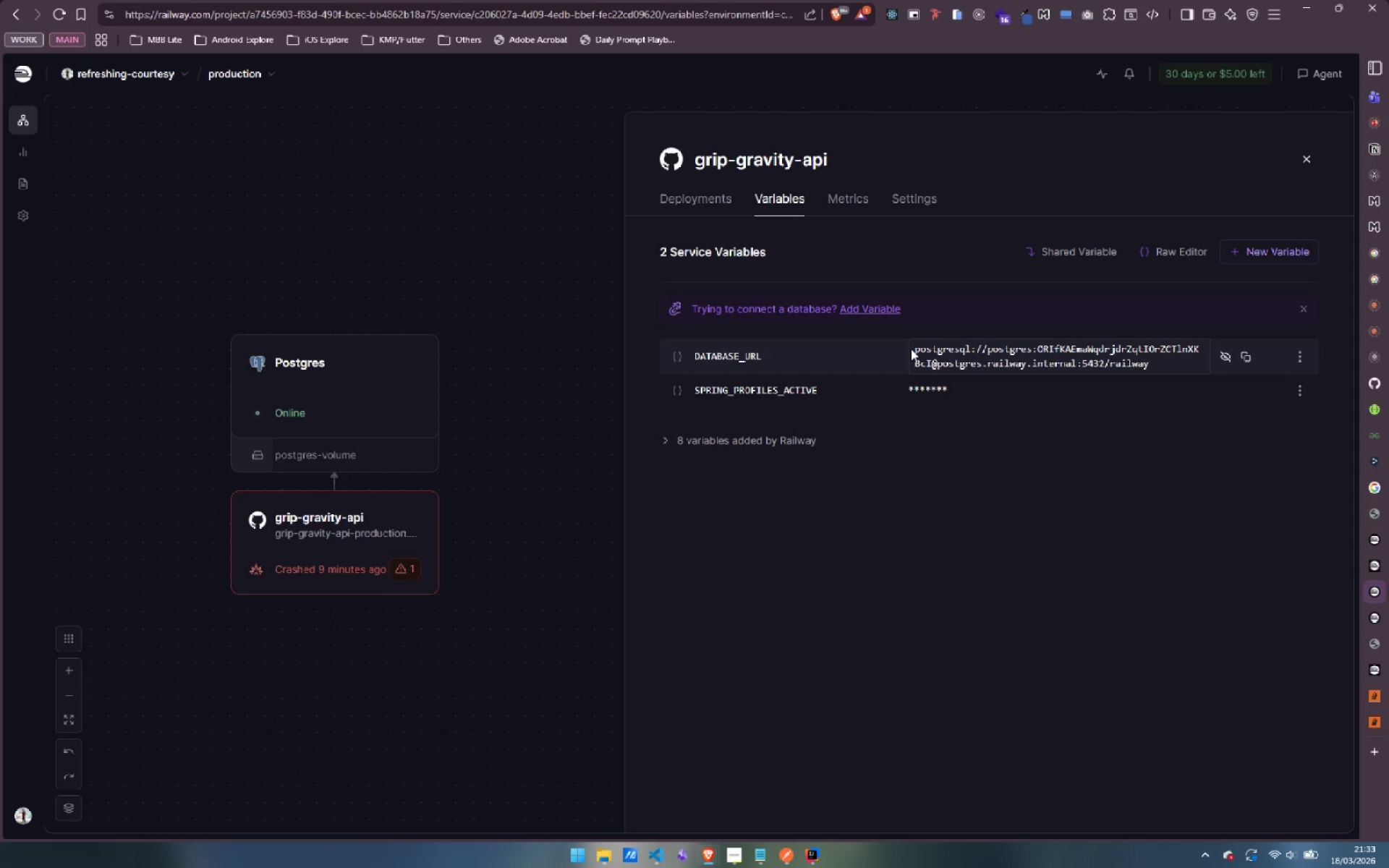 
double_click([911, 349])
 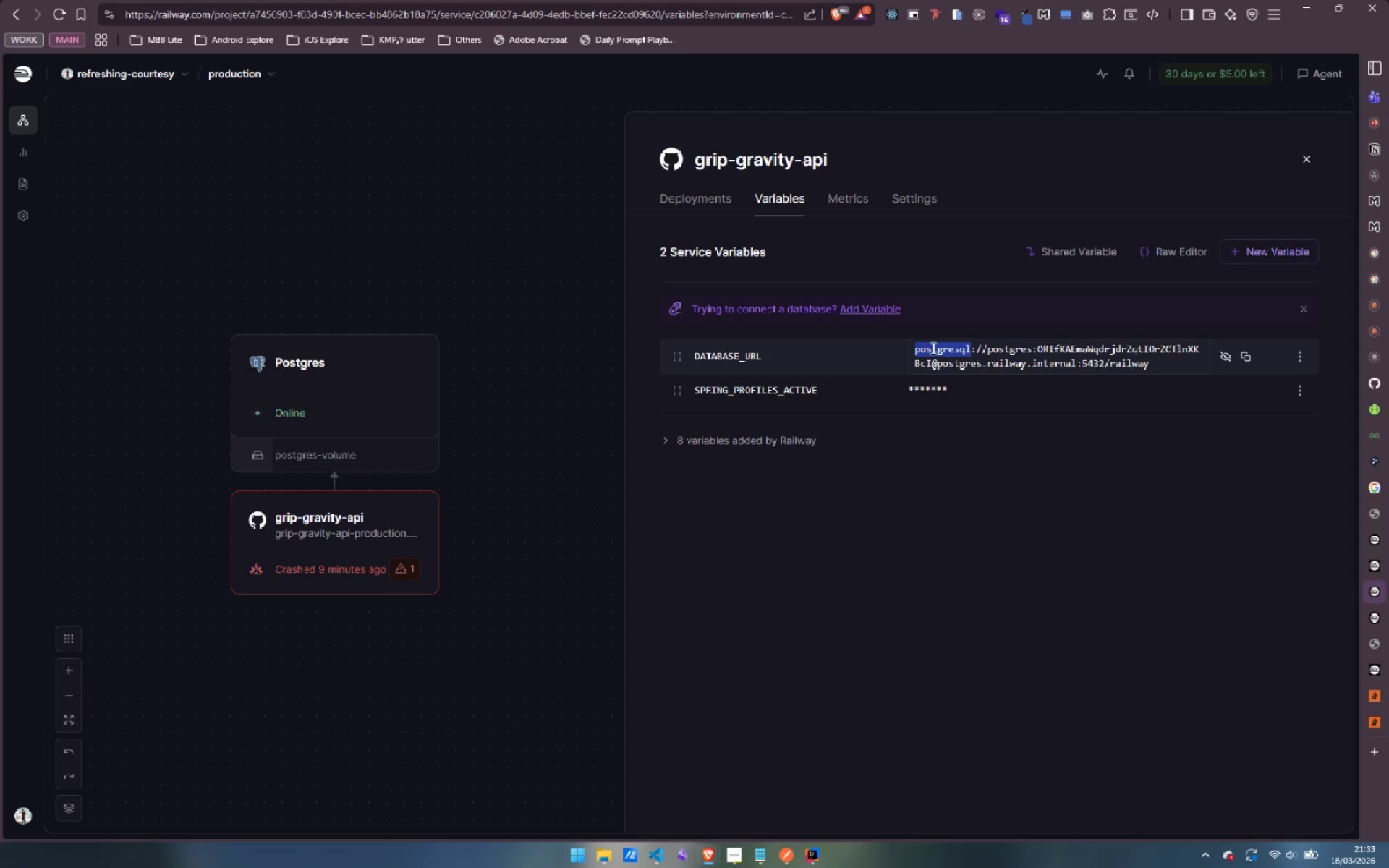 
triple_click([932, 348])
 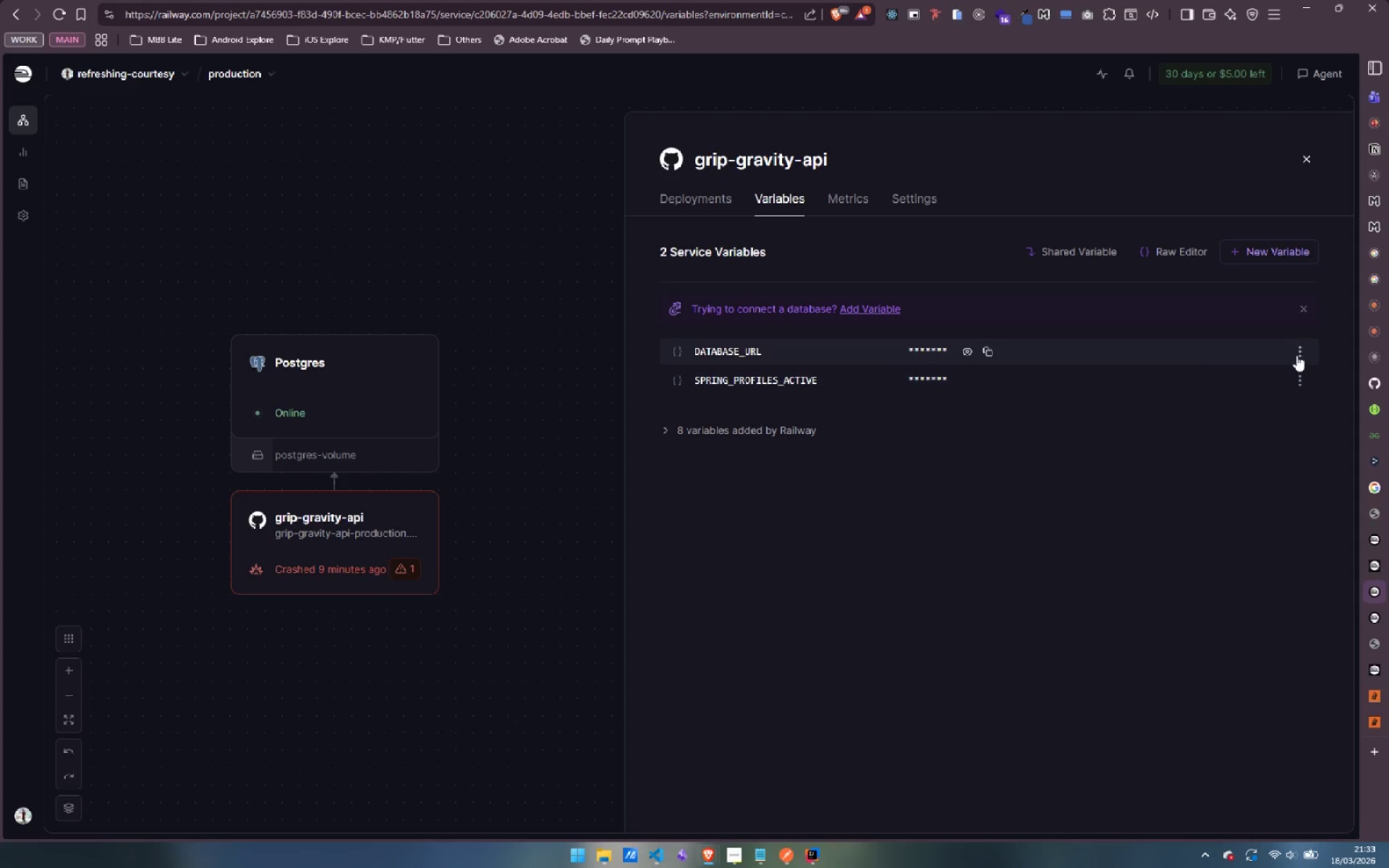 
left_click([1301, 347])
 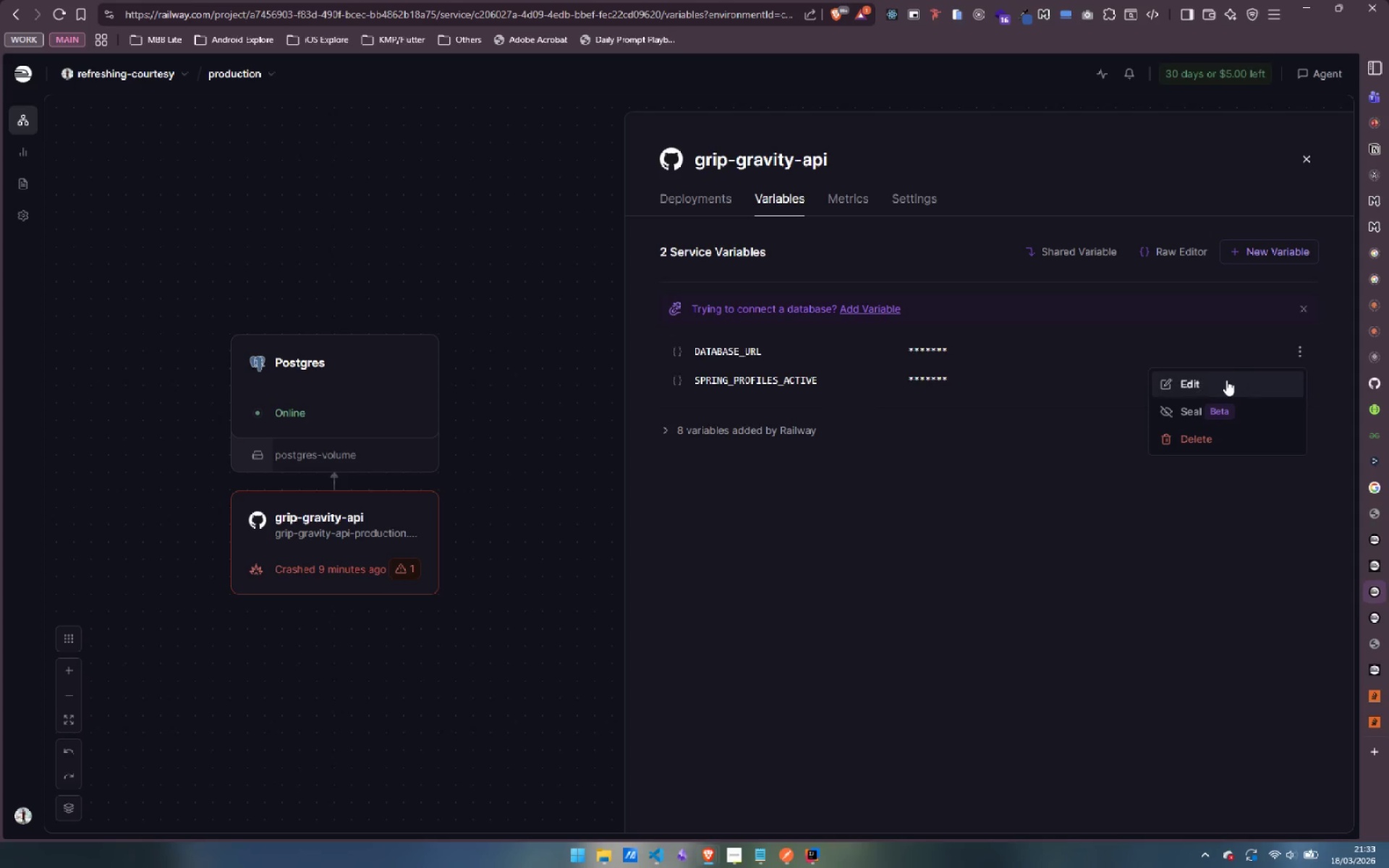 
left_click([1212, 383])
 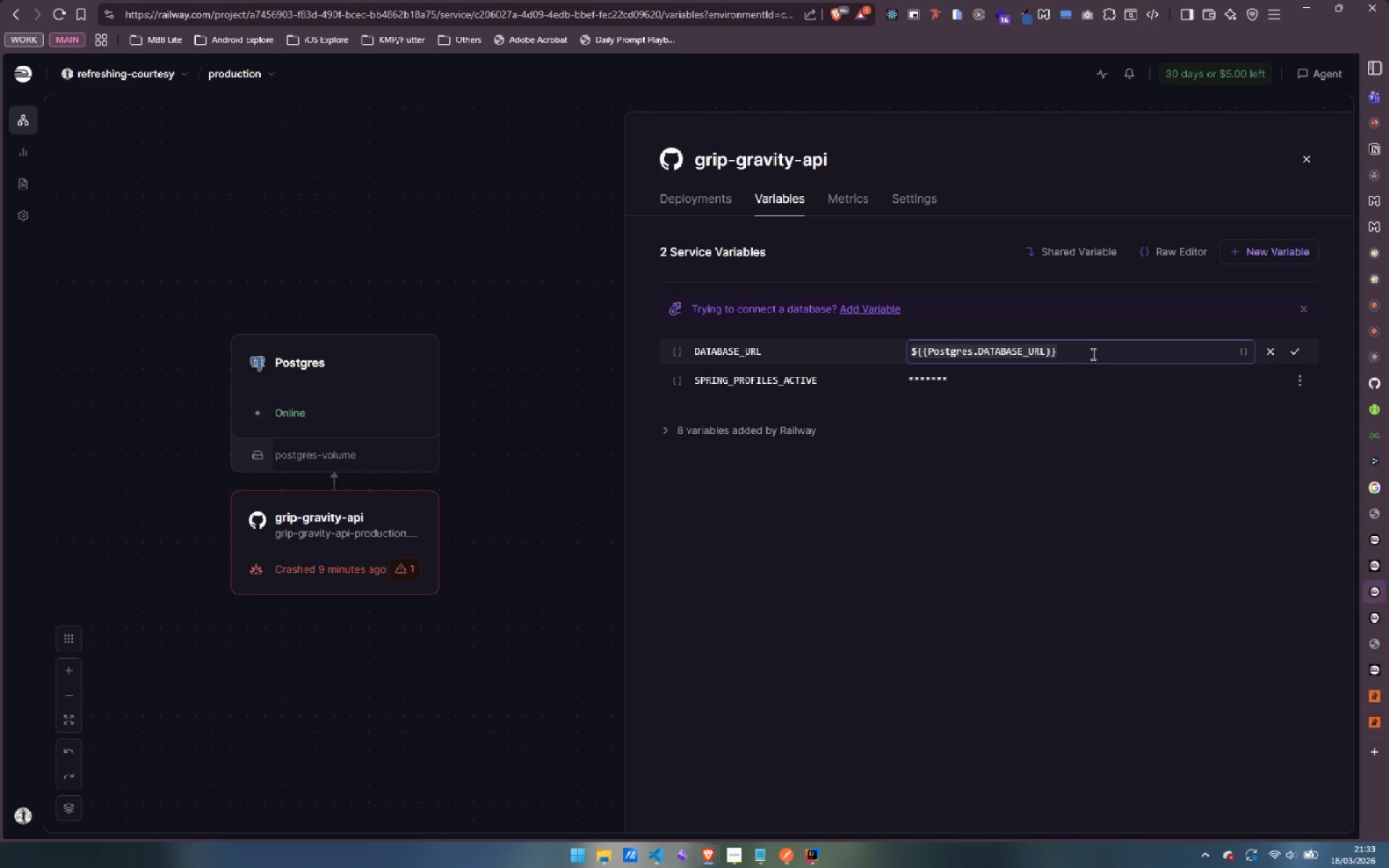 
left_click([1087, 352])
 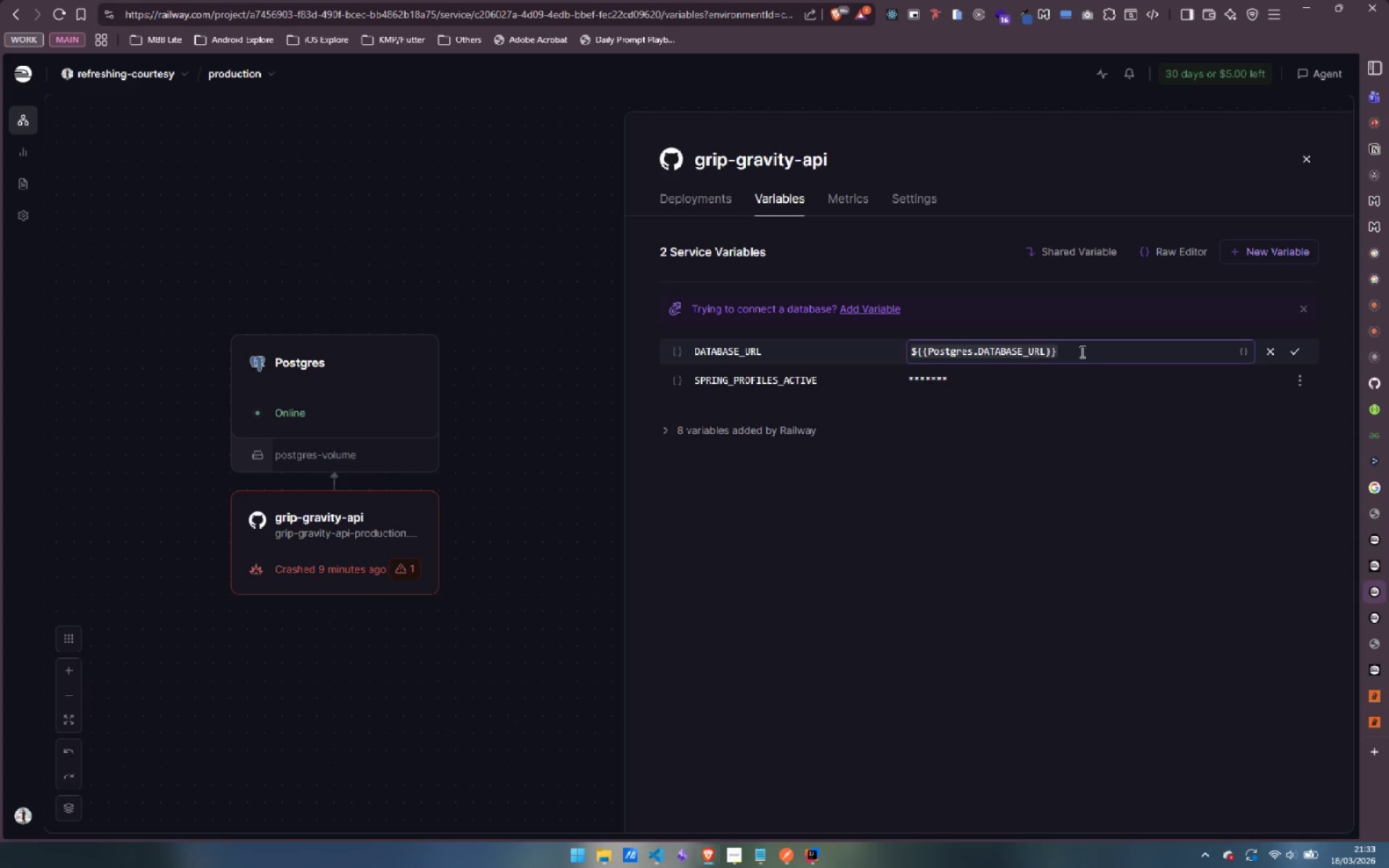 
left_click_drag(start_coordinate=[1082, 352], to_coordinate=[880, 341])
 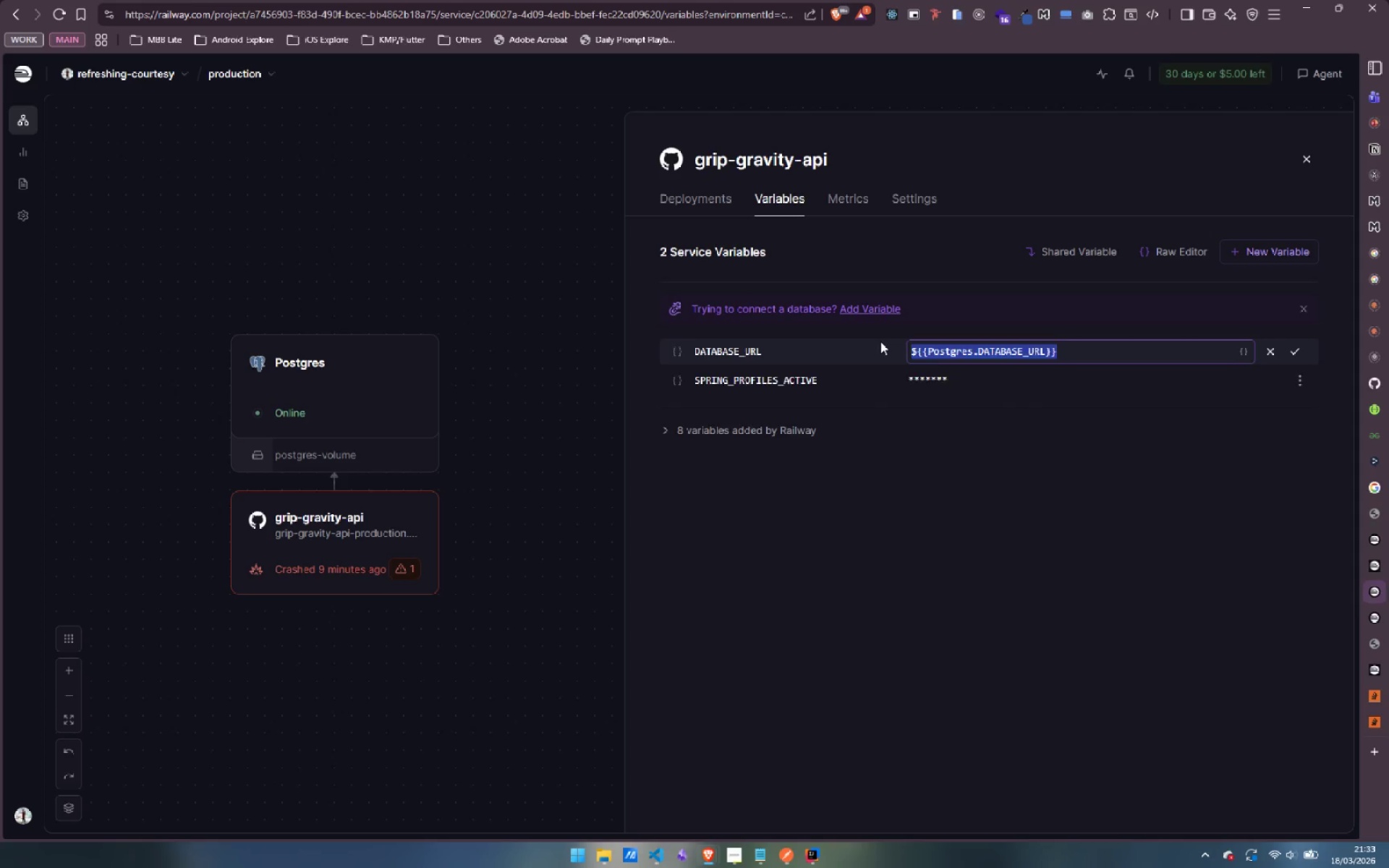 
key(Control+V)
 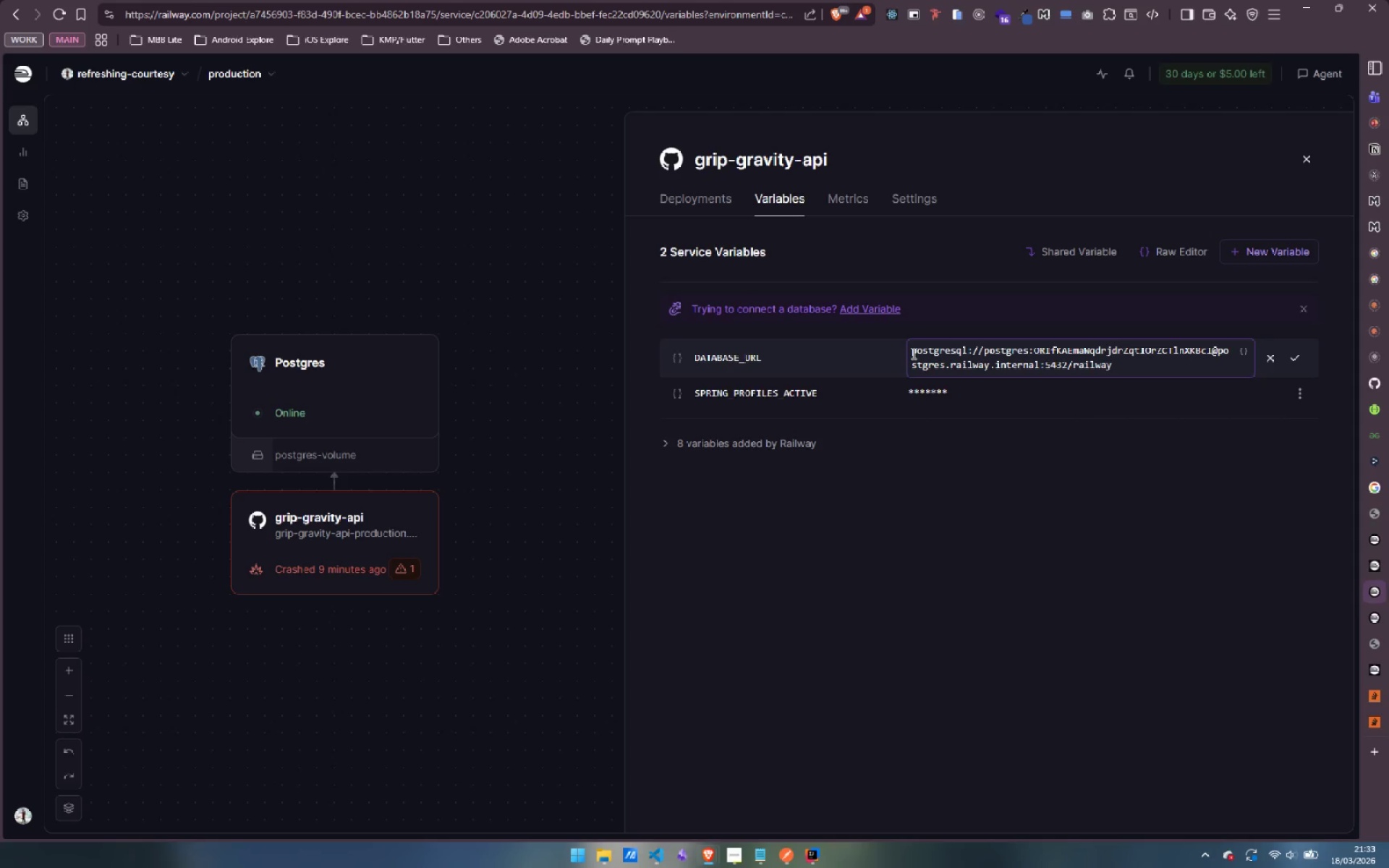 
left_click([912, 353])
 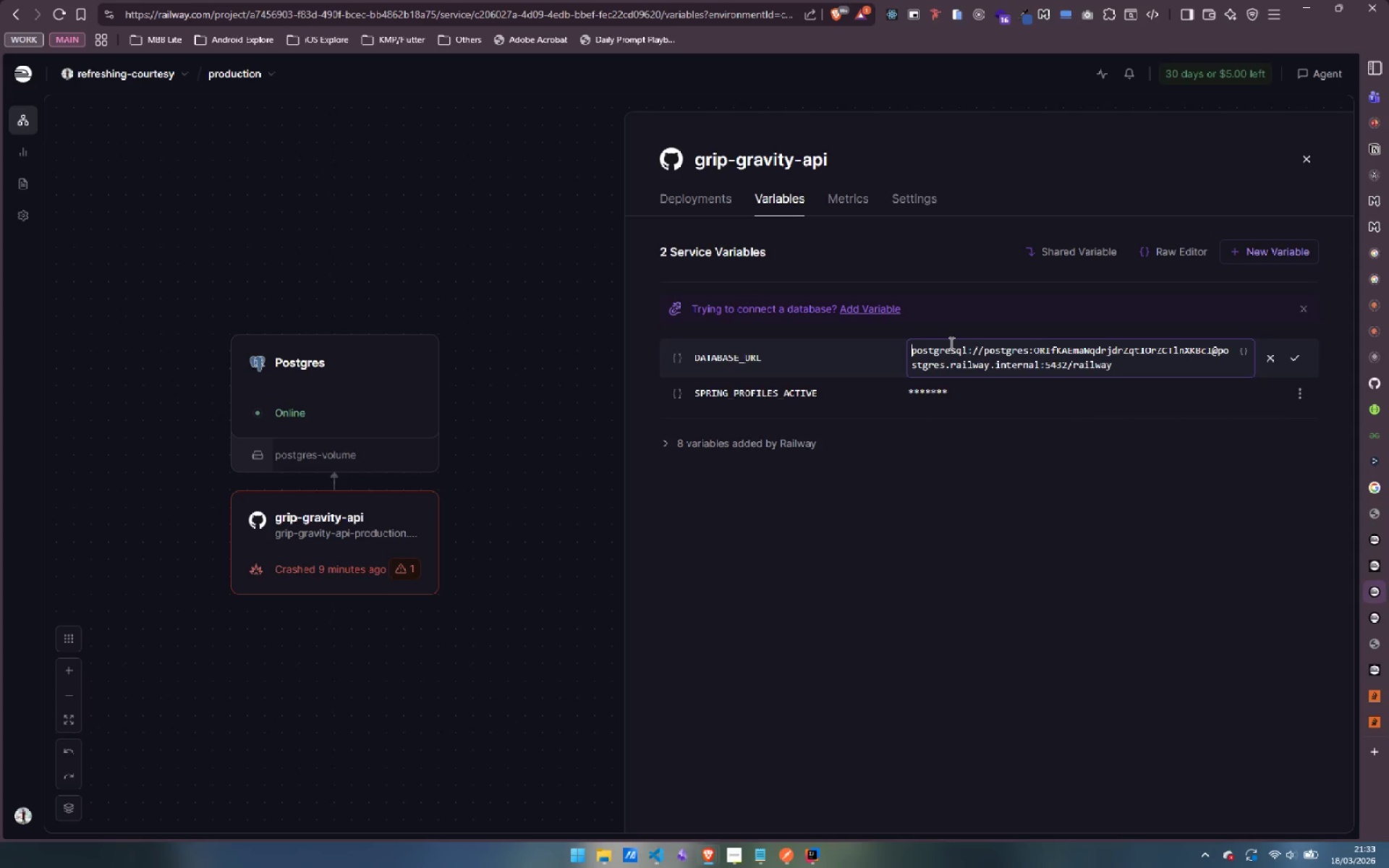 
type(jd)
 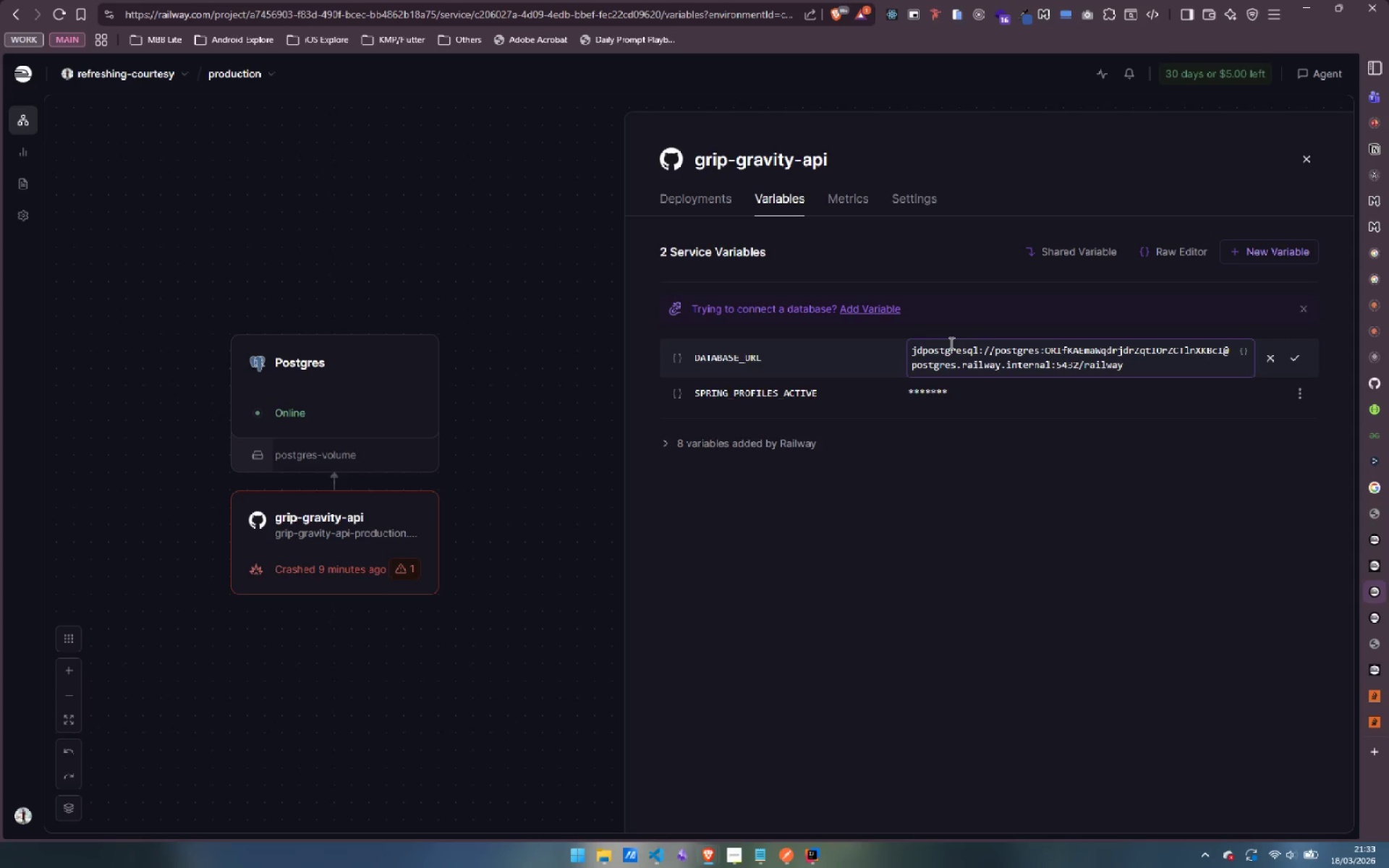 
wait(5.39)
 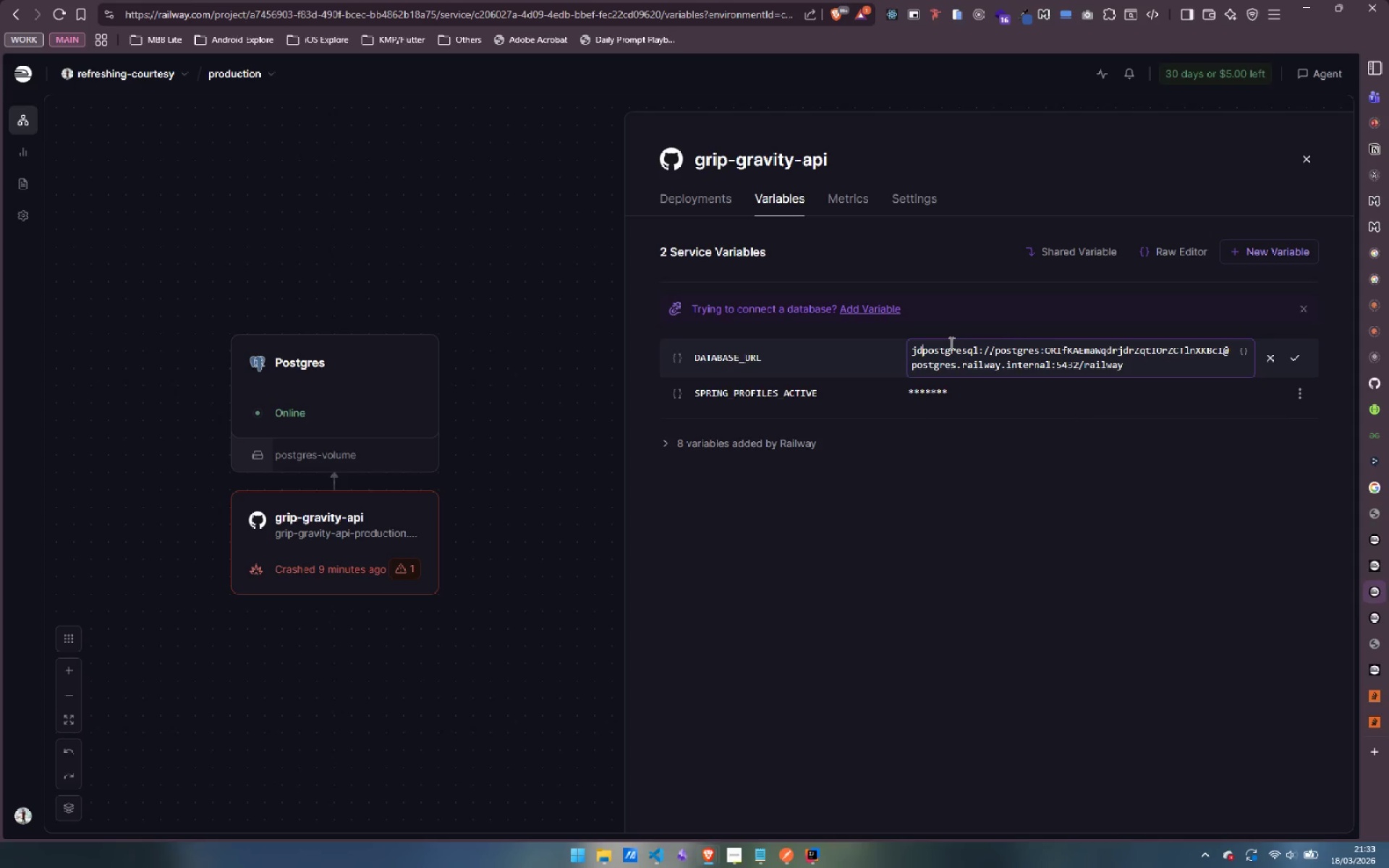 
type(bc:)
 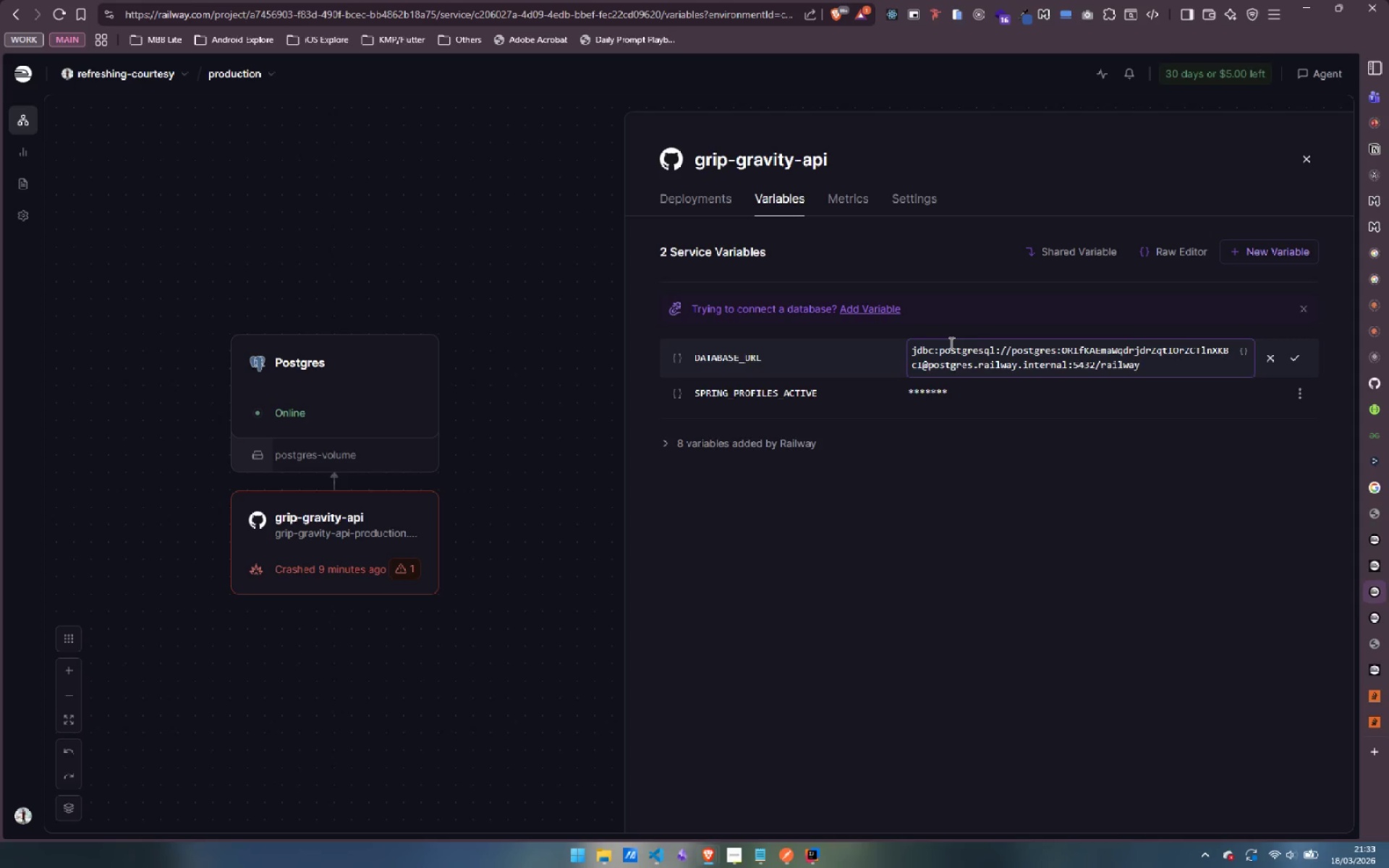 
left_click([1294, 359])
 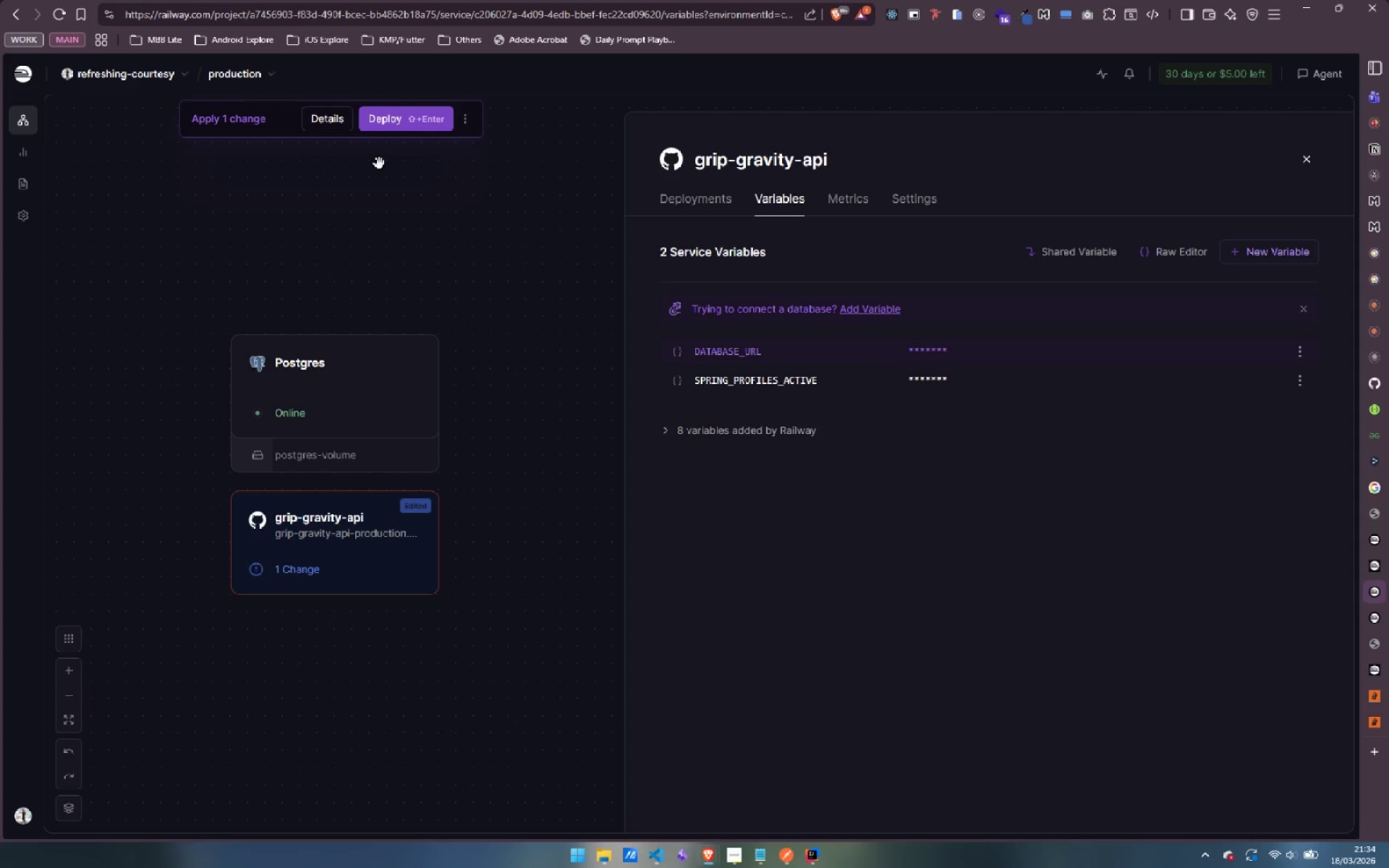 
left_click([404, 119])
 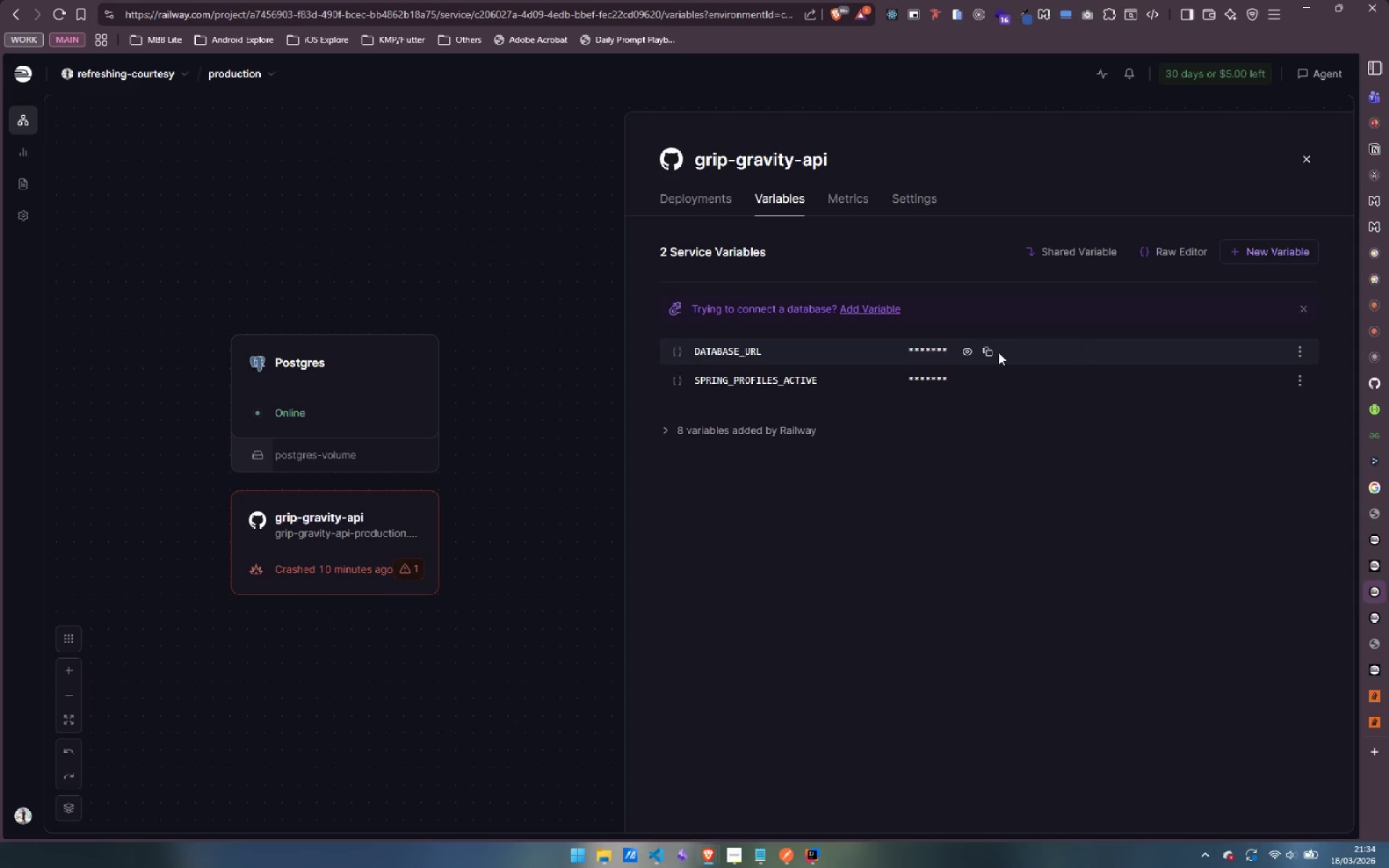 
left_click([964, 352])
 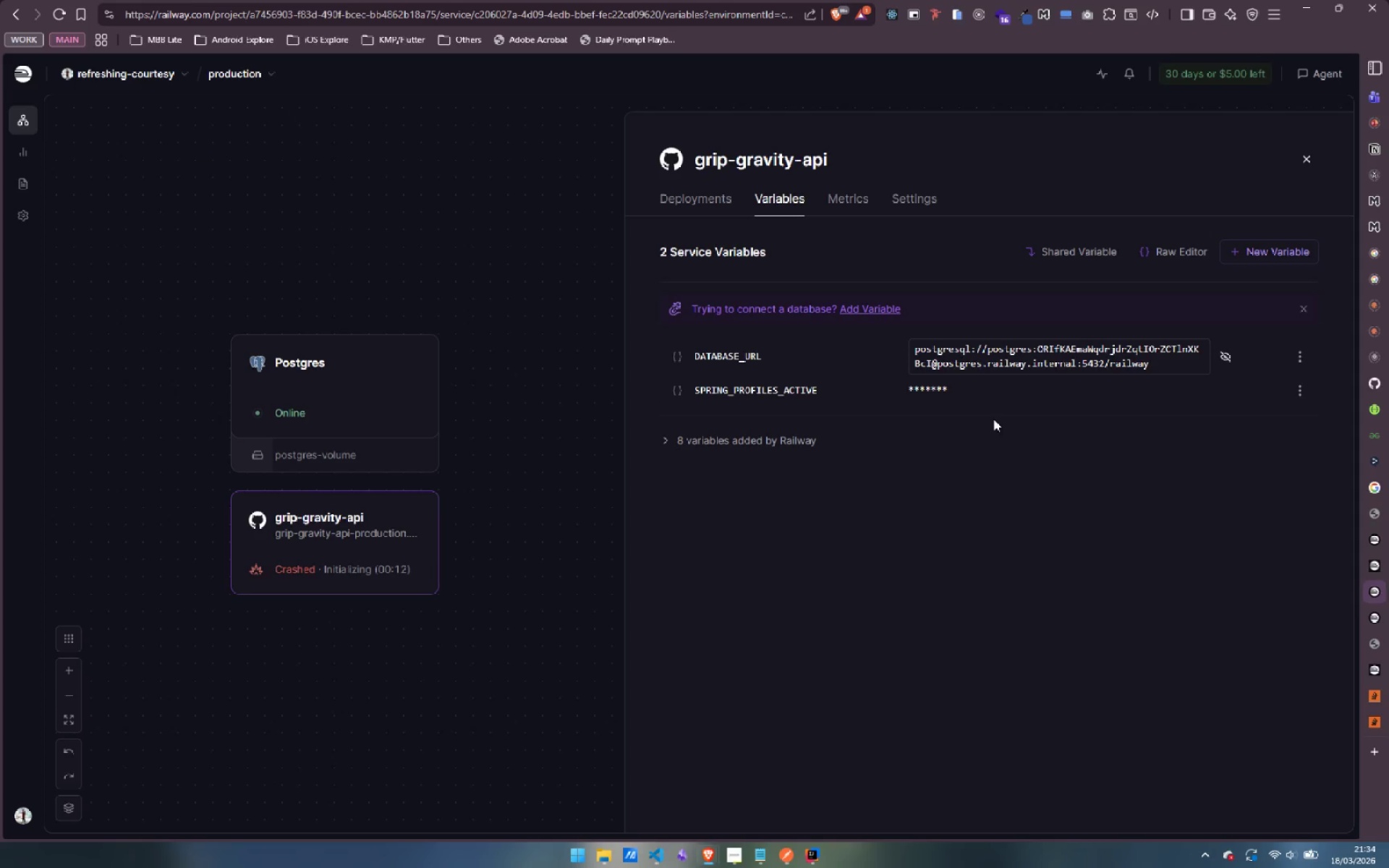 
wait(11.2)
 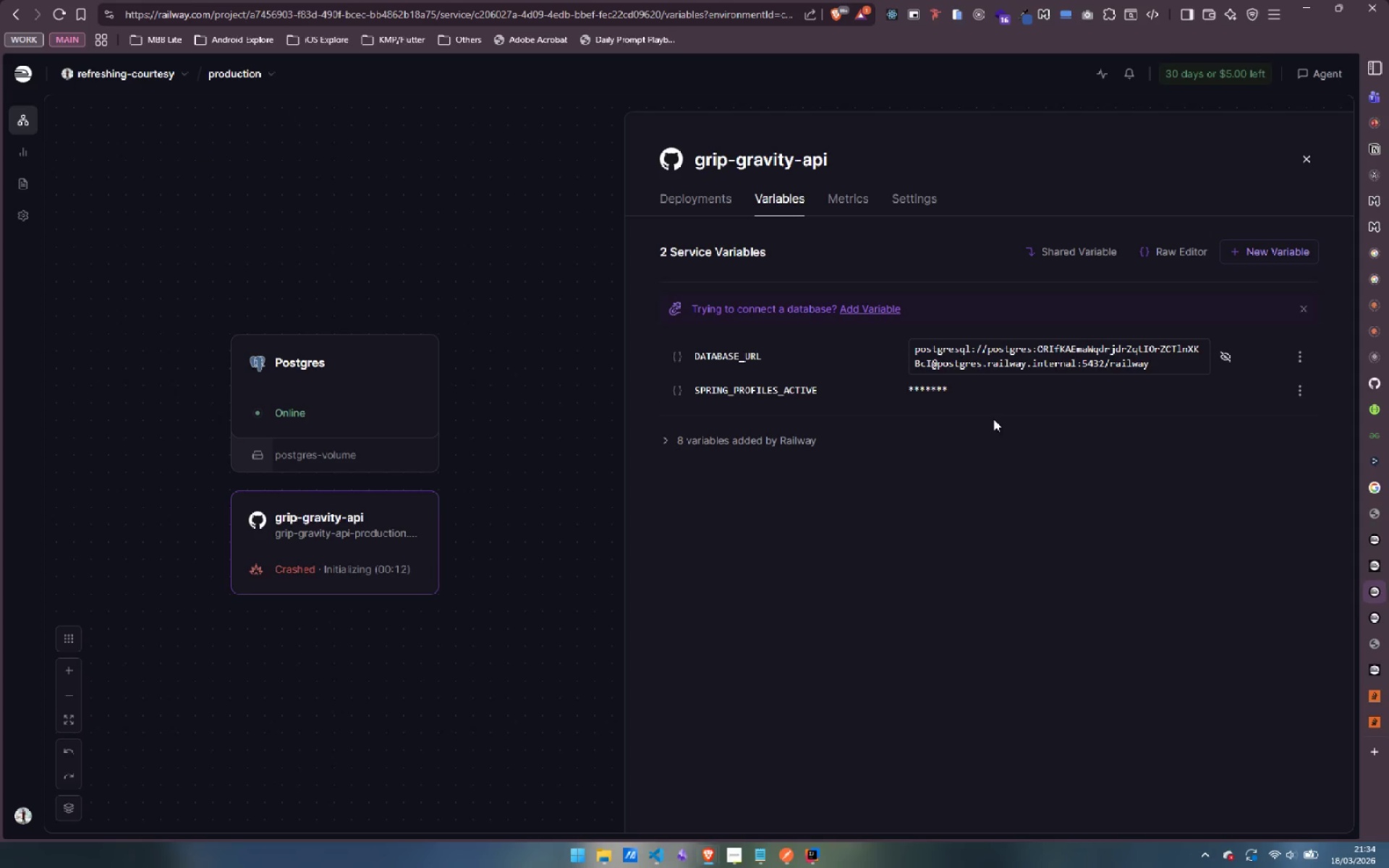 
mouse_move([950, 352])
 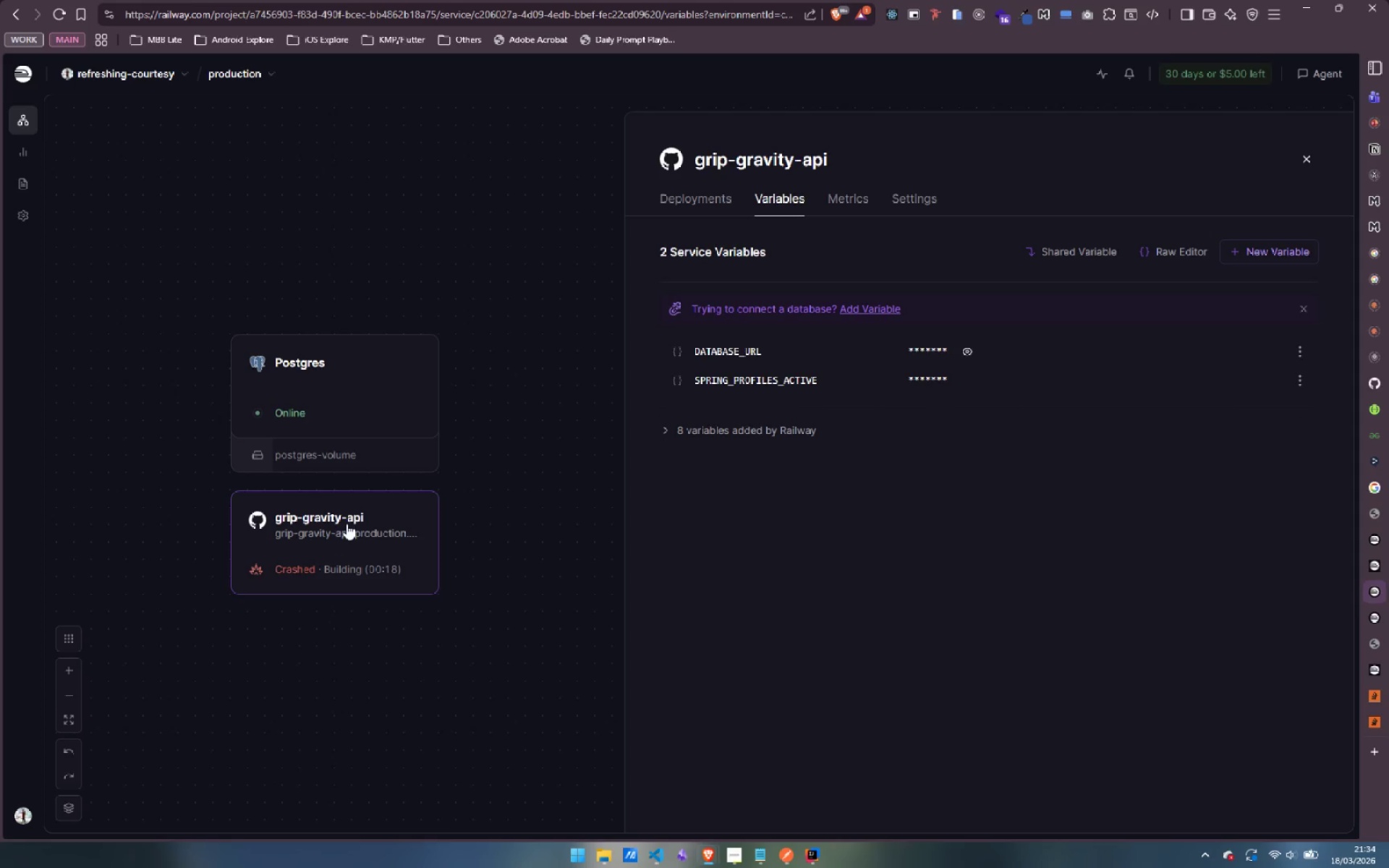 
left_click([347, 524])
 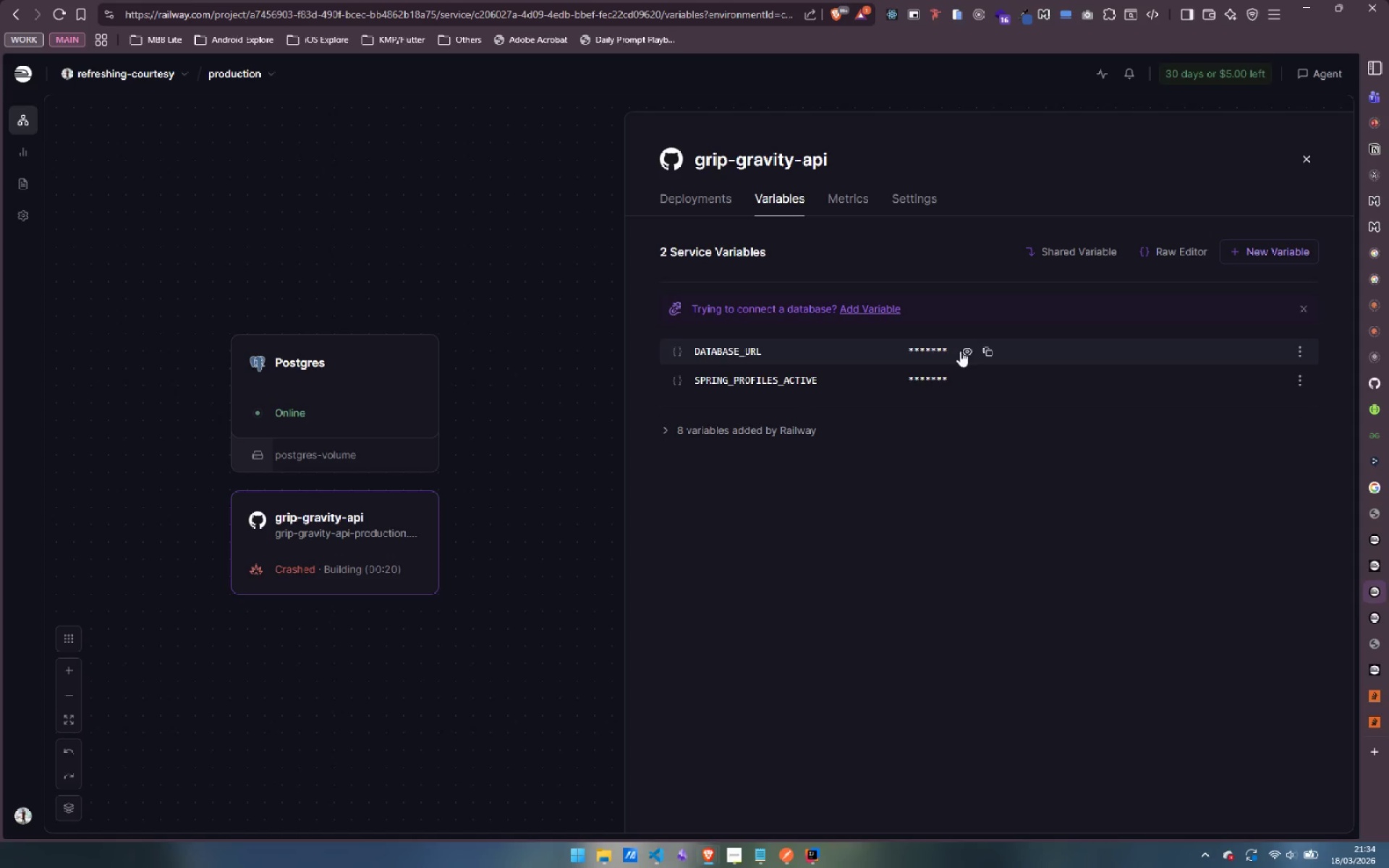 
left_click([965, 352])
 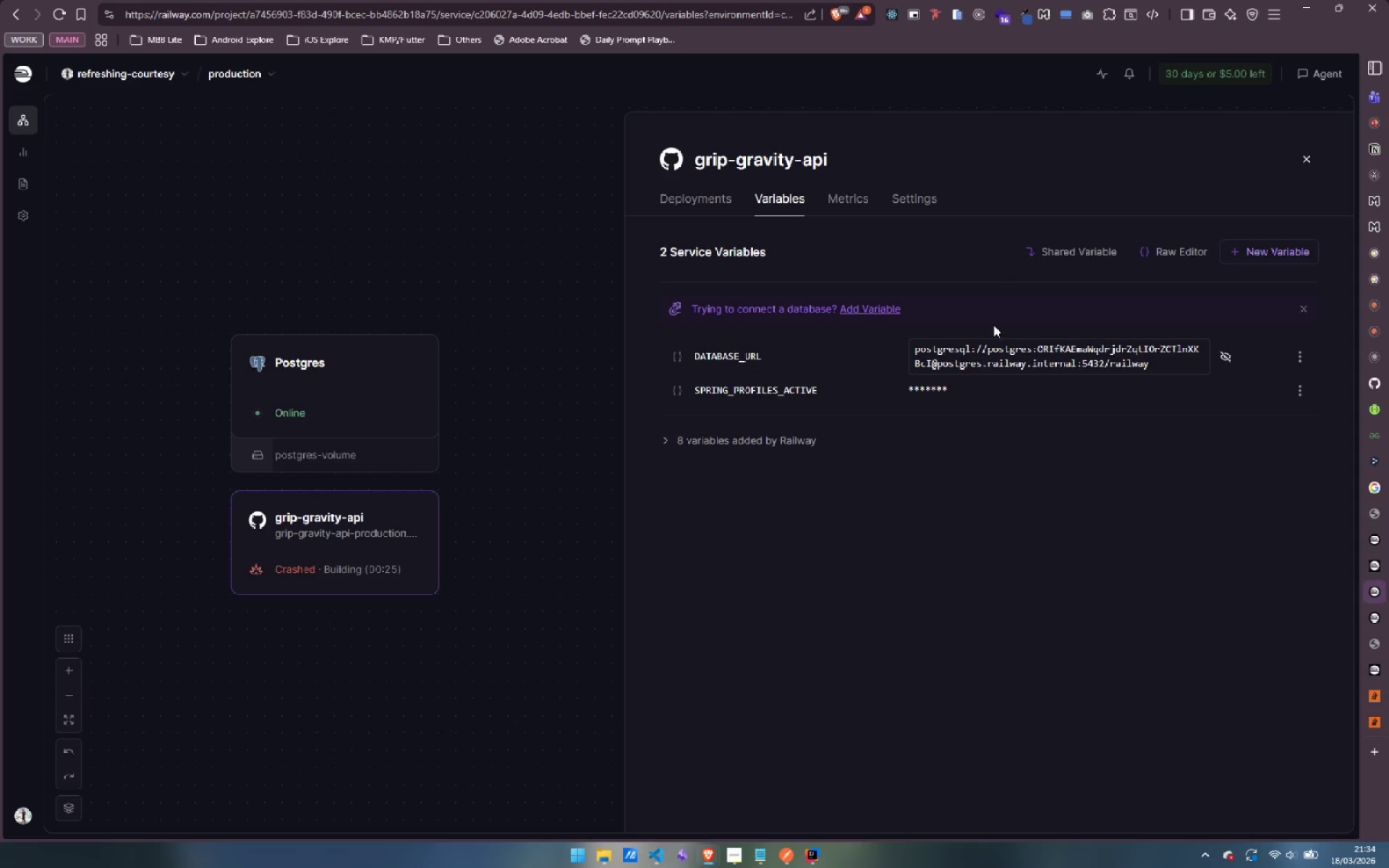 
wait(6.97)
 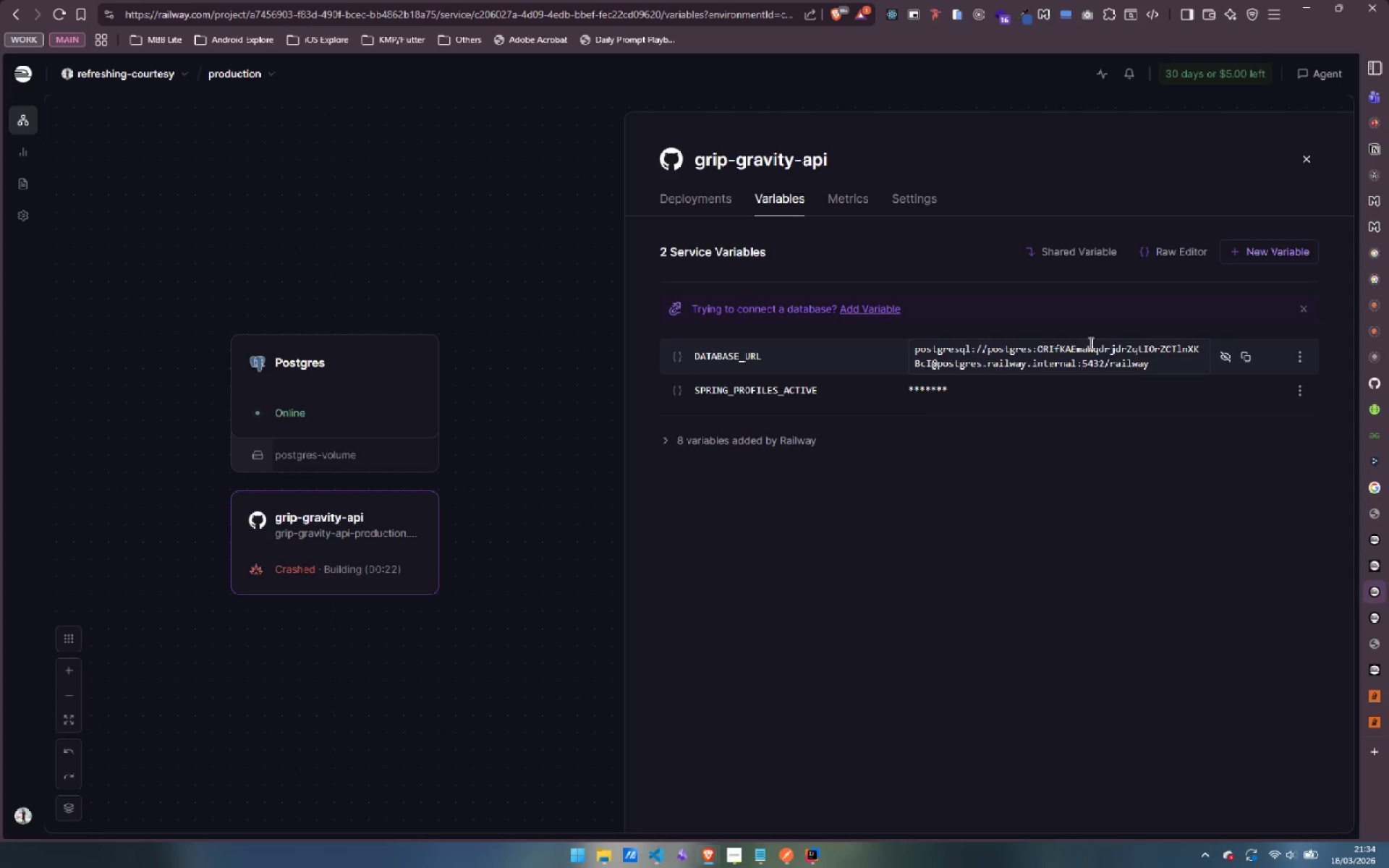 
left_click([699, 199])
 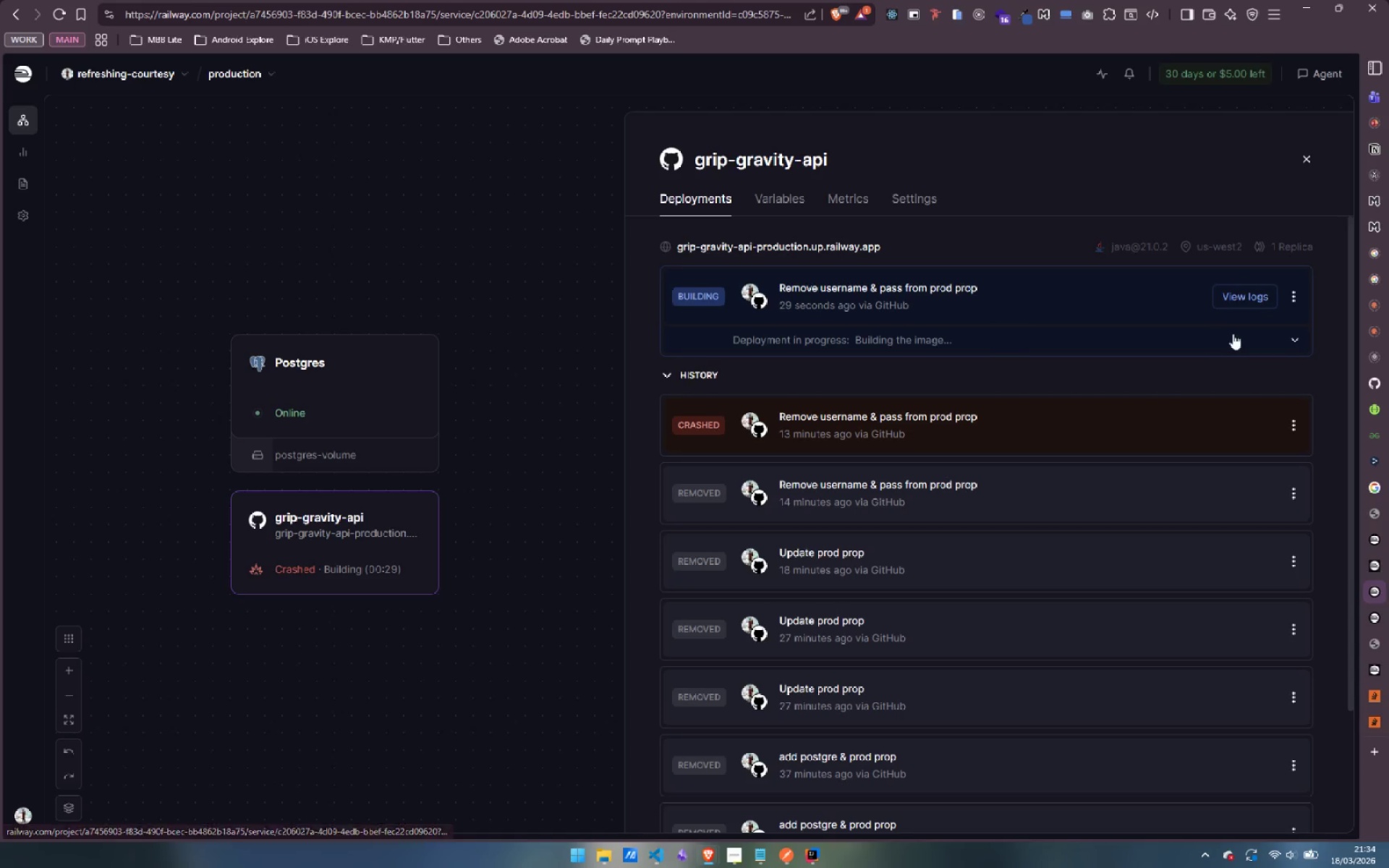 
left_click([1293, 336])
 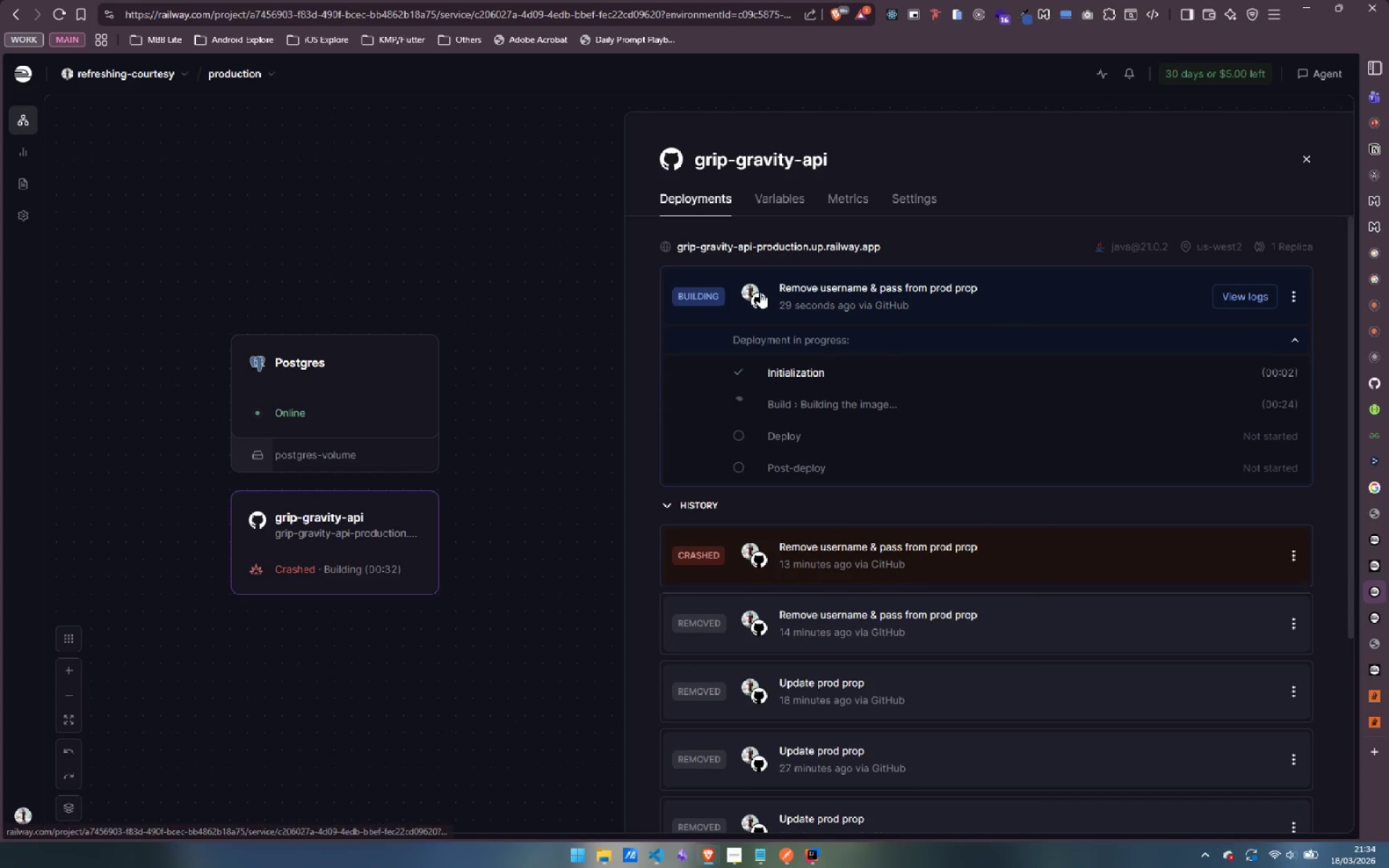 
left_click([833, 289])
 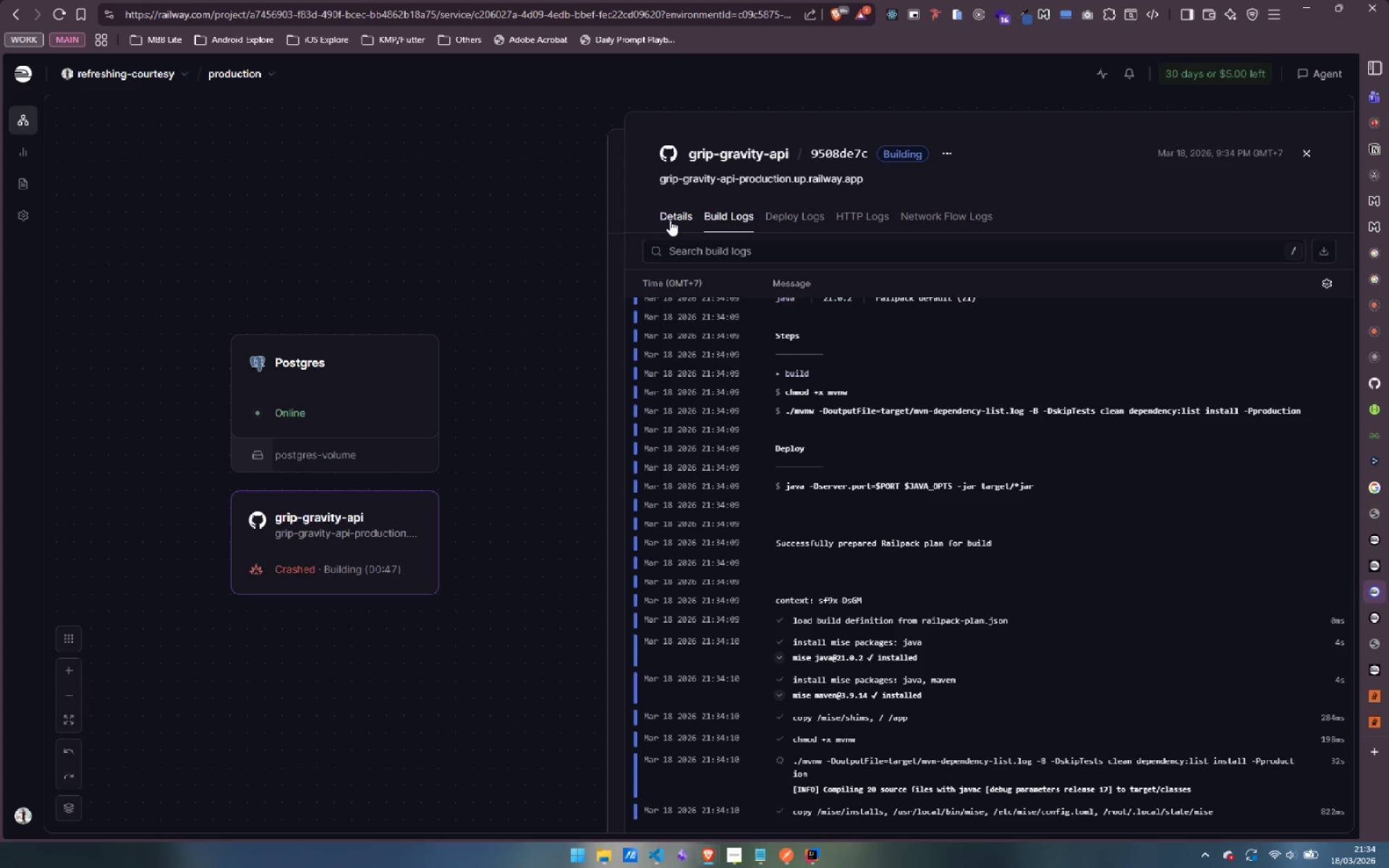 
wait(19.75)
 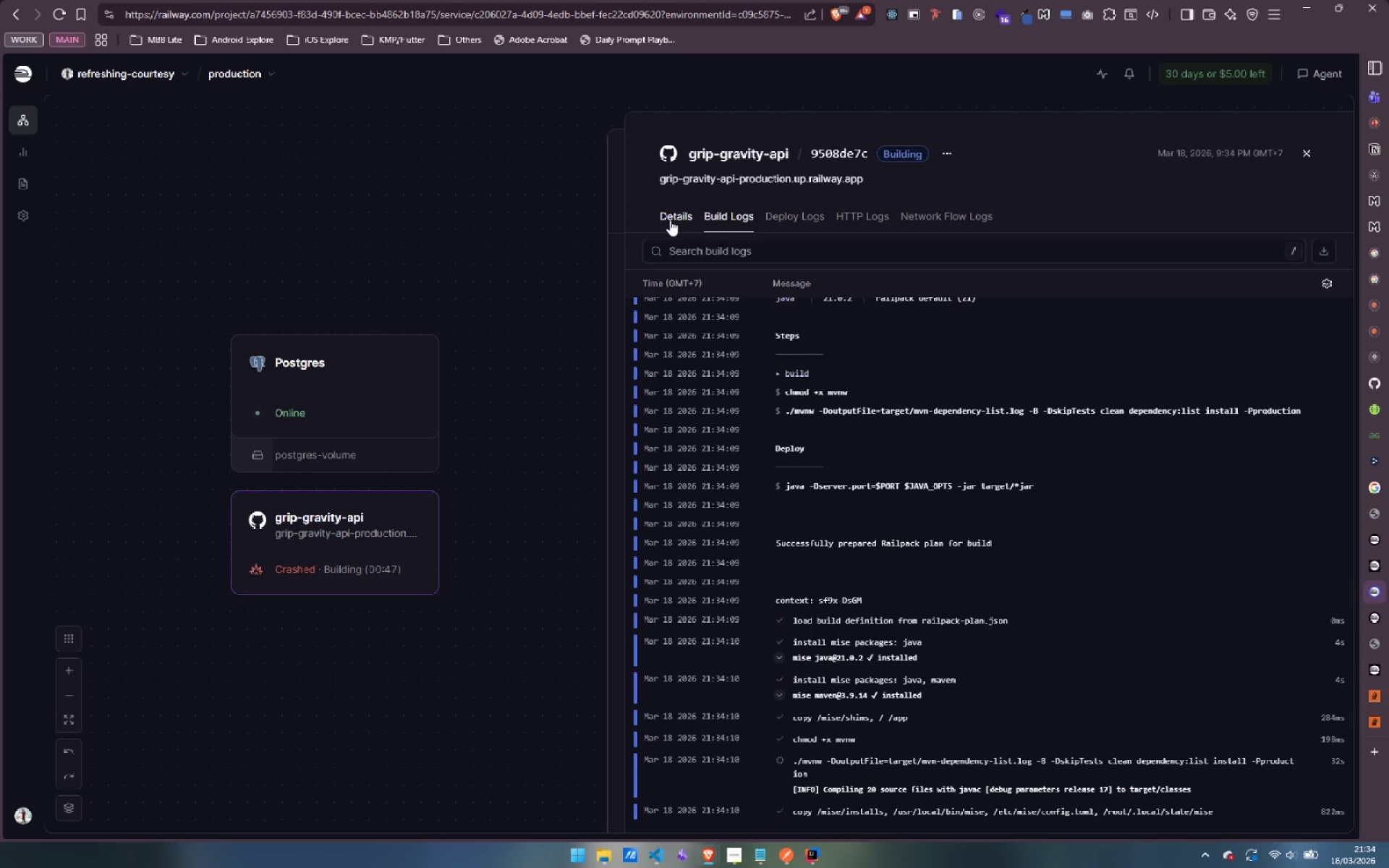 
scroll: coordinate [868, 440], scroll_direction: down, amount: 5.0
 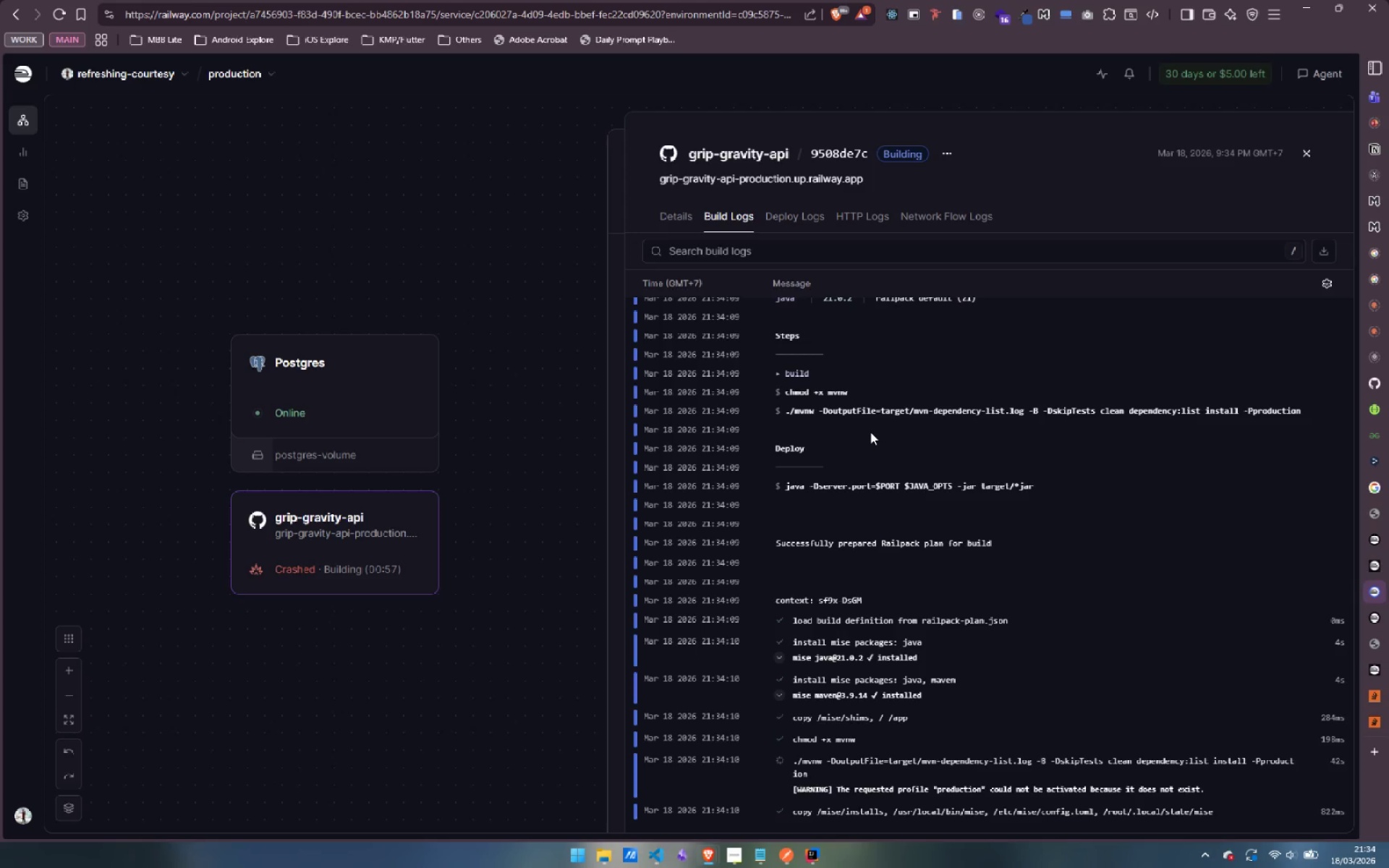 
wait(8.73)
 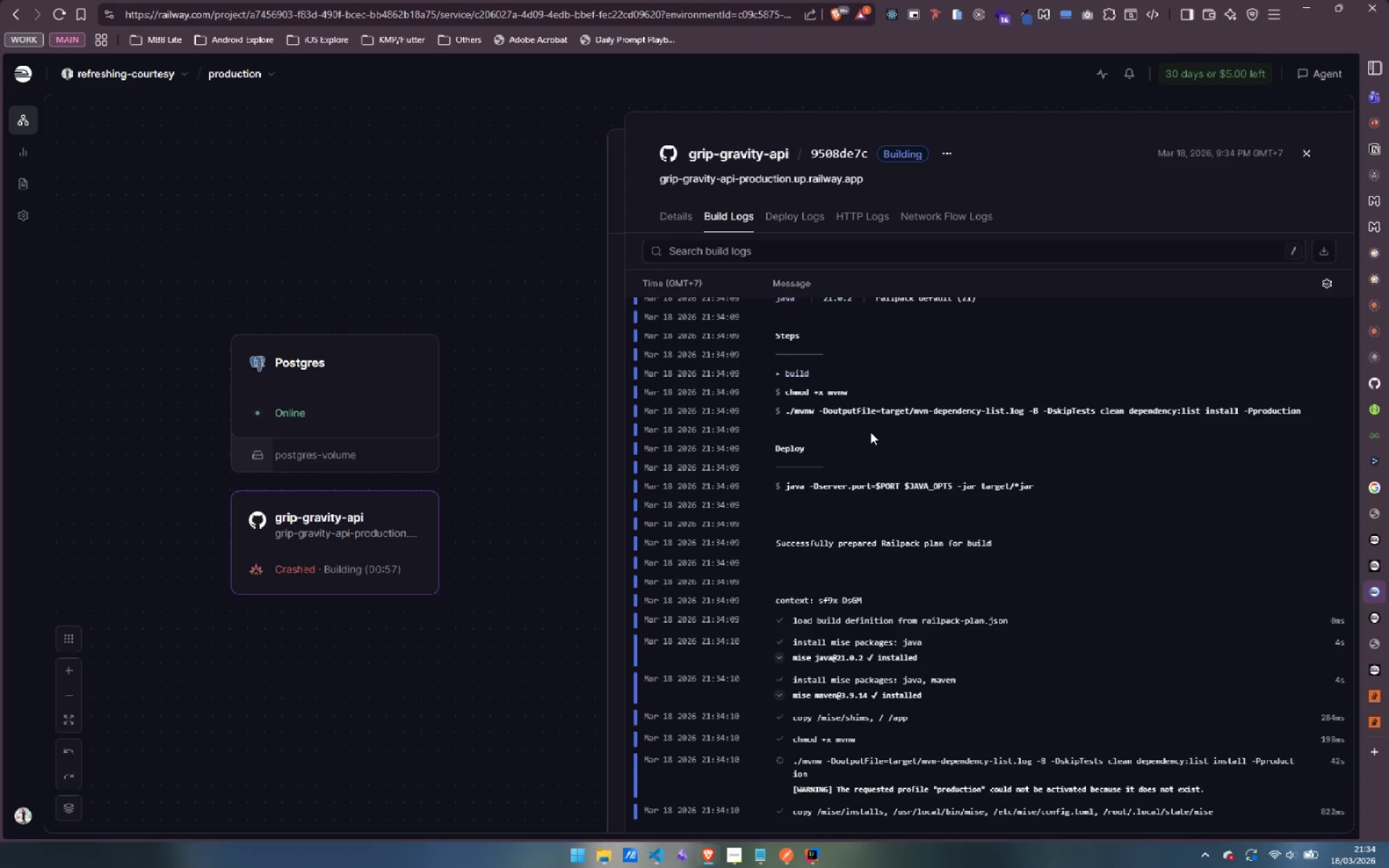 
left_click([349, 527])
 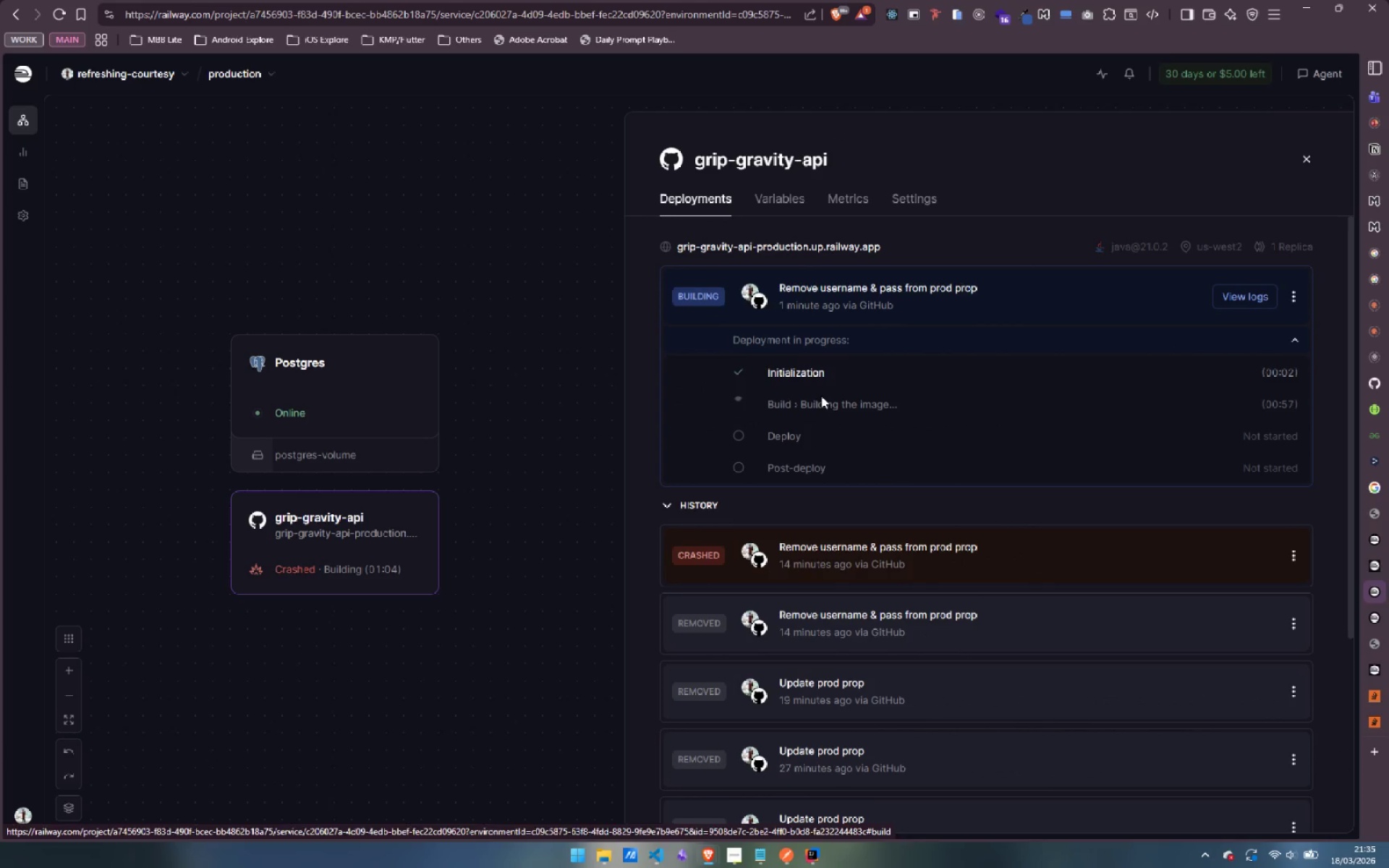 
left_click([1292, 296])
 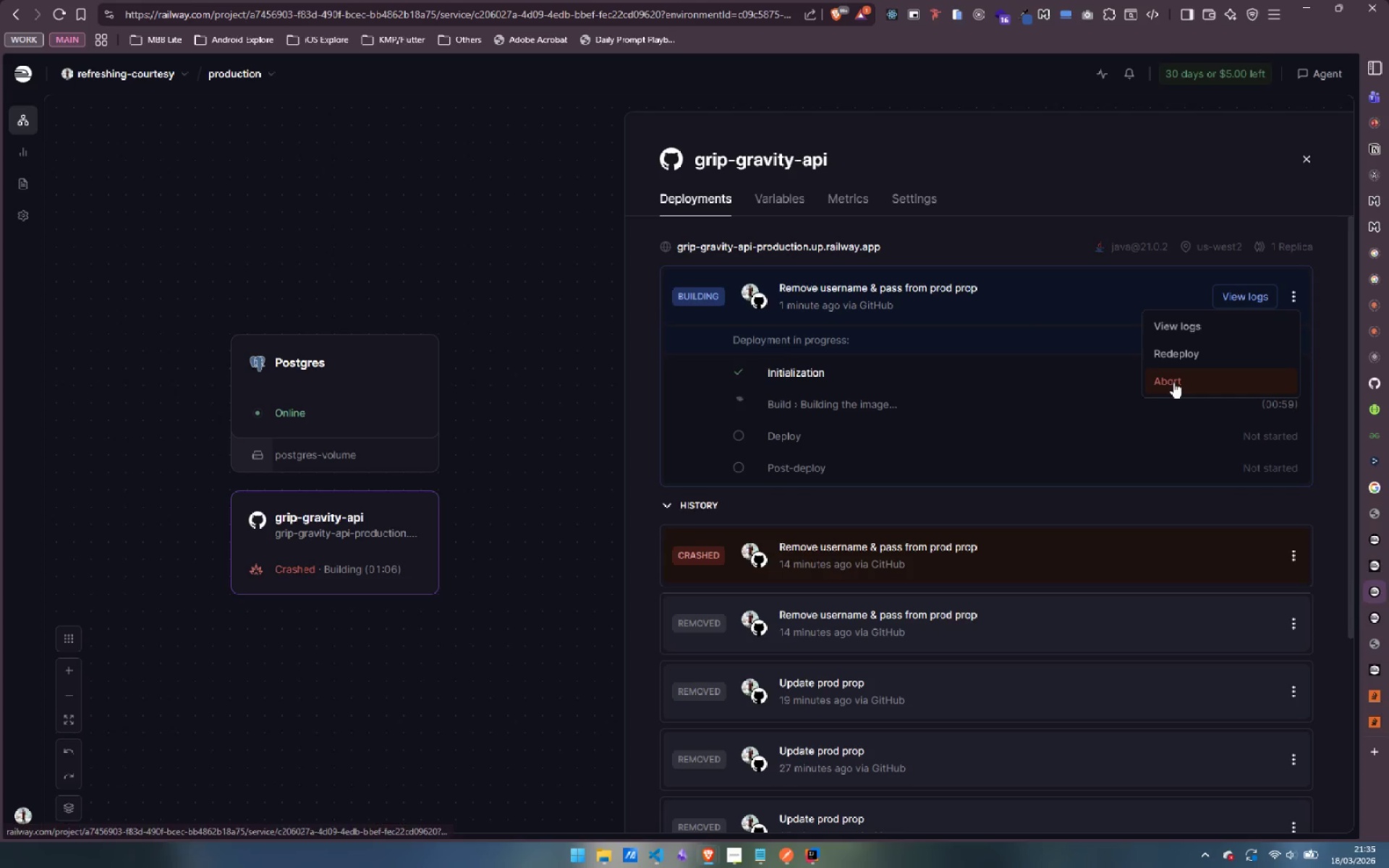 
left_click([1173, 382])
 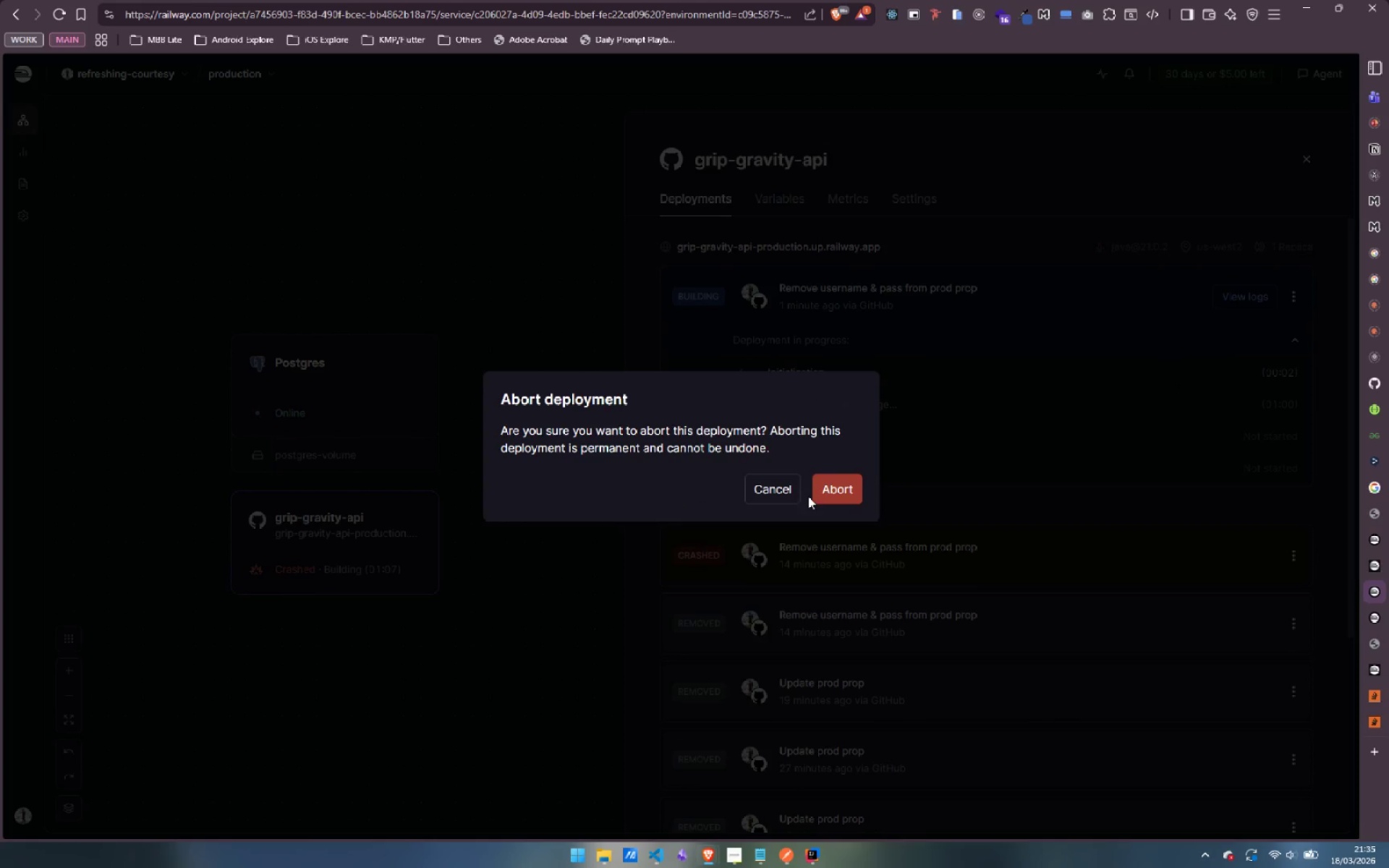 
left_click([854, 493])
 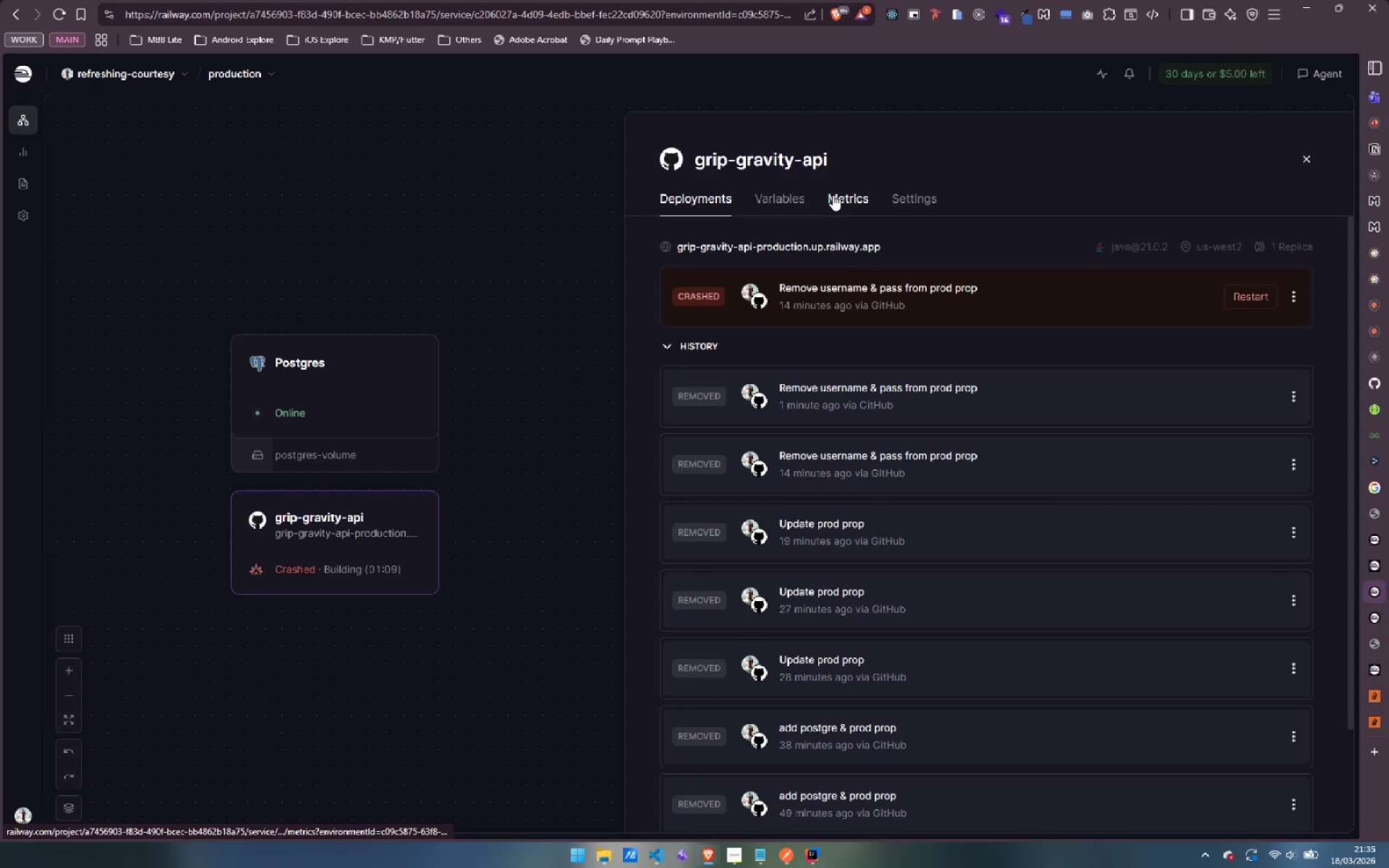 
left_click([788, 197])
 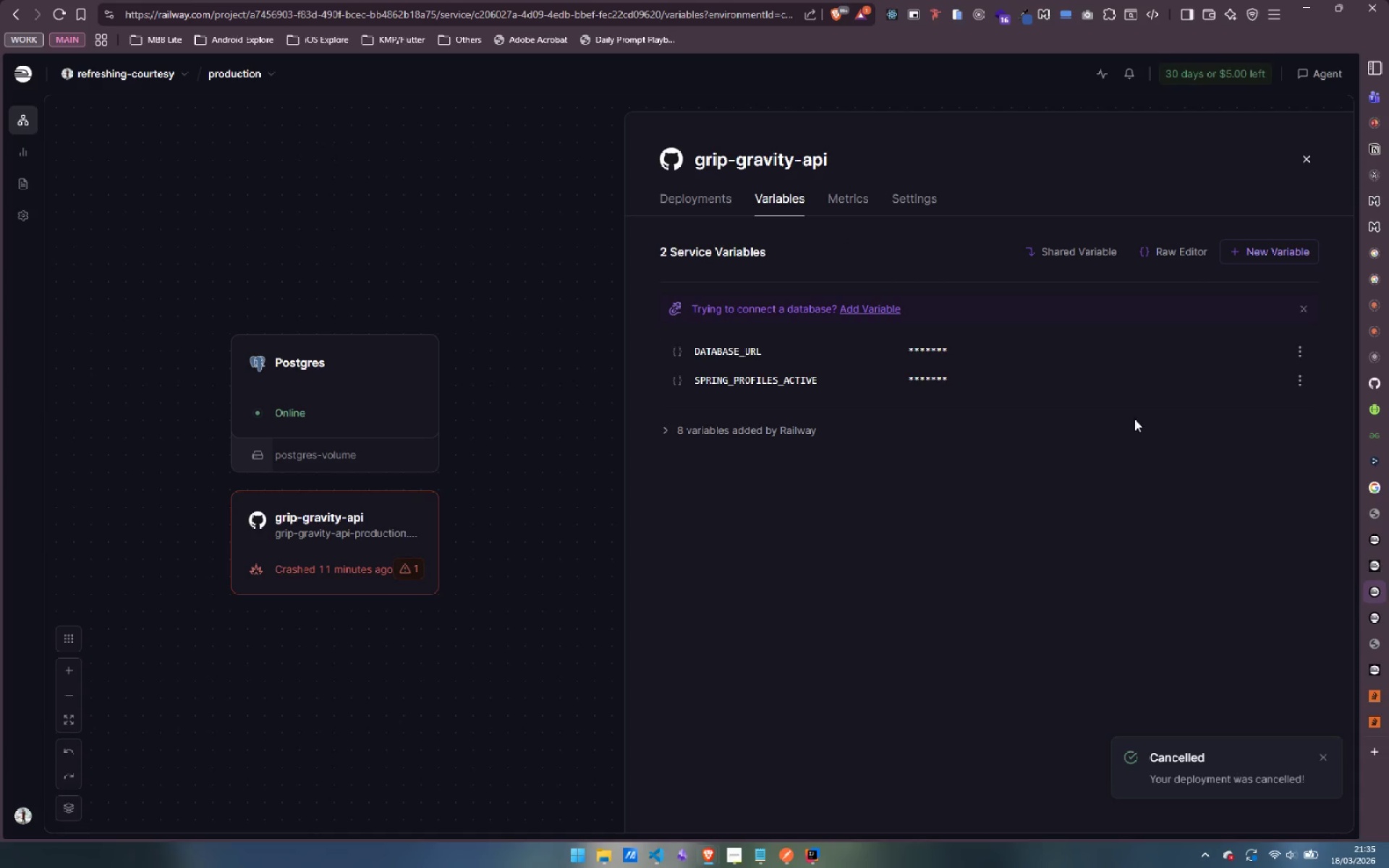 
wait(6.64)
 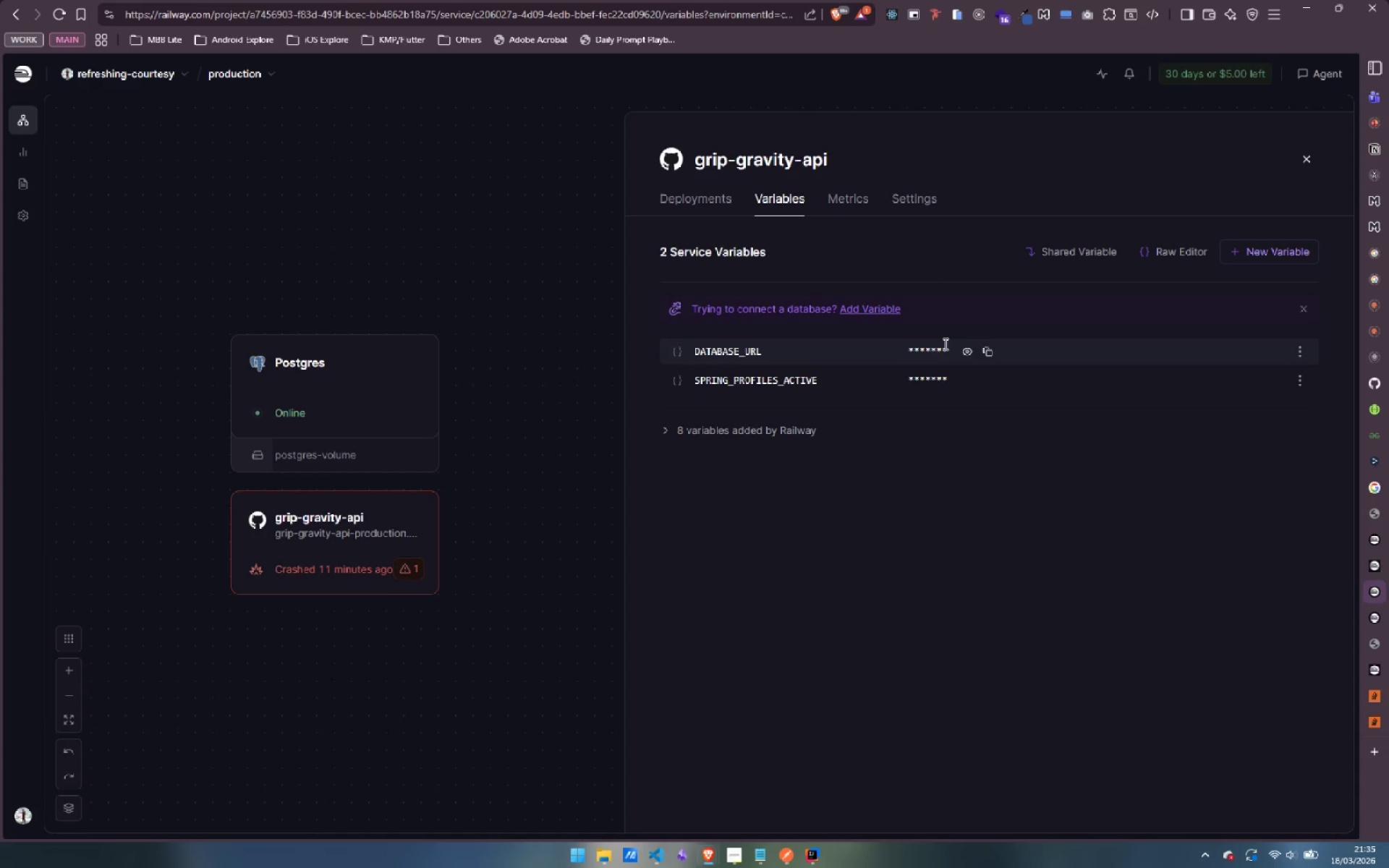 
left_click([969, 349])
 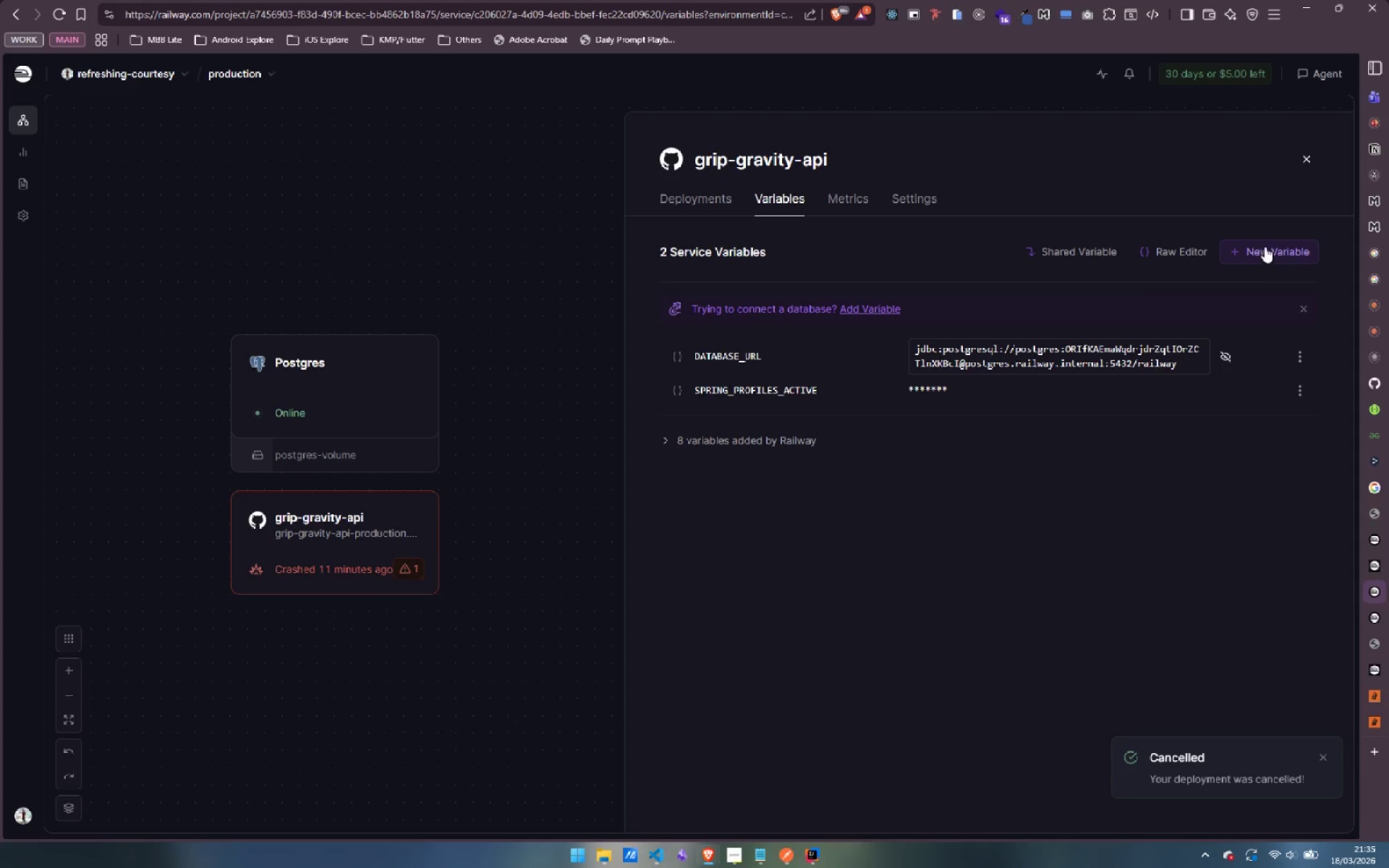 
left_click([1241, 252])
 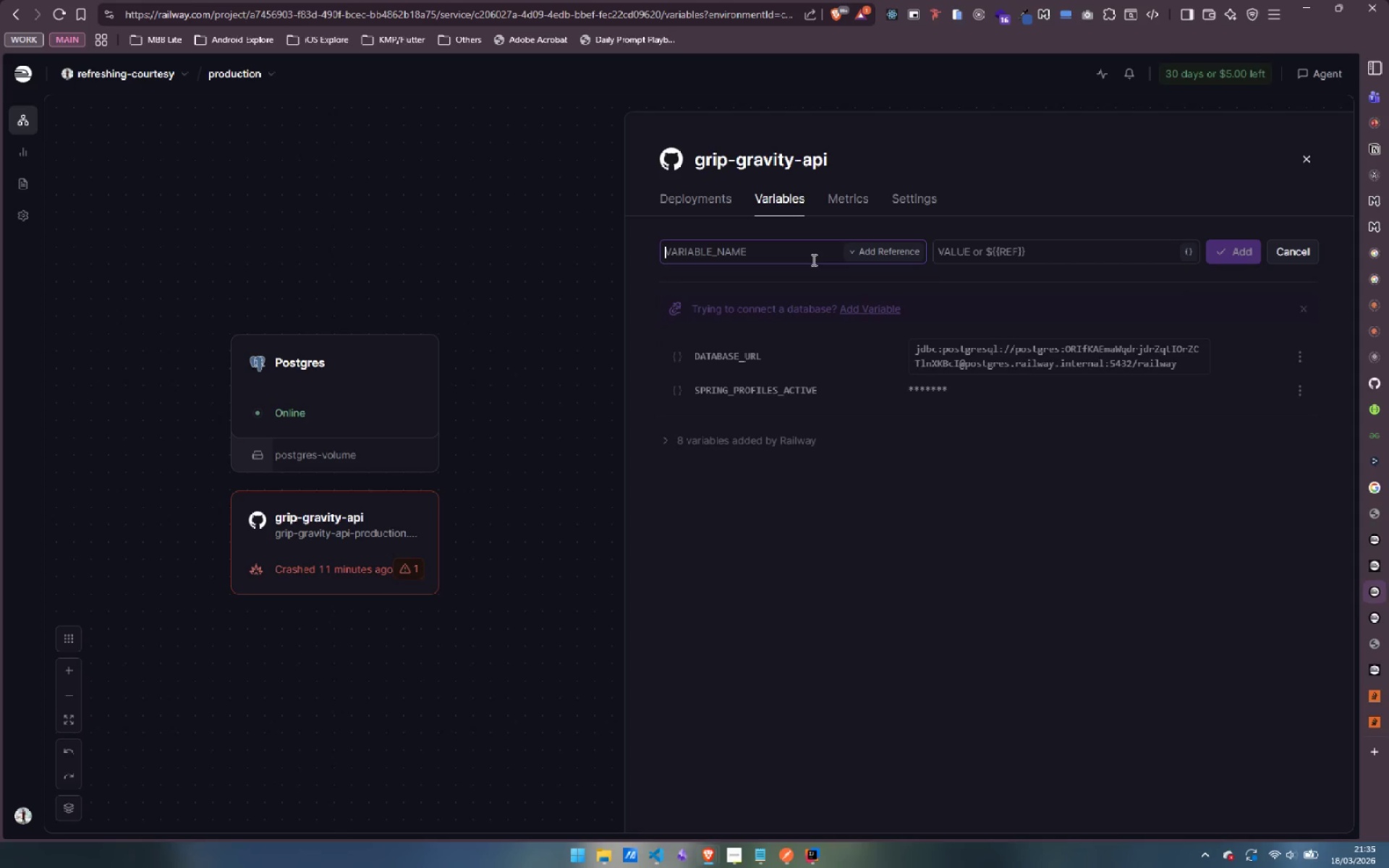 
type(SPRING_DATASOURCE)
 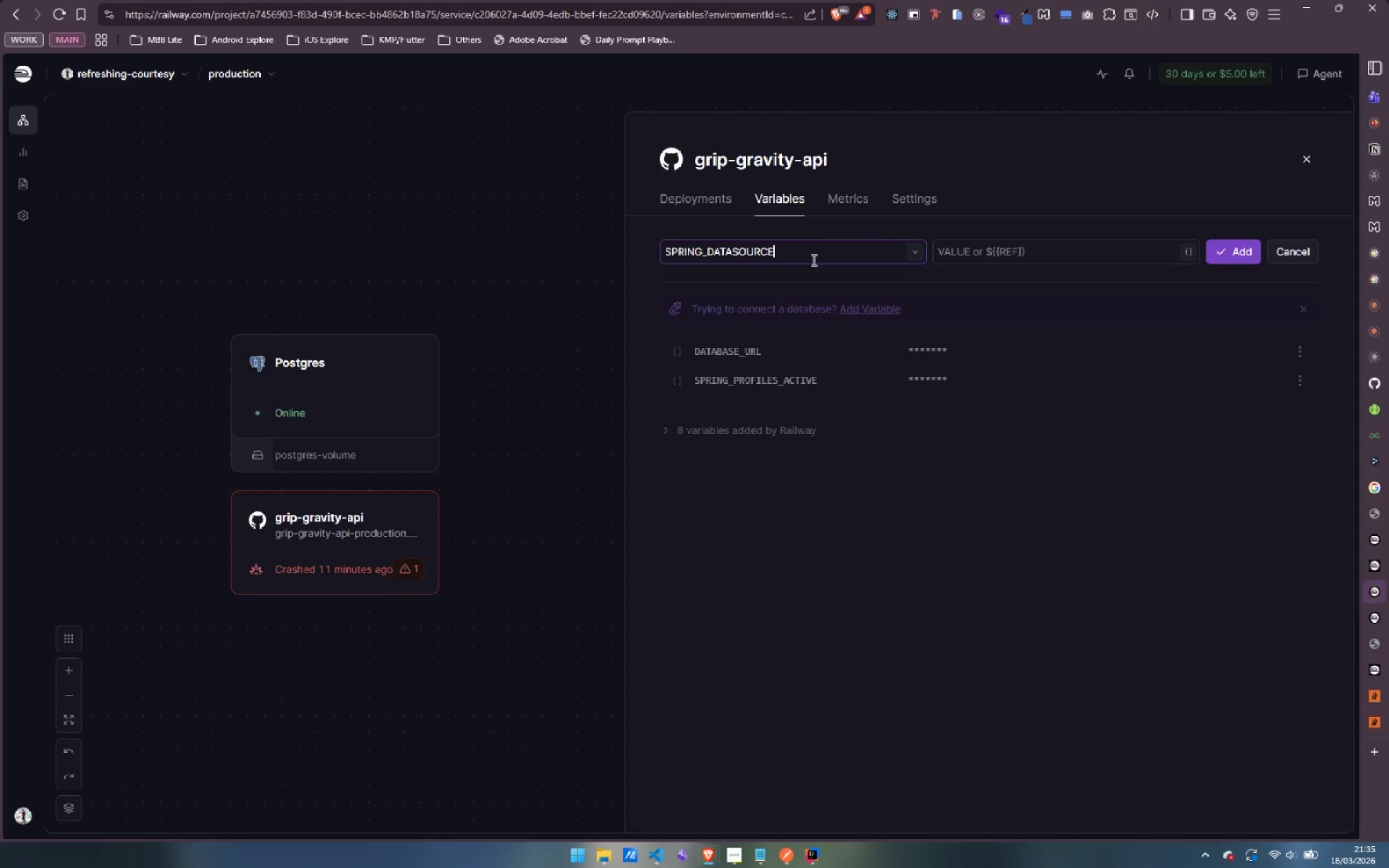 
wait(24.25)
 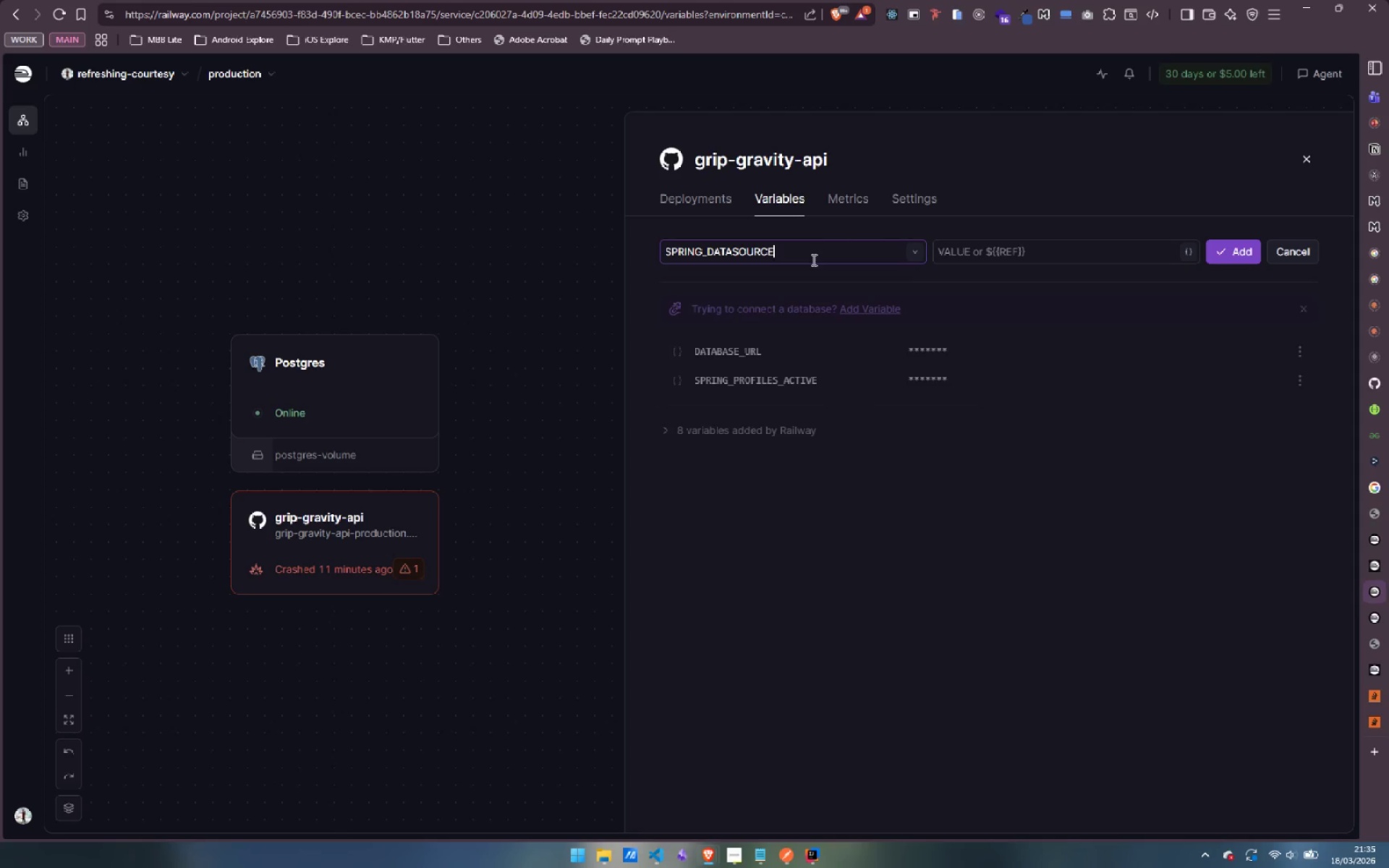 
type(_URL)
 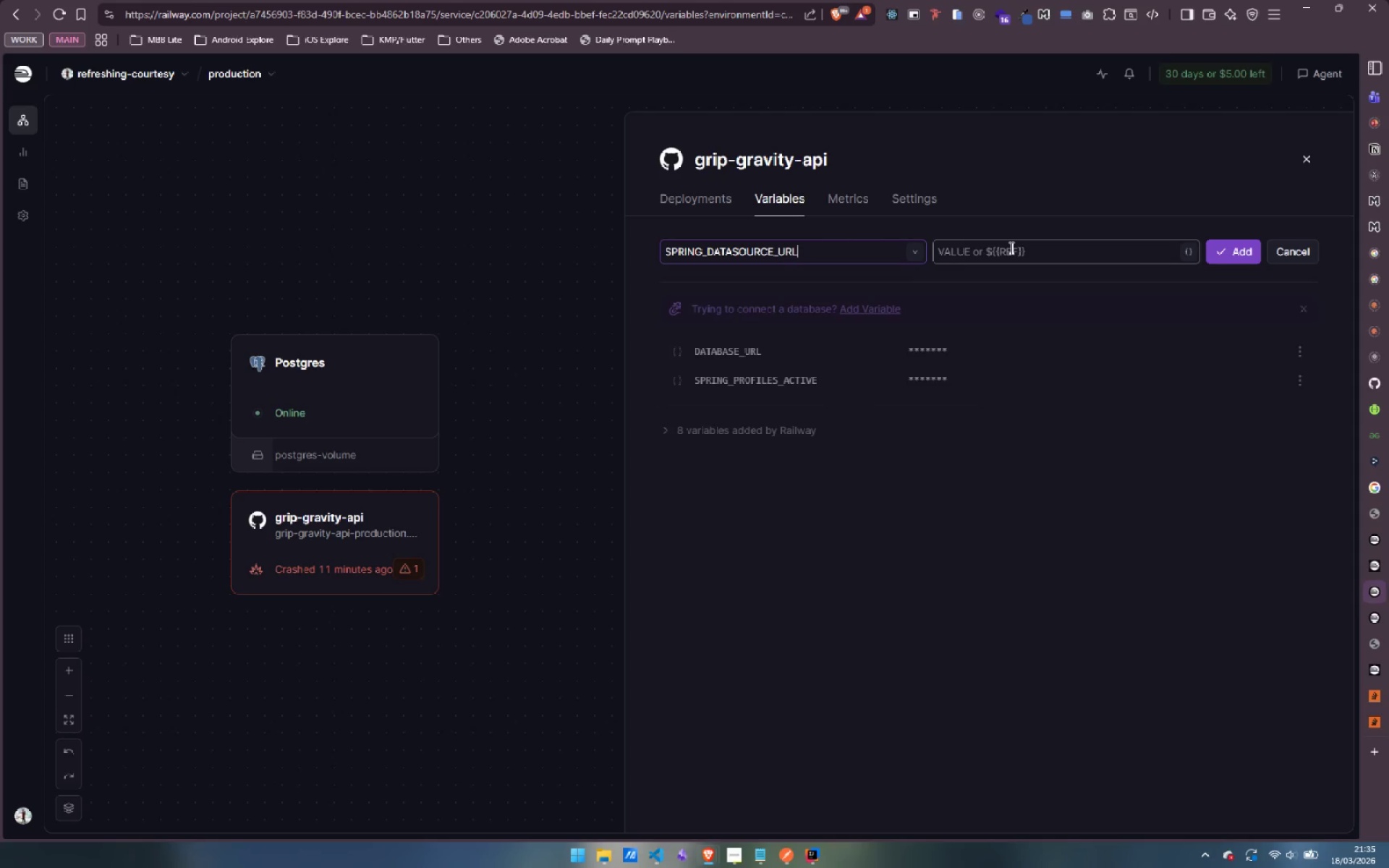 
left_click([1010, 250])
 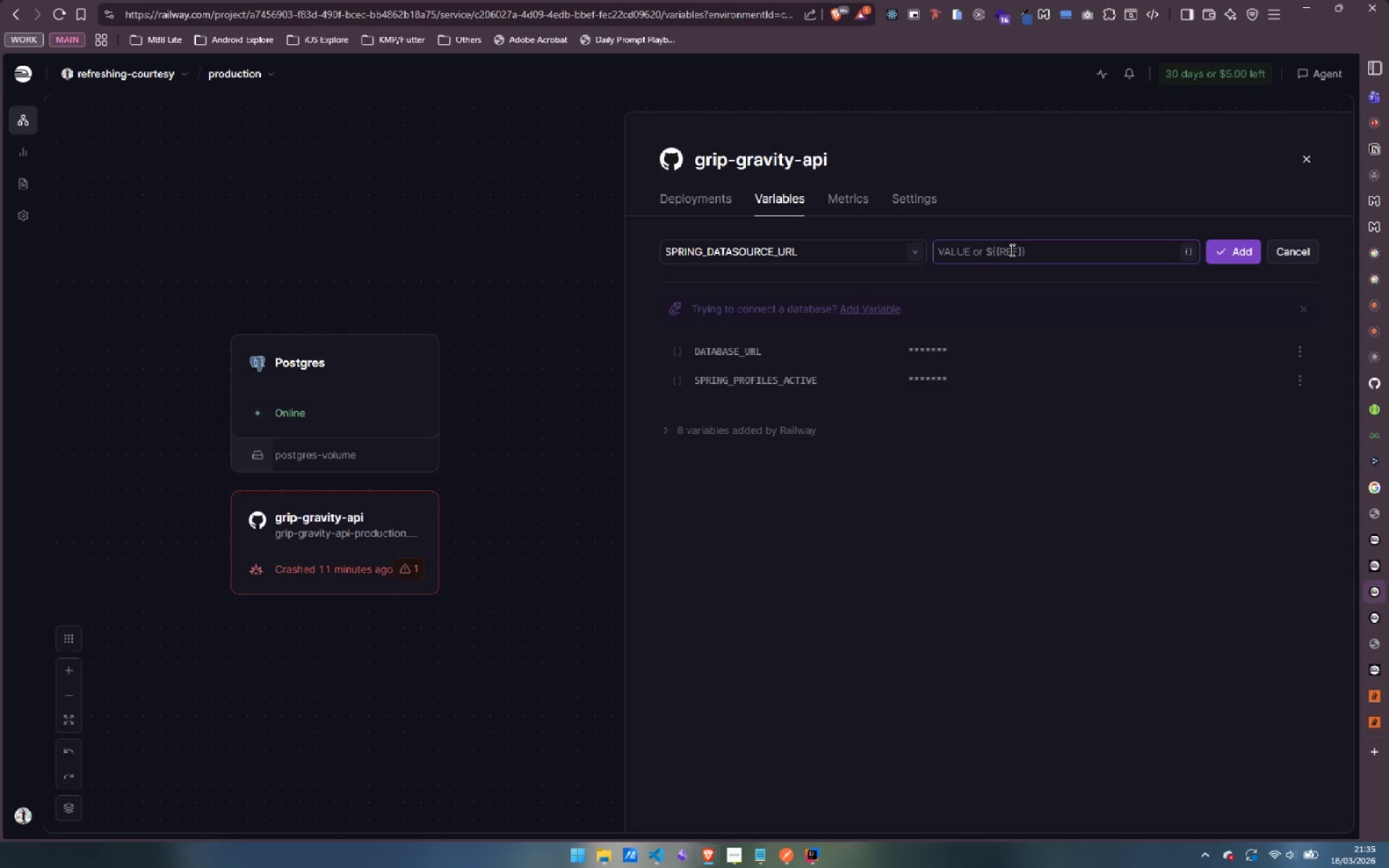 
key(Control+V)
 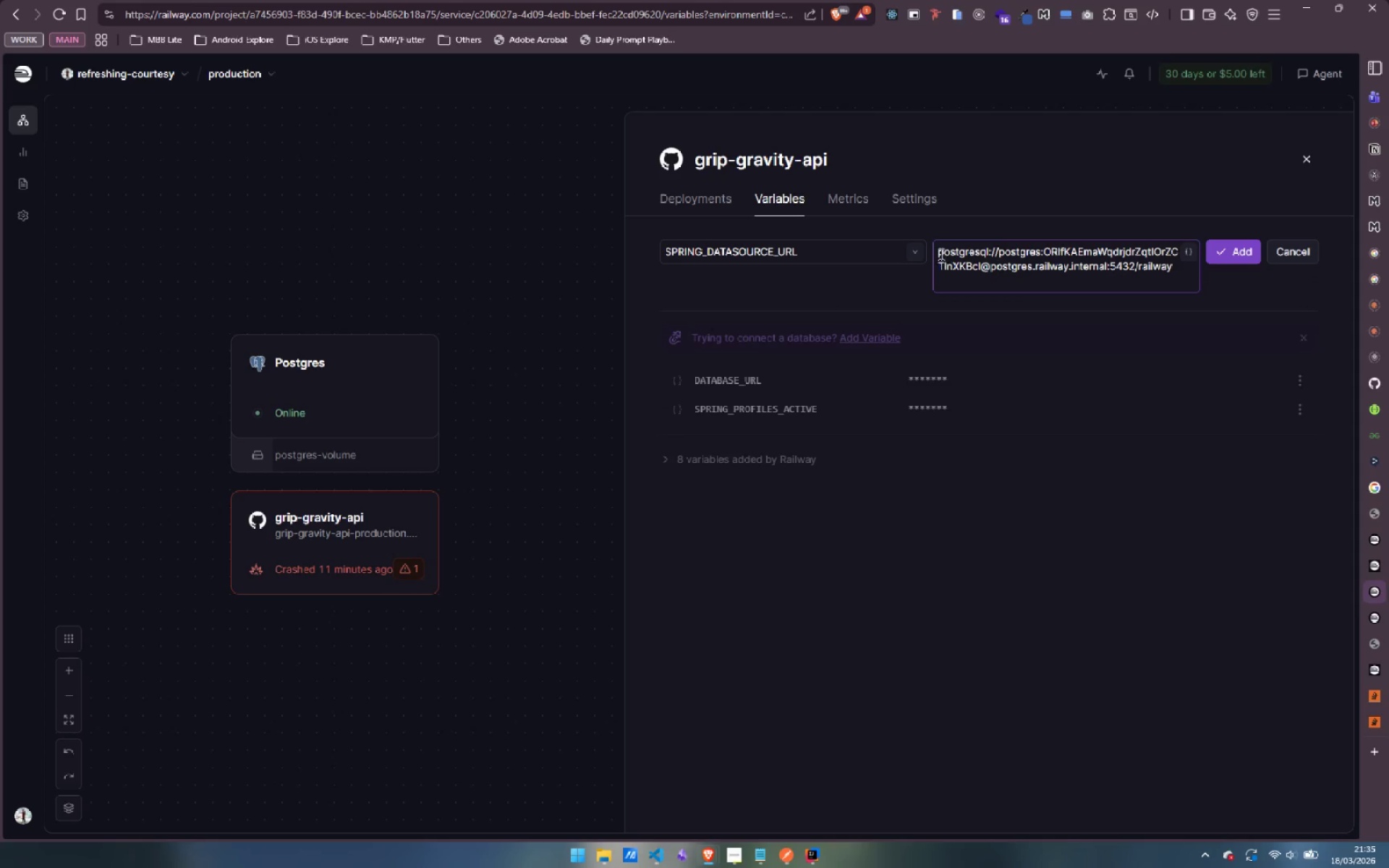 
left_click([940, 253])
 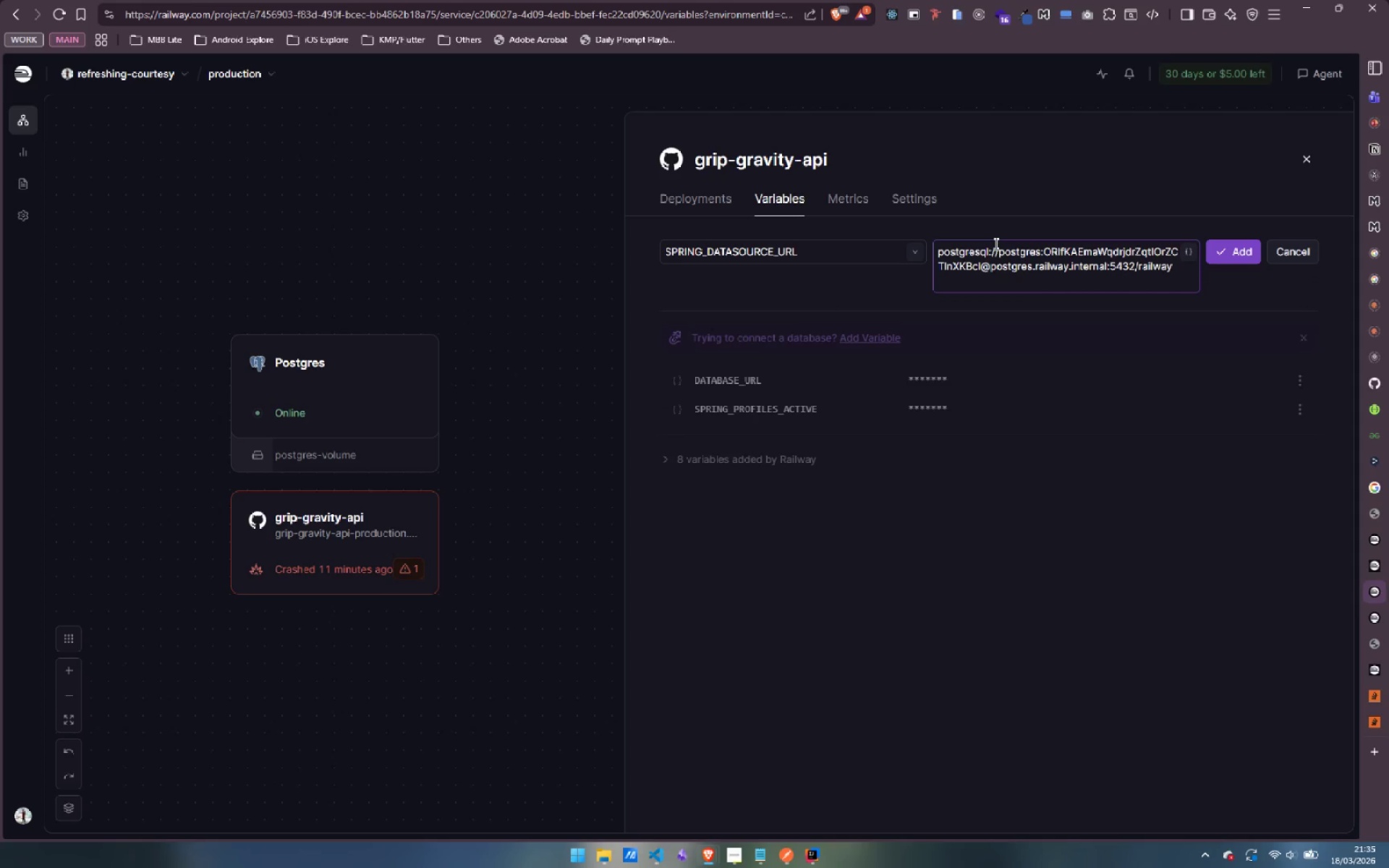 
type(jdbc:)
 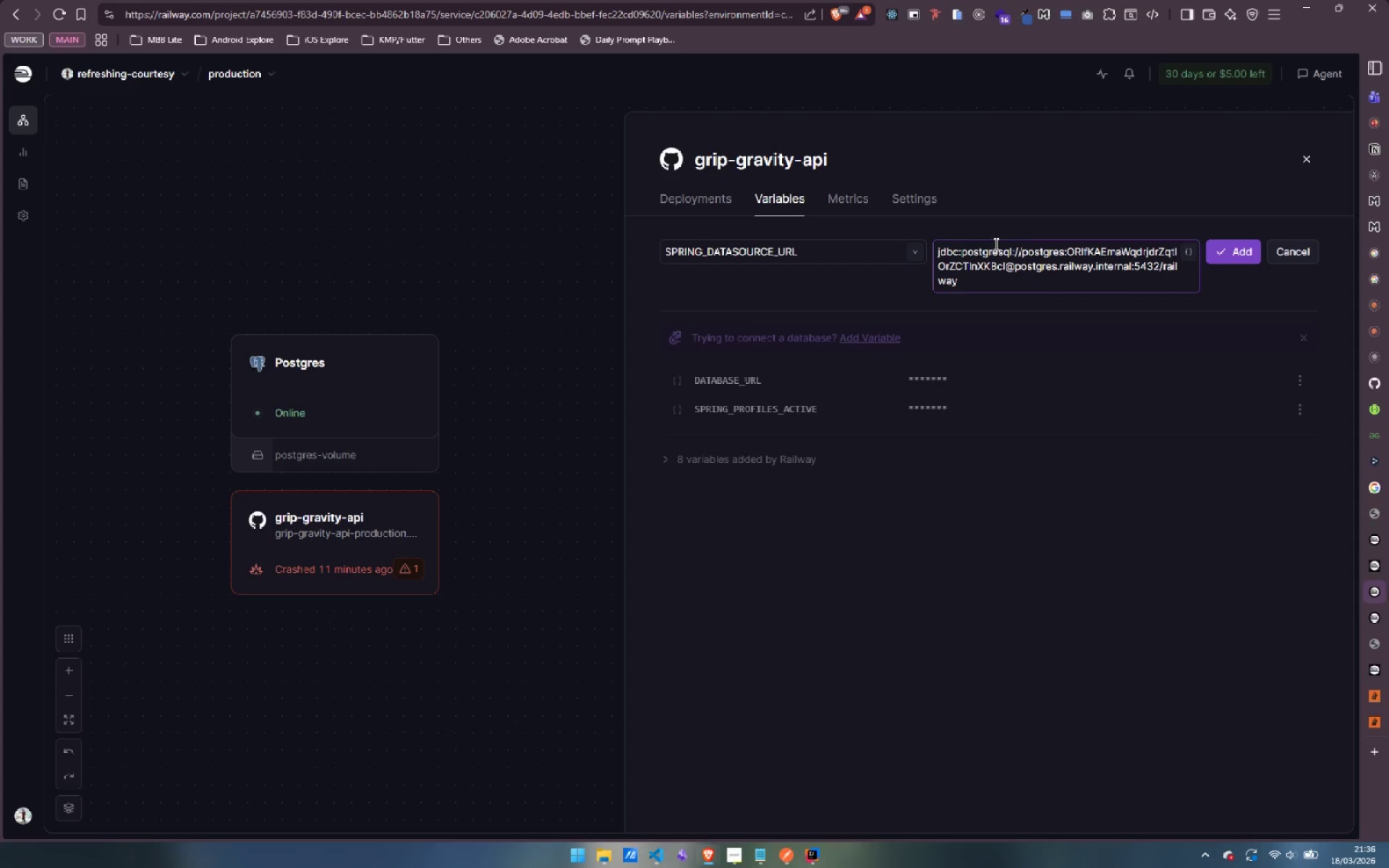 
left_click([1233, 247])
 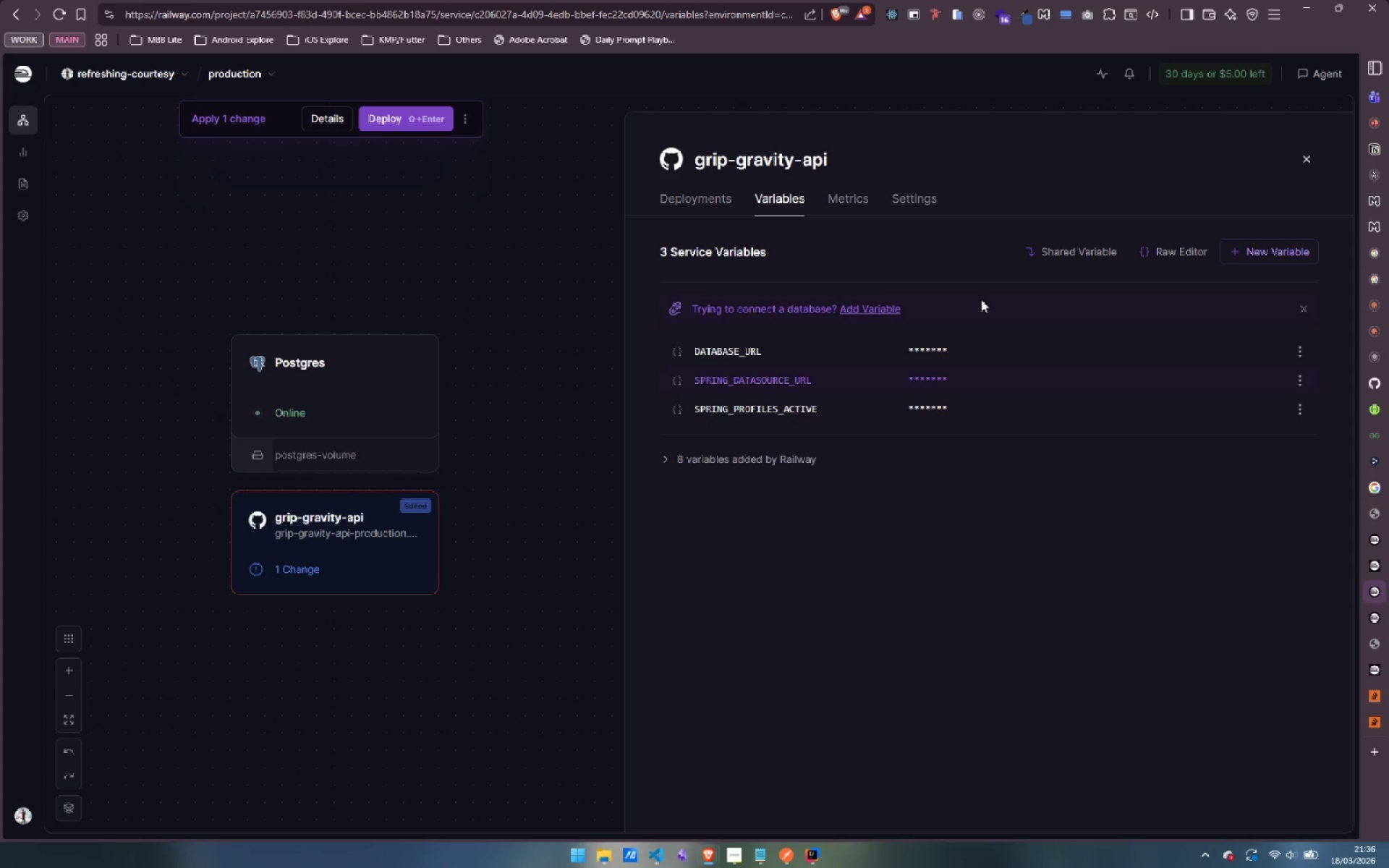 
left_click([421, 126])
 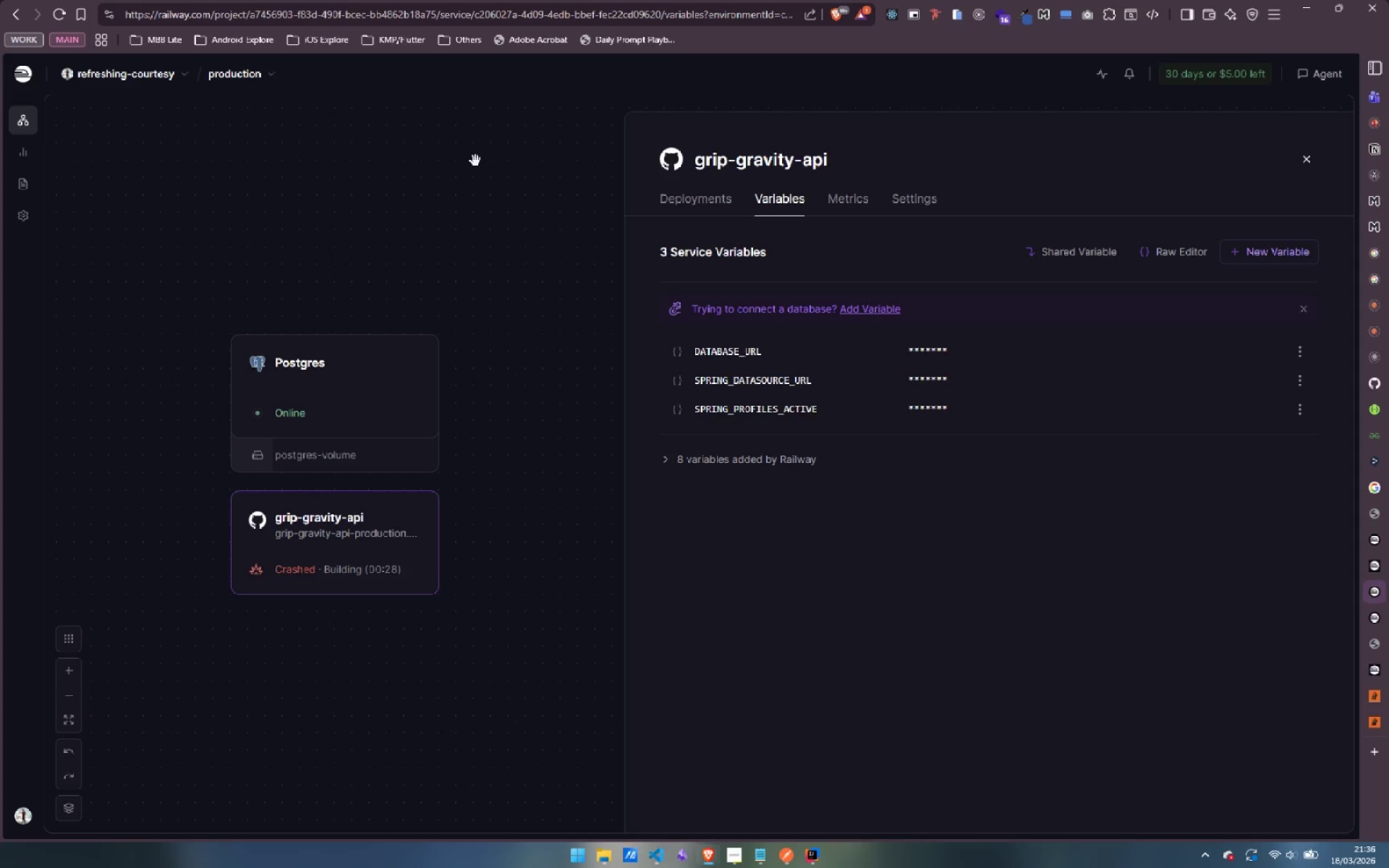 
wait(30.47)
 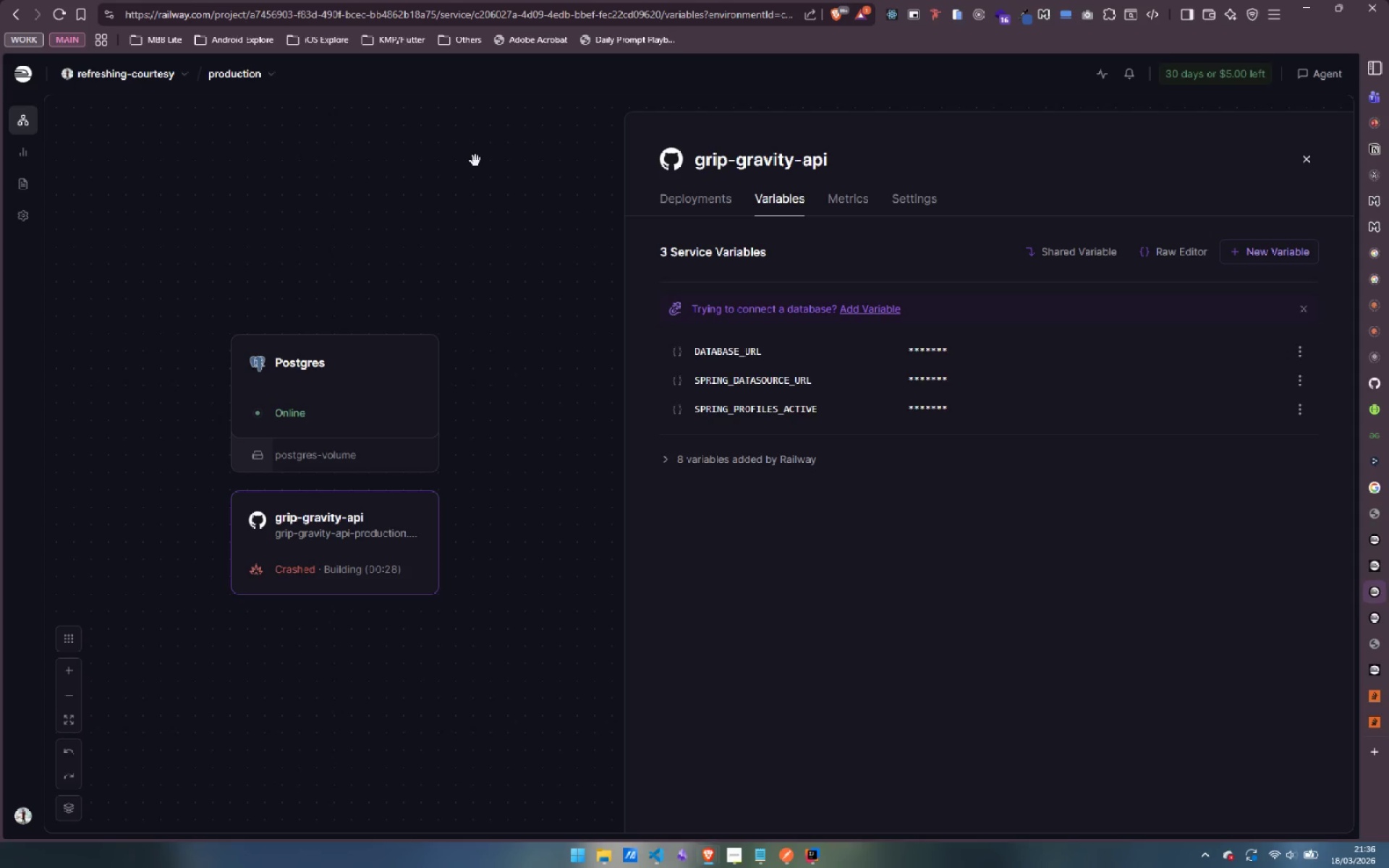 
left_click([702, 203])
 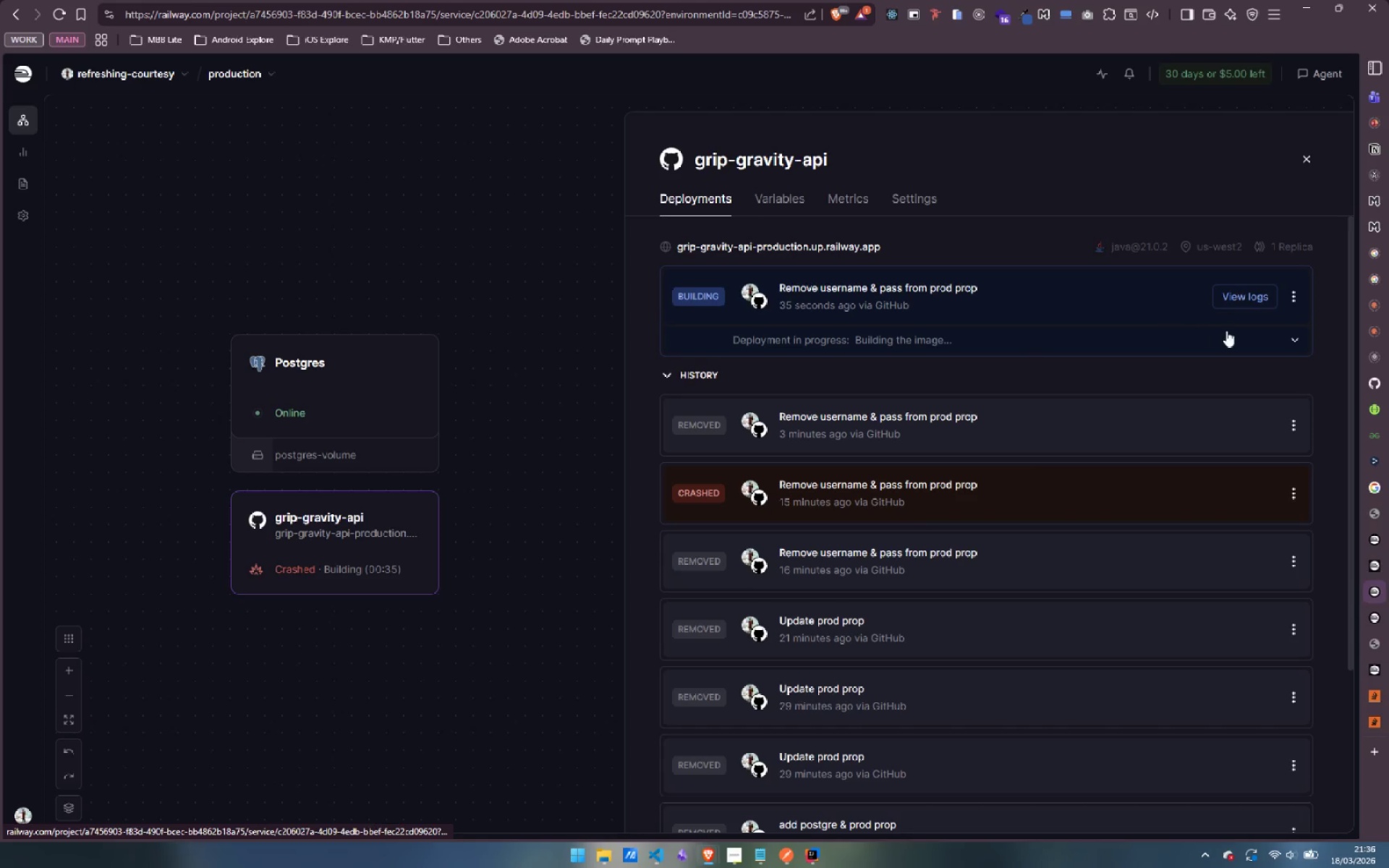 
left_click([1294, 342])
 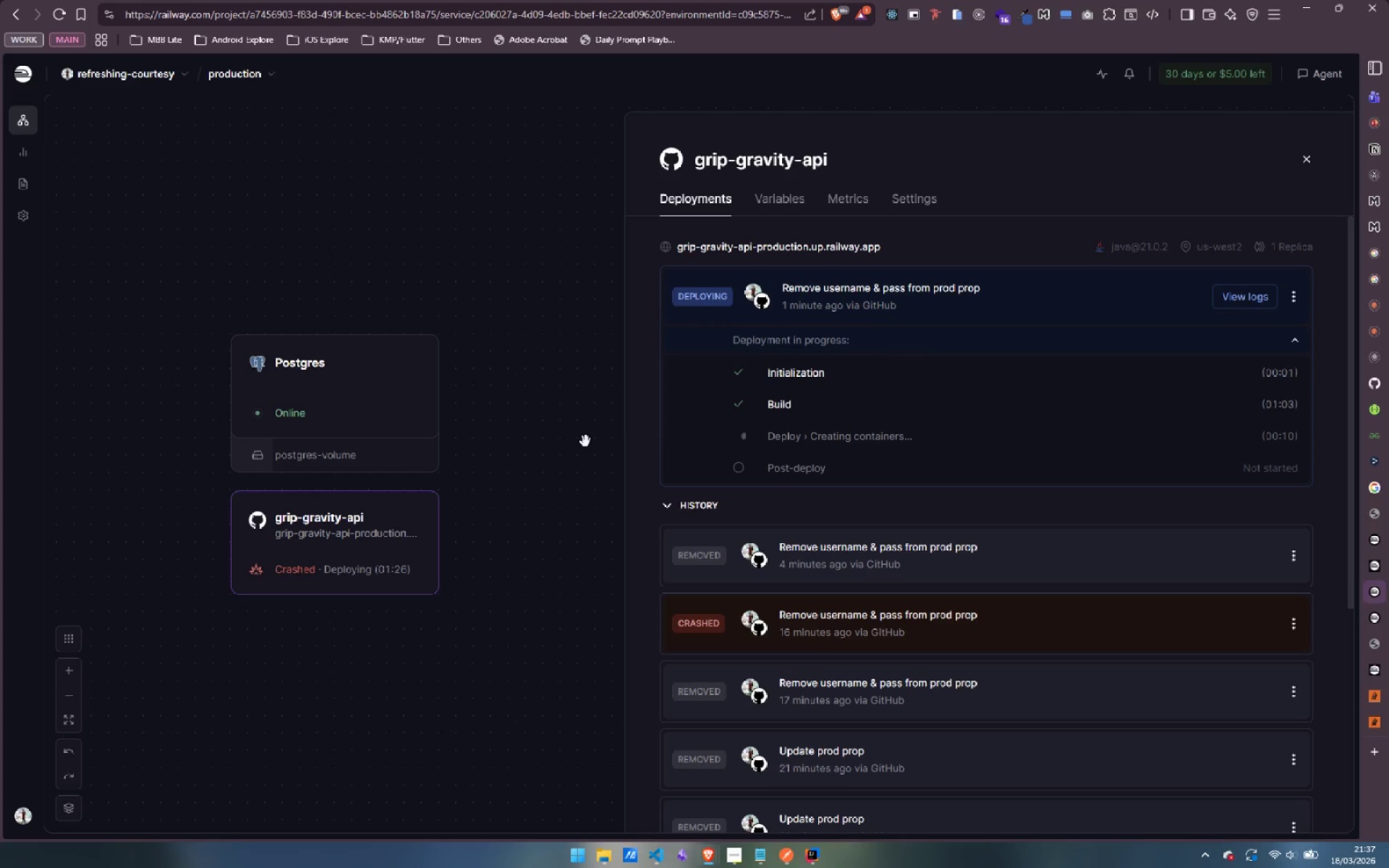 
wait(55.83)
 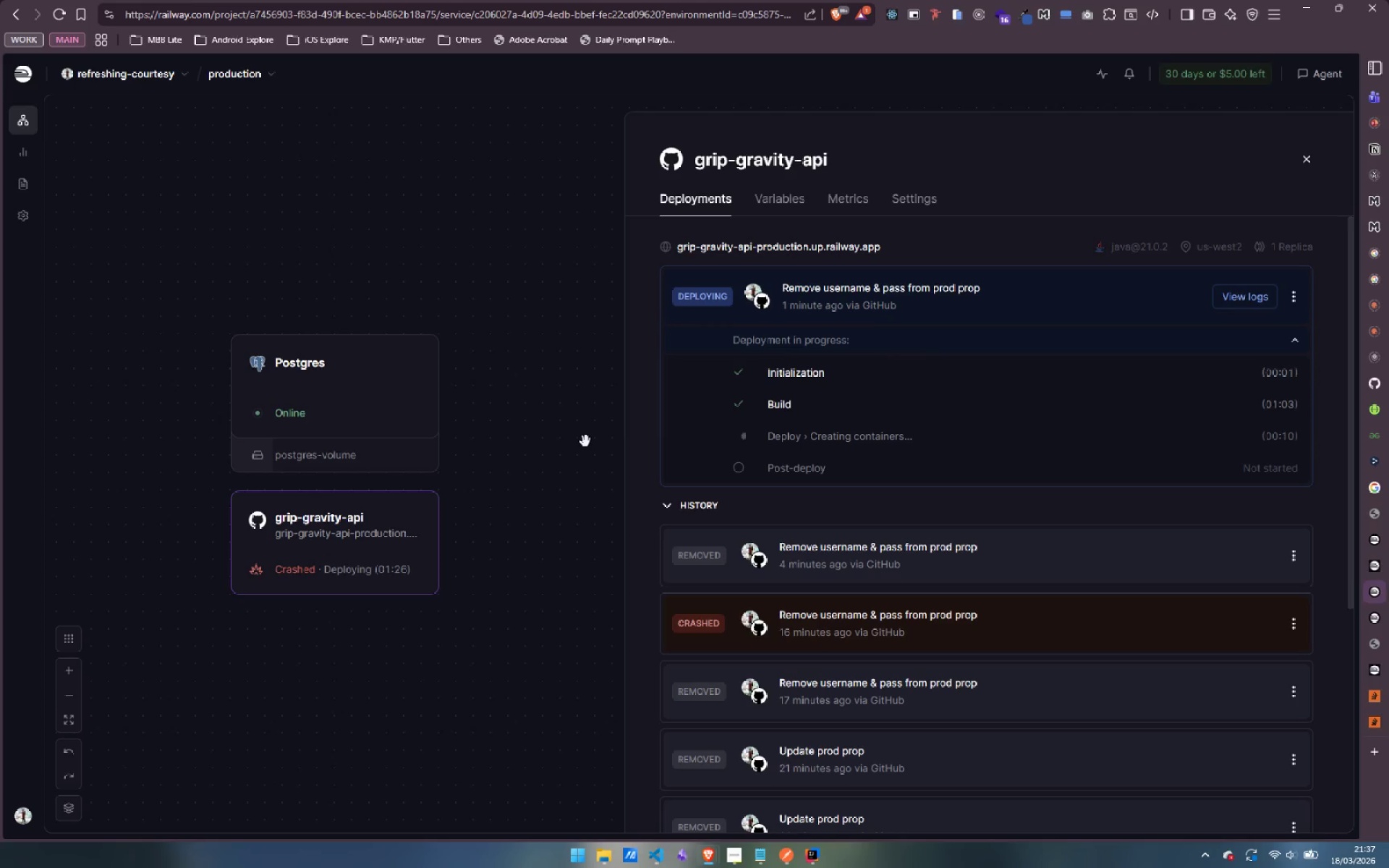 
left_click([820, 866])
 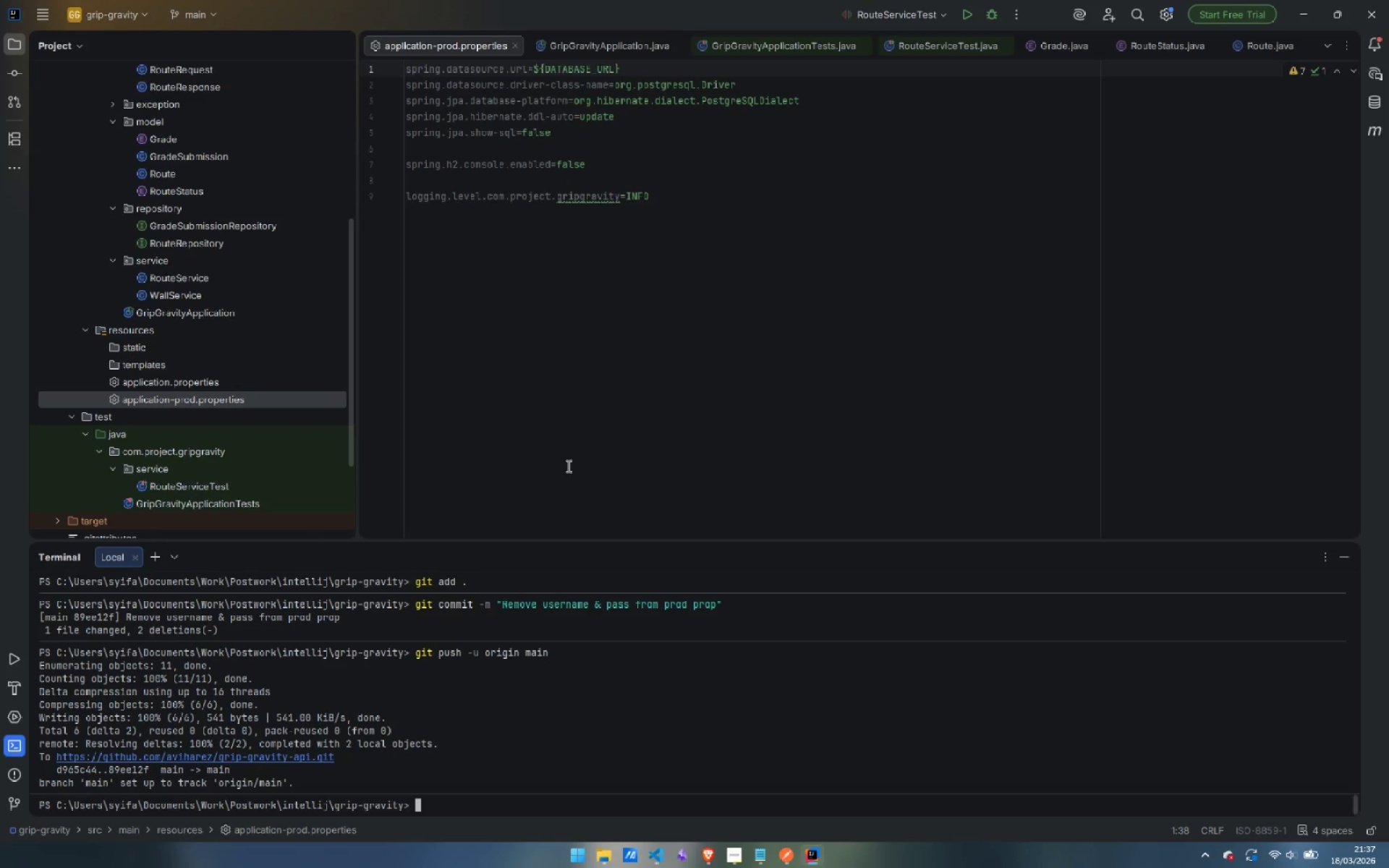 
wait(7.08)
 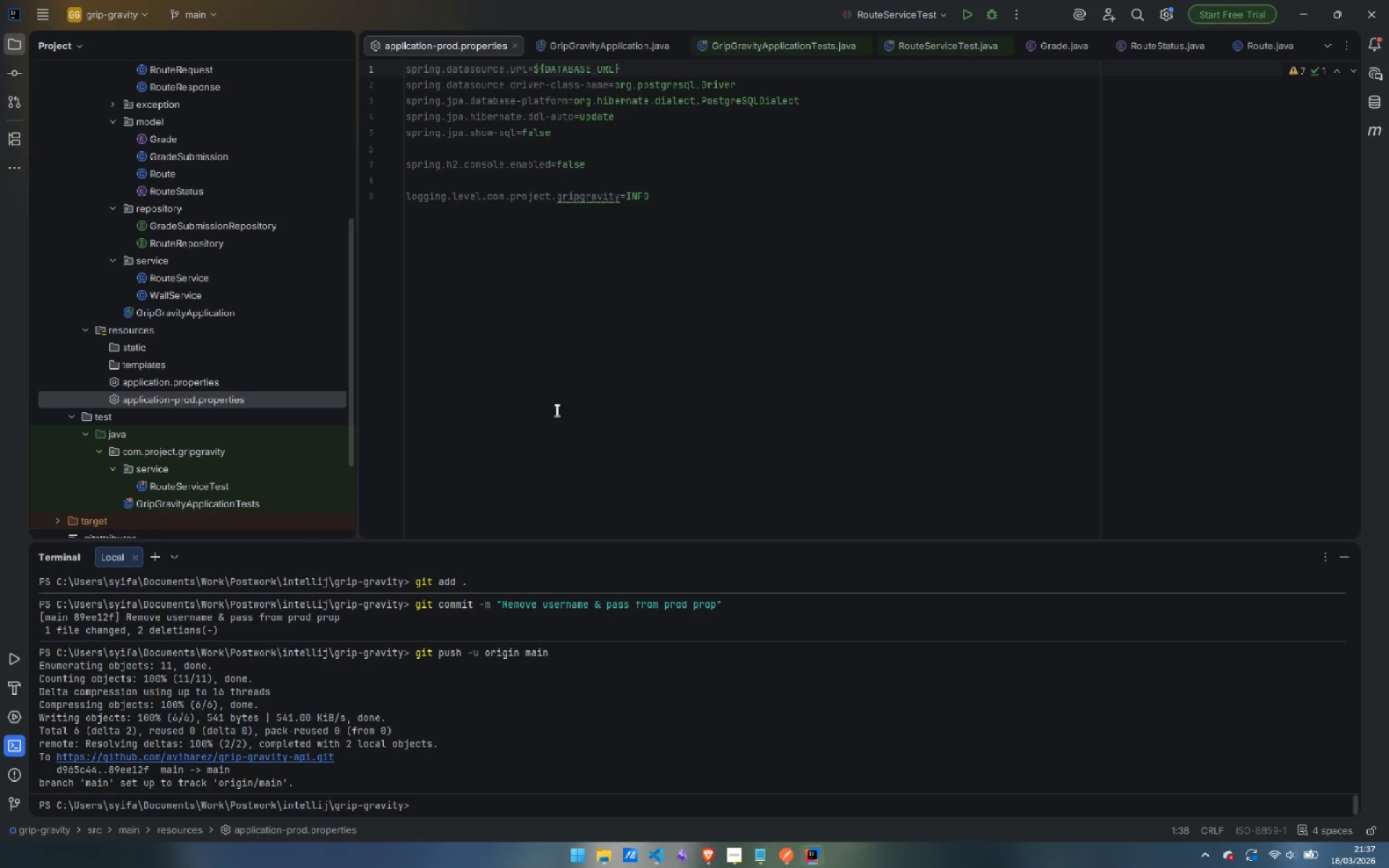 
mouse_move([718, 836])
 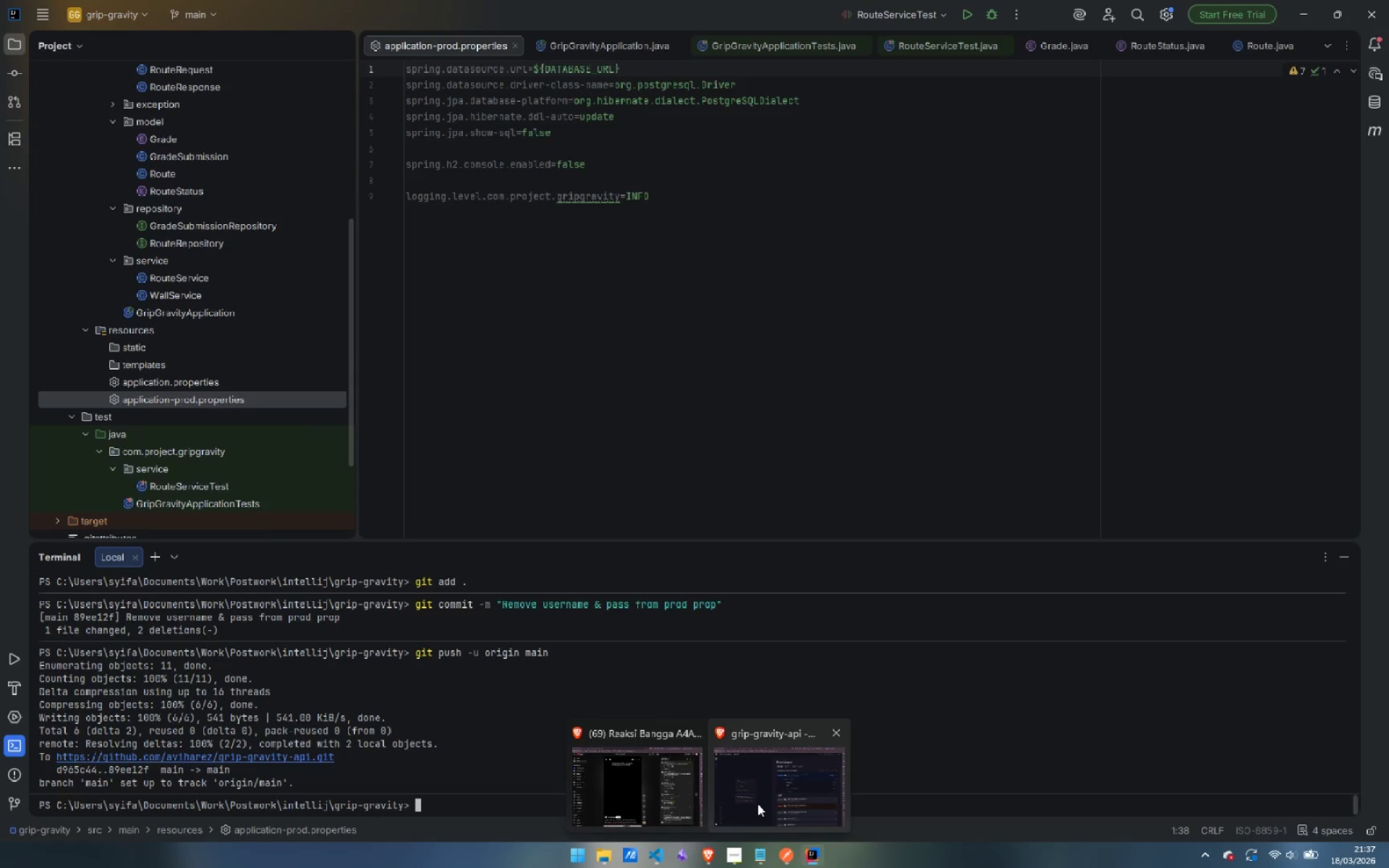 
left_click([757, 804])
 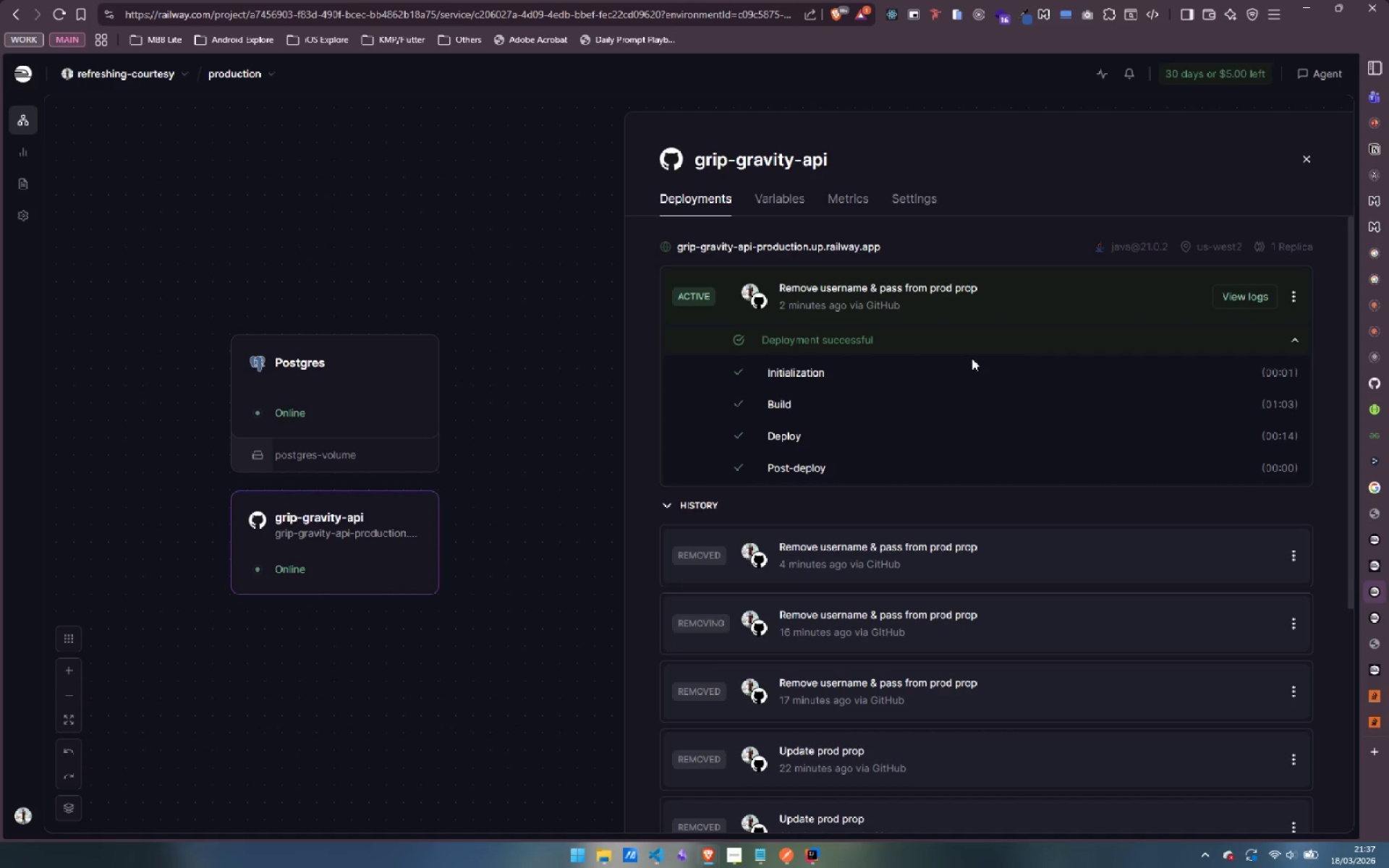 
left_click([1238, 297])
 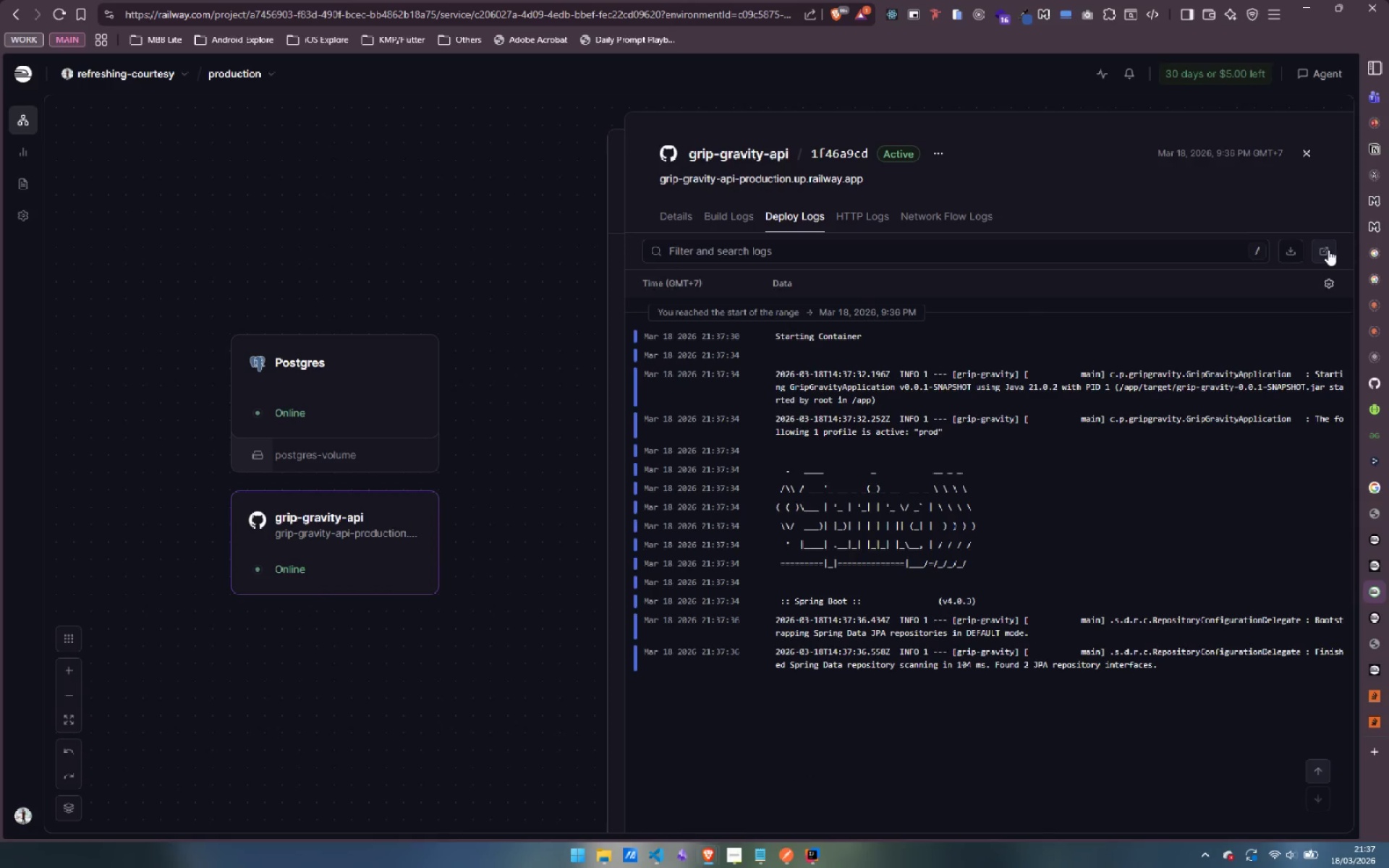 
left_click([1325, 256])
 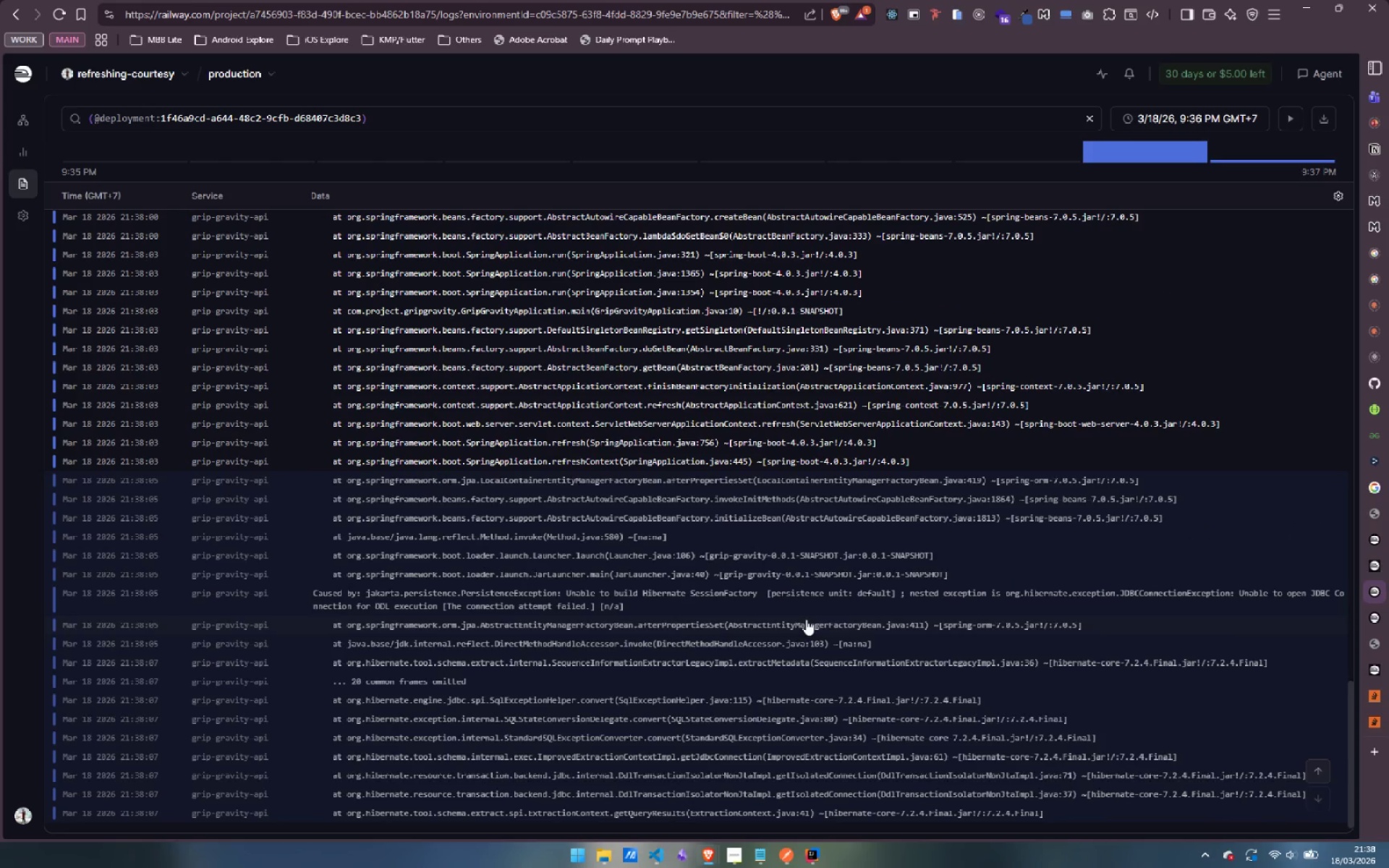 
wait(31.39)
 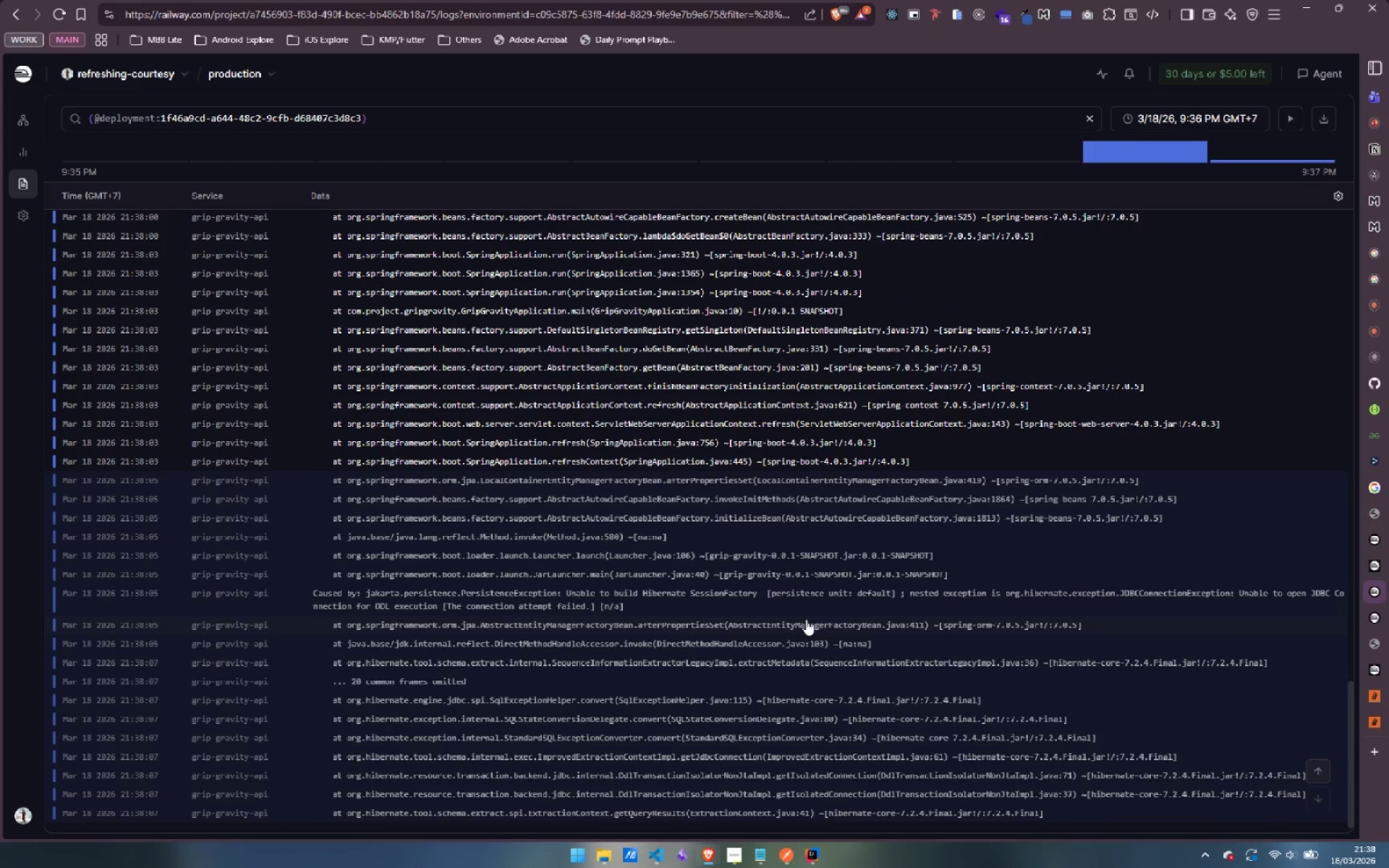 
scroll: coordinate [711, 621], scroll_direction: up, amount: 4.0
 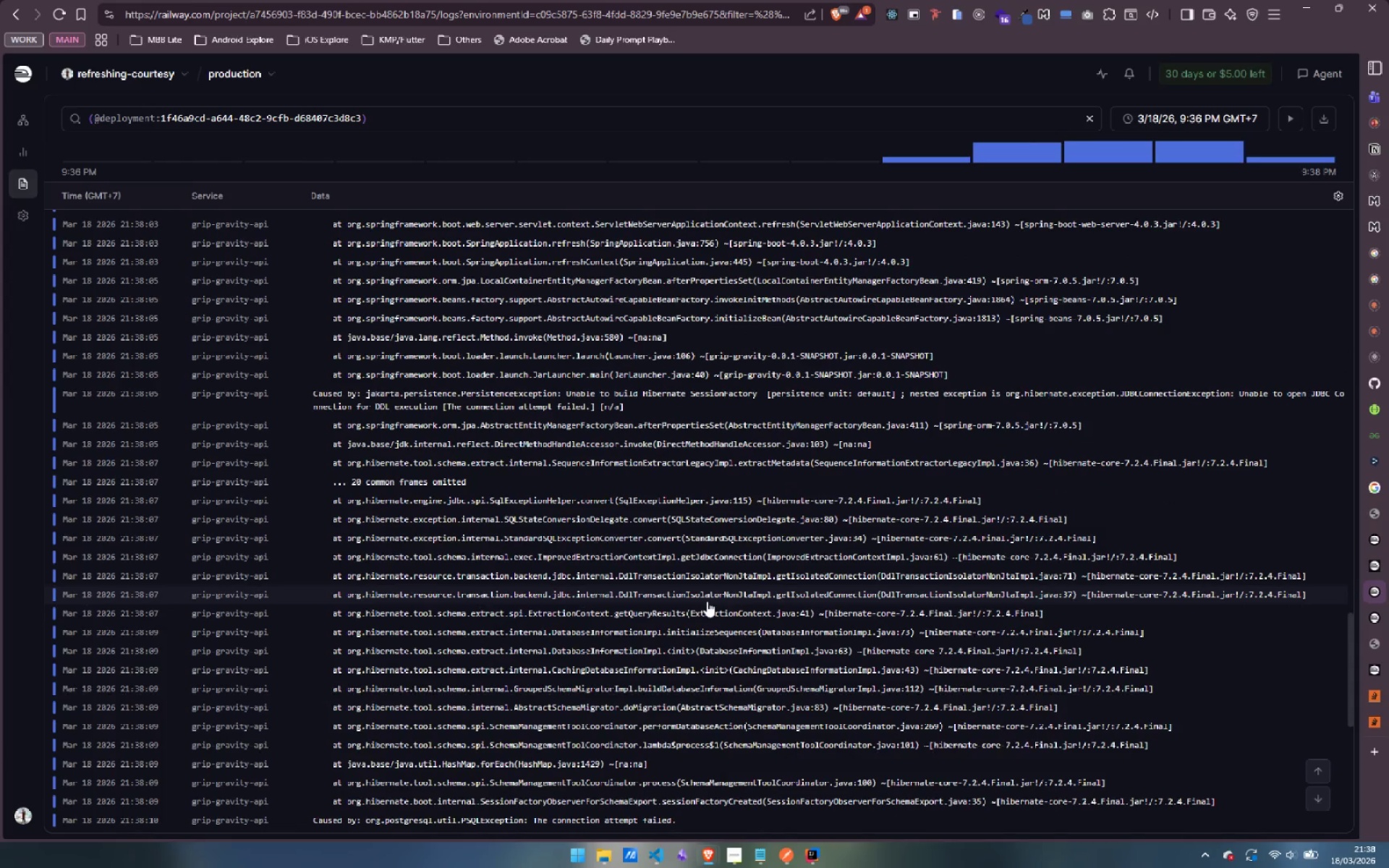 
wait(7.8)
 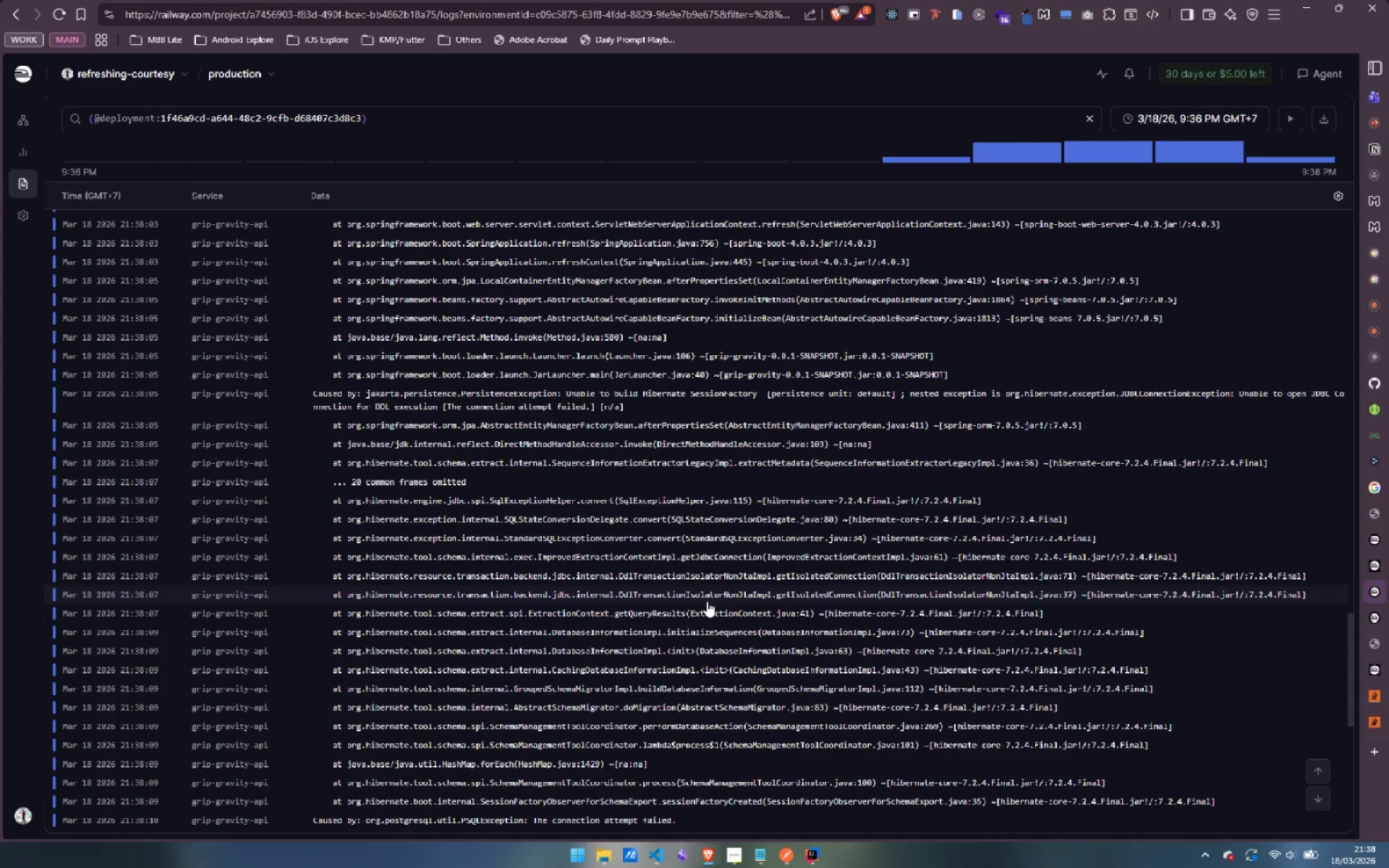 
scroll: coordinate [705, 558], scroll_direction: up, amount: 3.0
 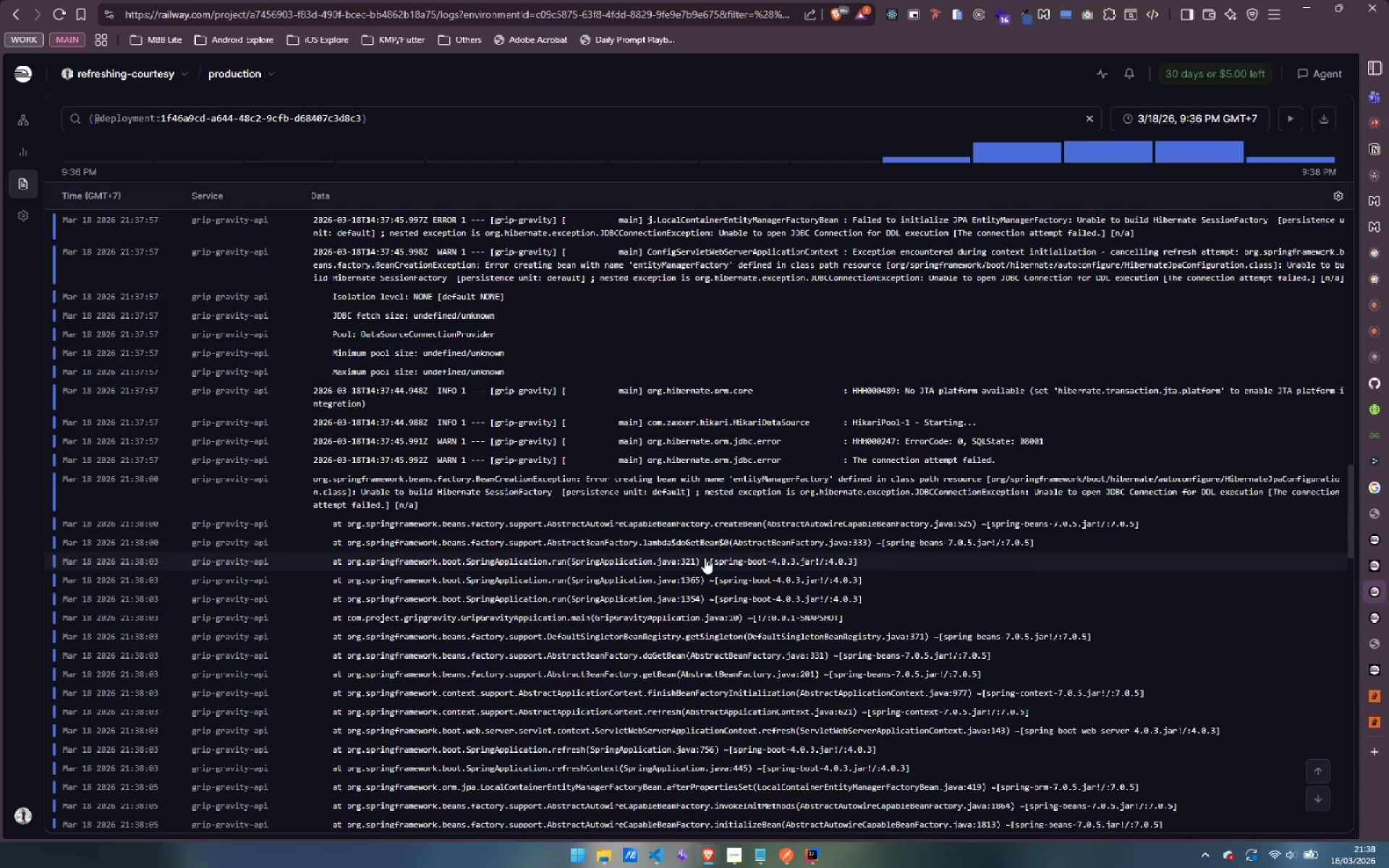 
wait(10.8)
 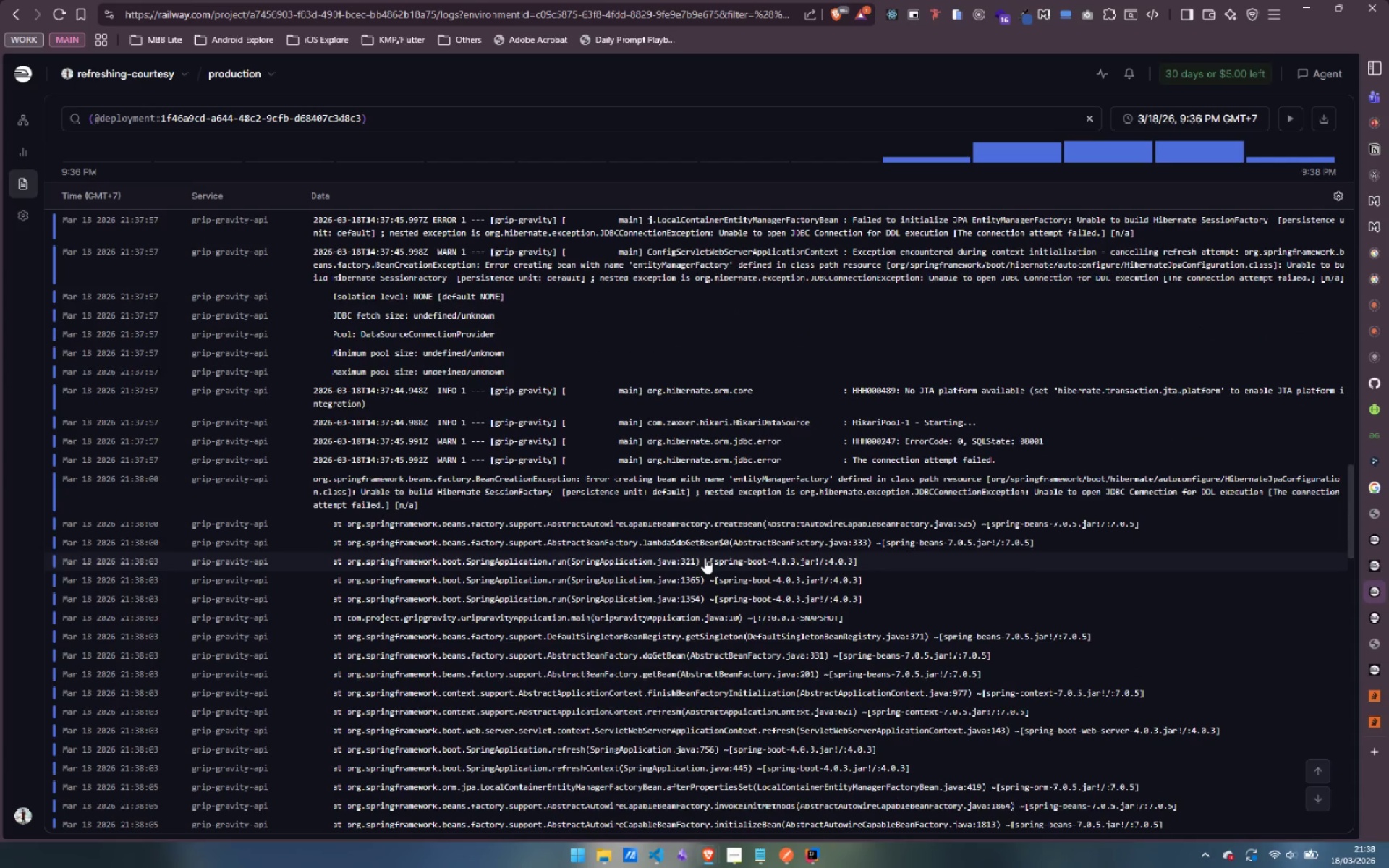 
scroll: coordinate [663, 409], scroll_direction: up, amount: 2.0
 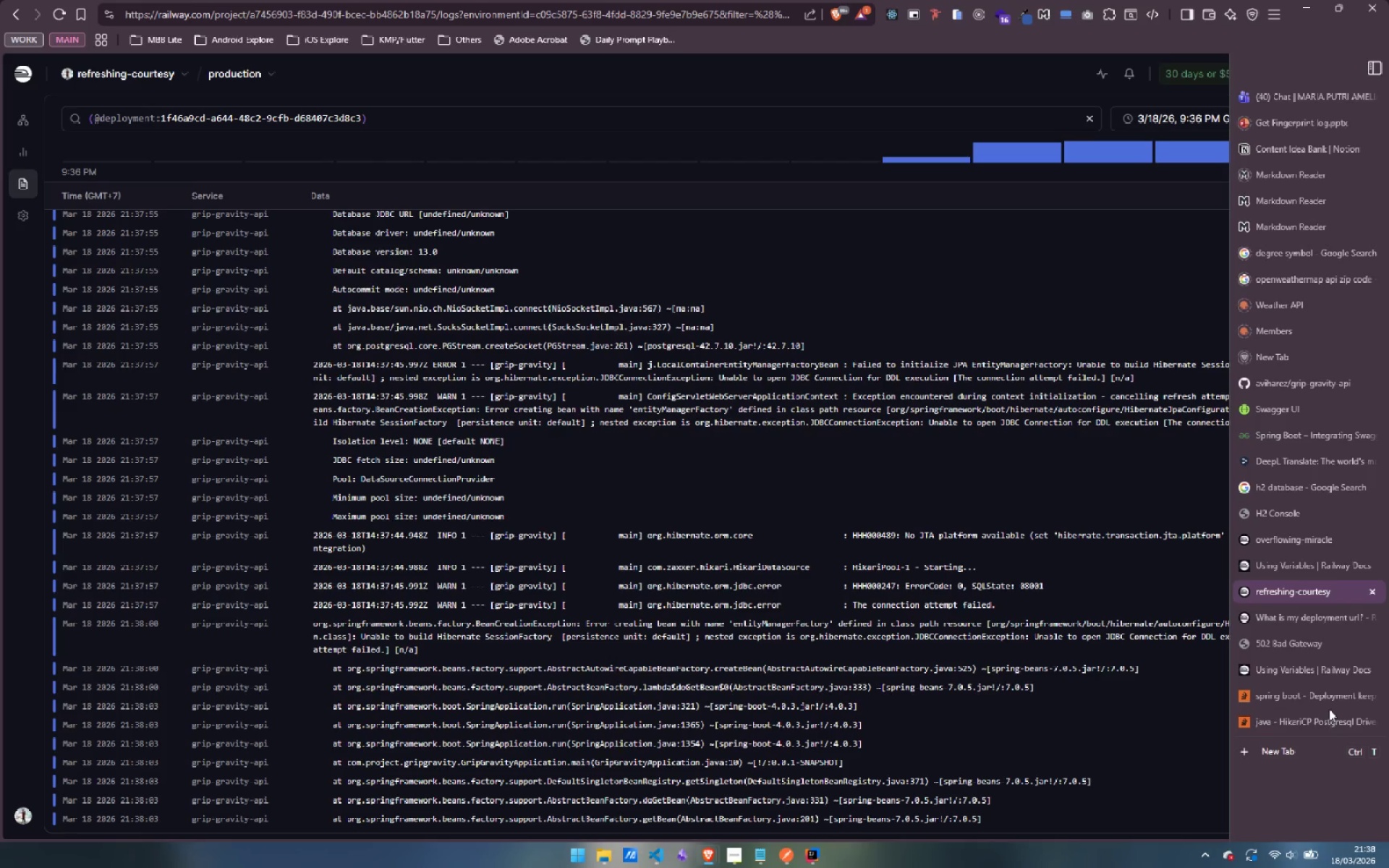 
wait(12.54)
 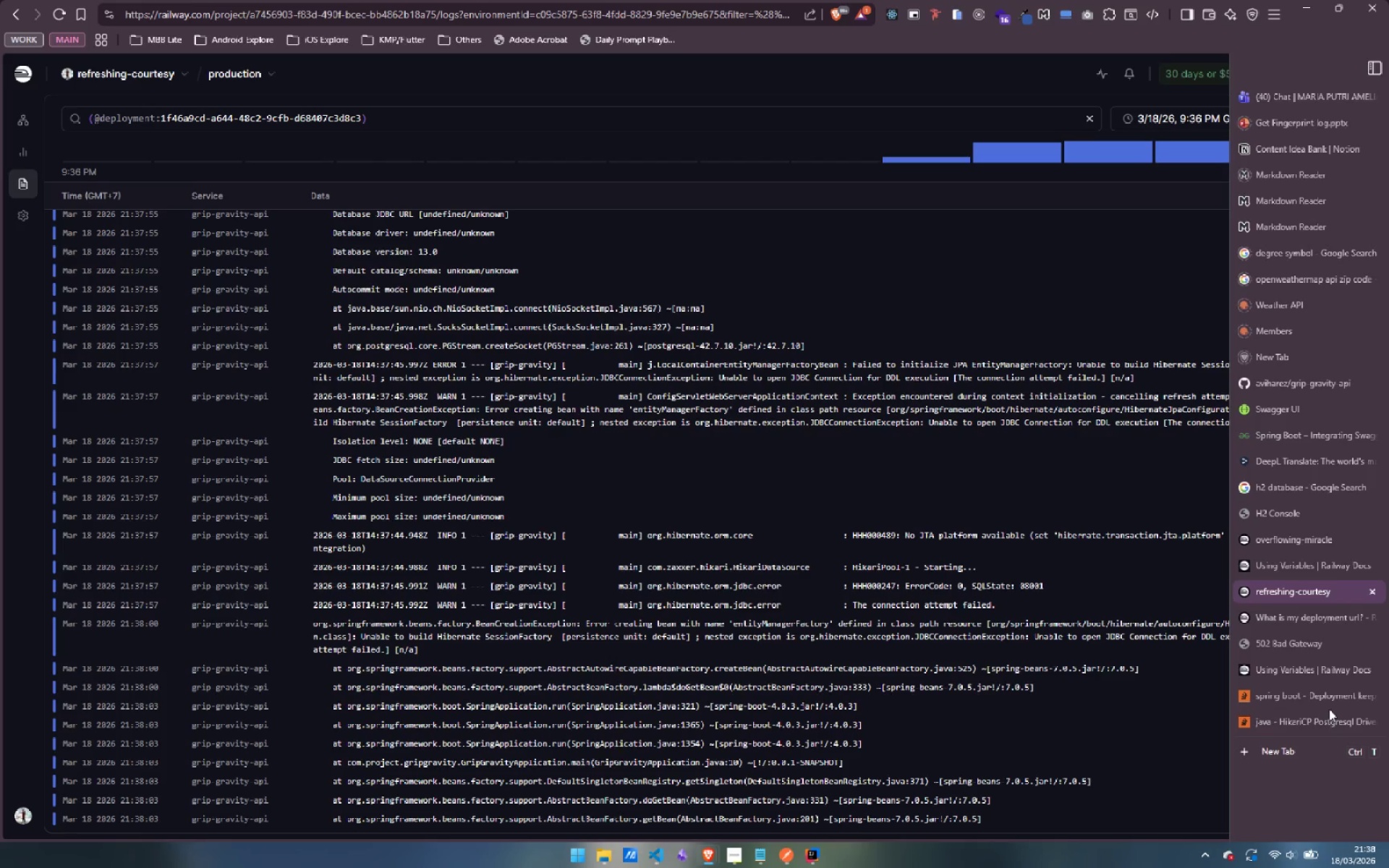 
left_click([1308, 643])
 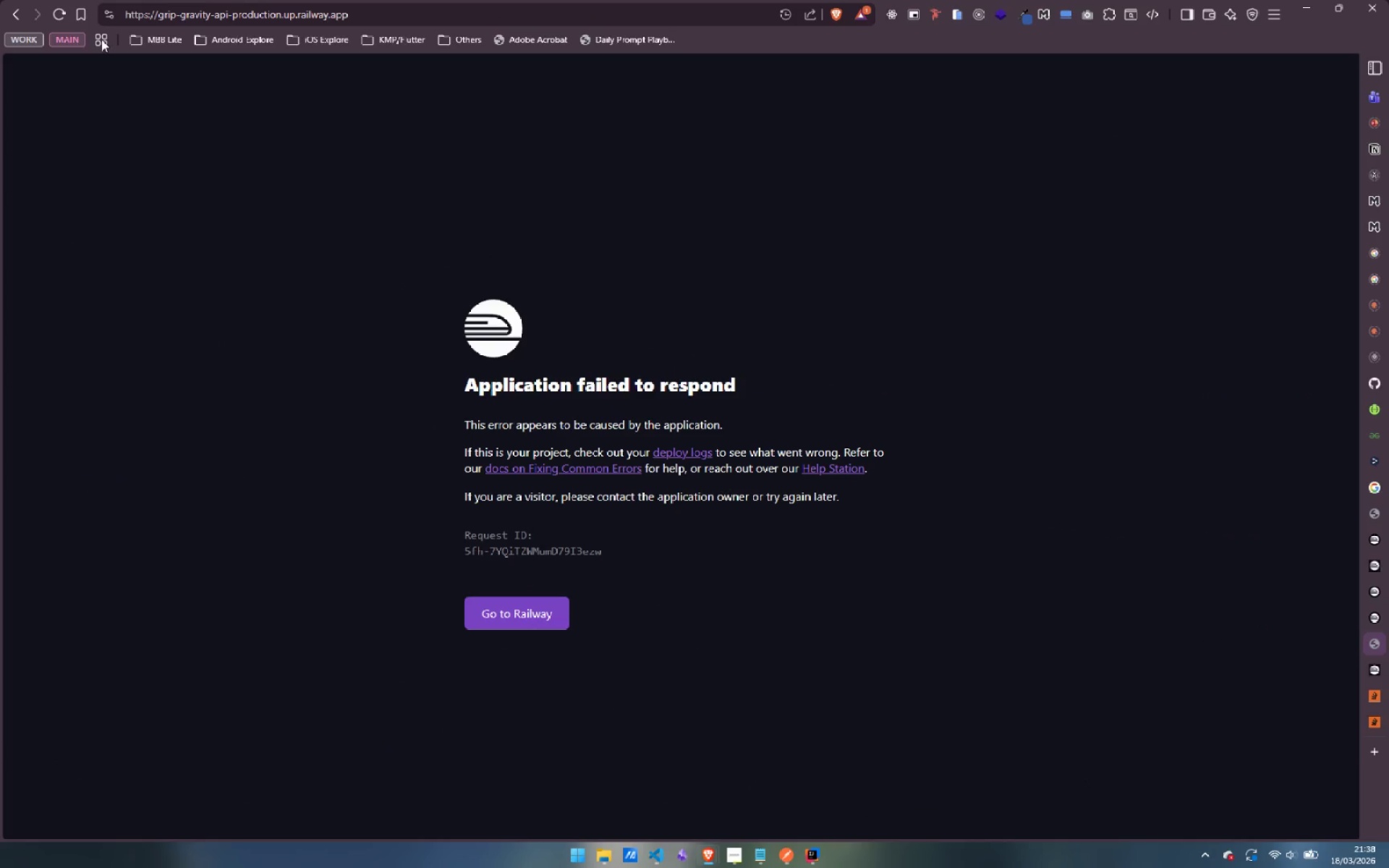 
left_click([59, 12])
 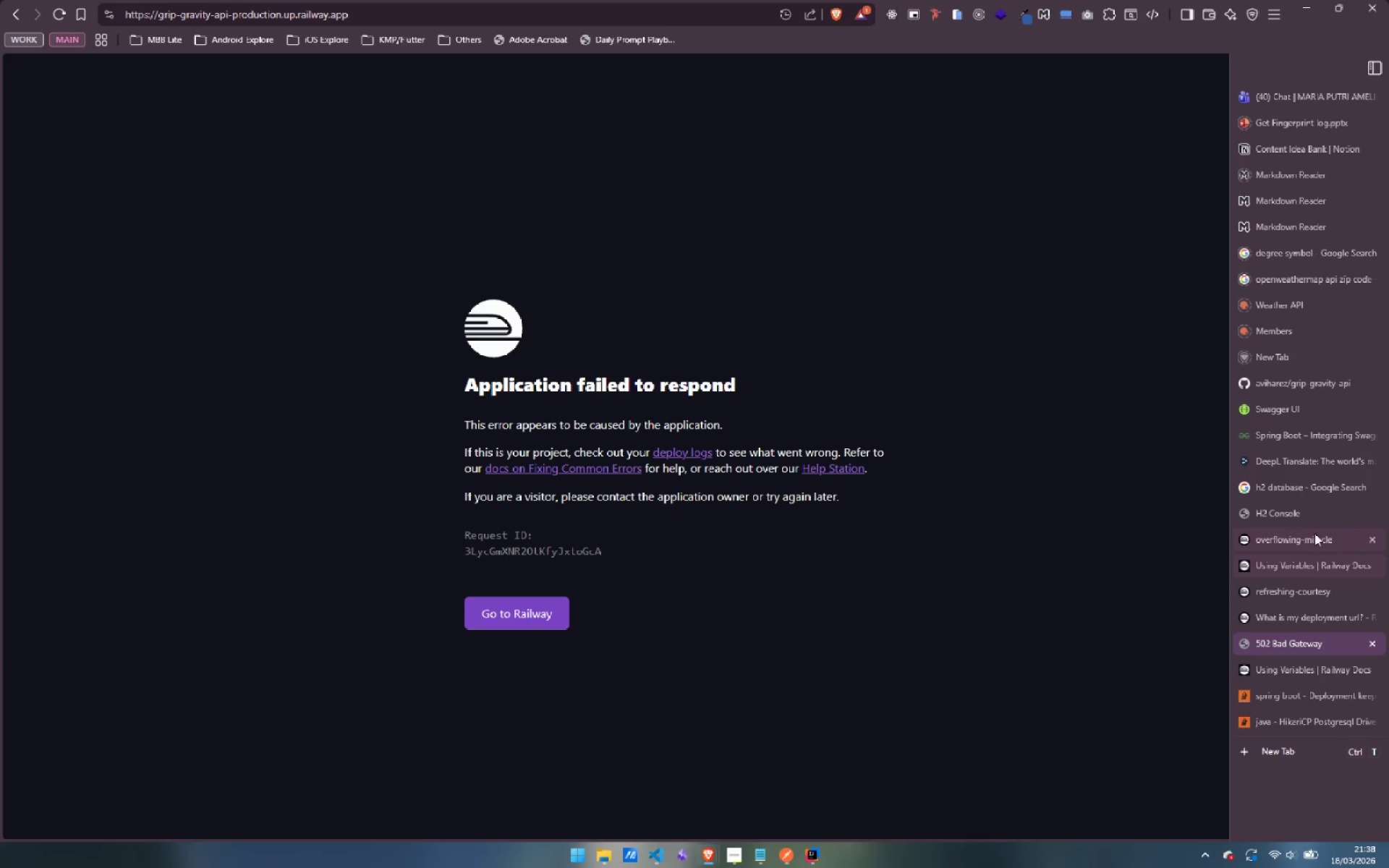 
left_click([1307, 533])
 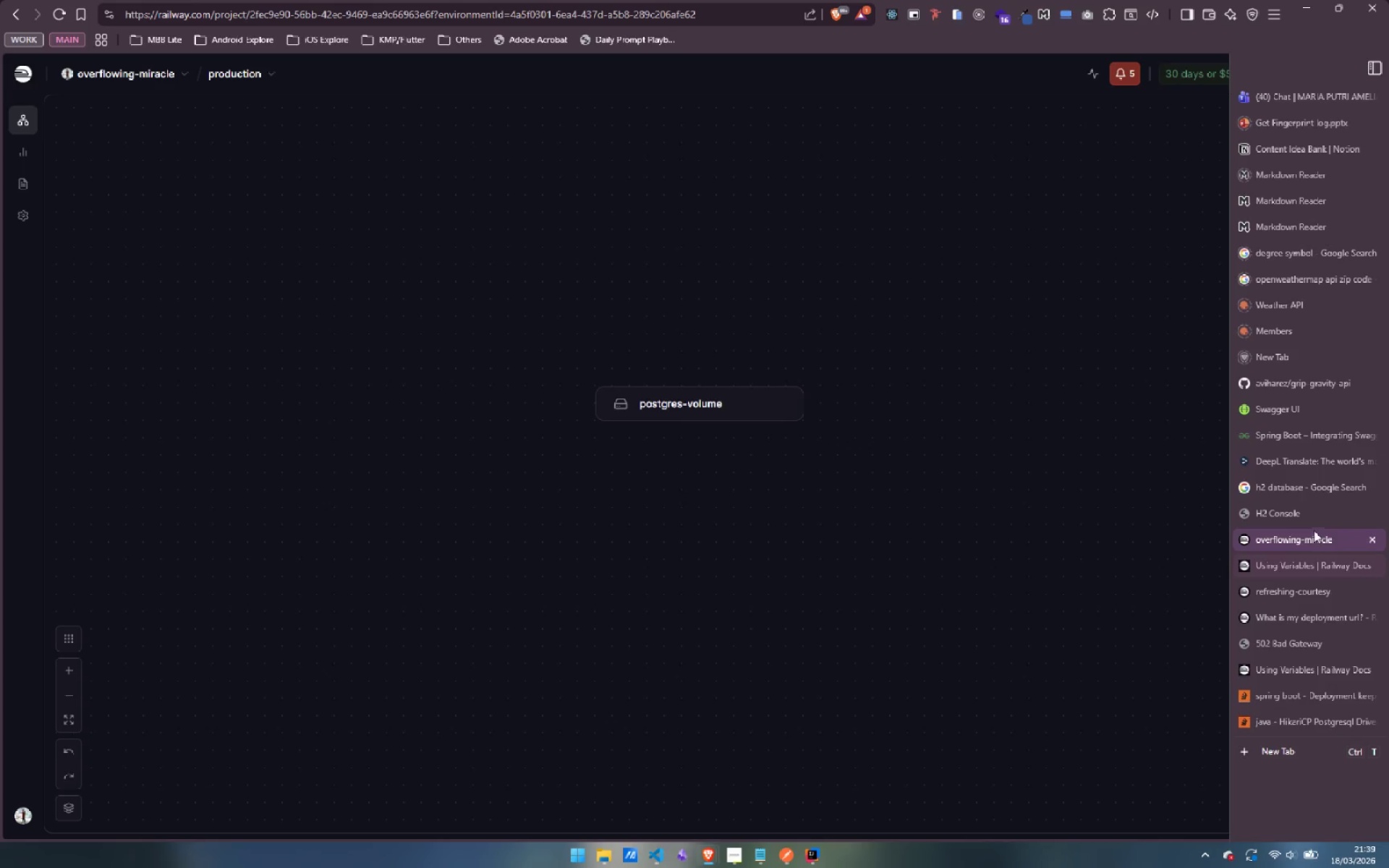 
left_click([1312, 570])
 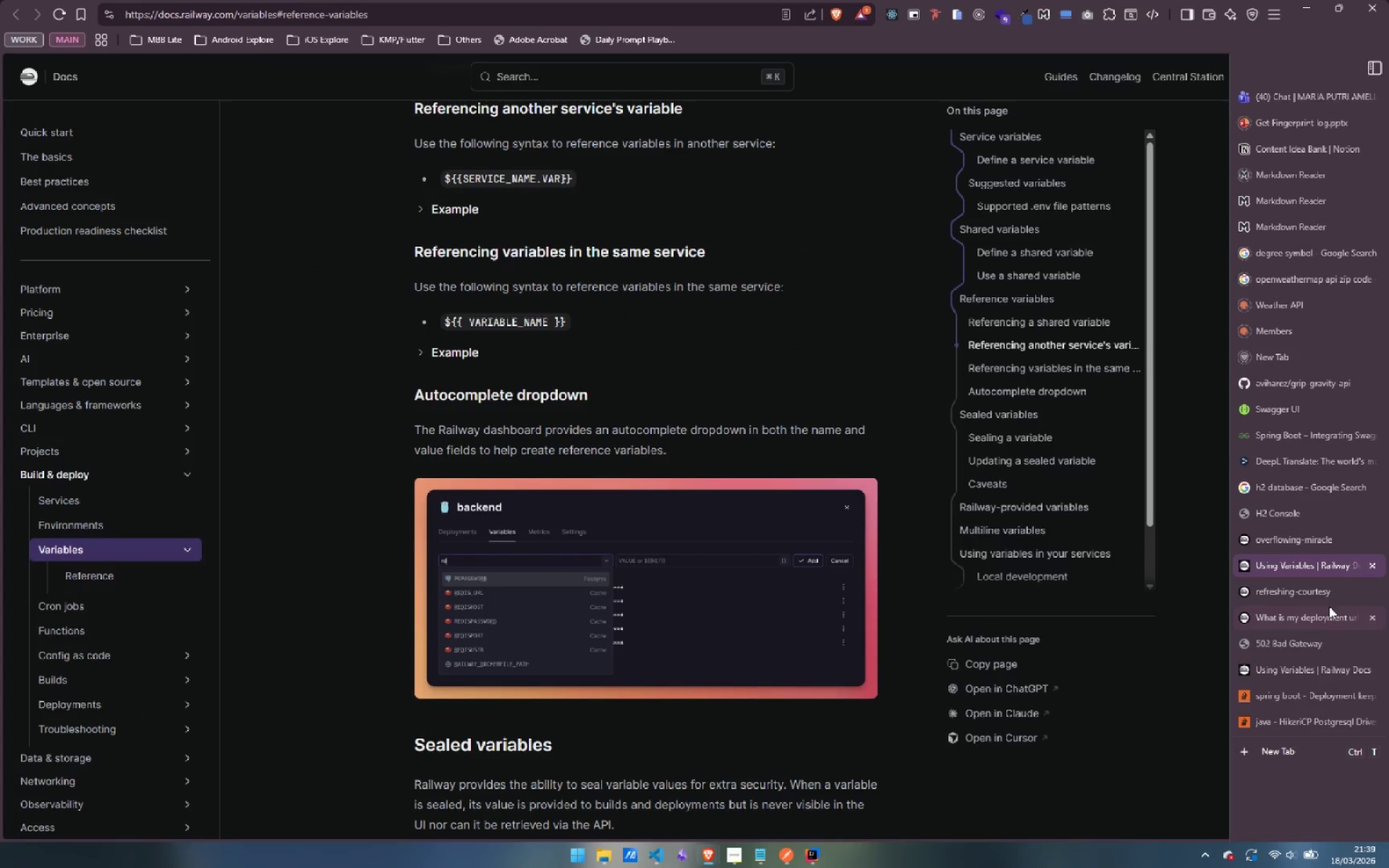 
left_click([1286, 592])
 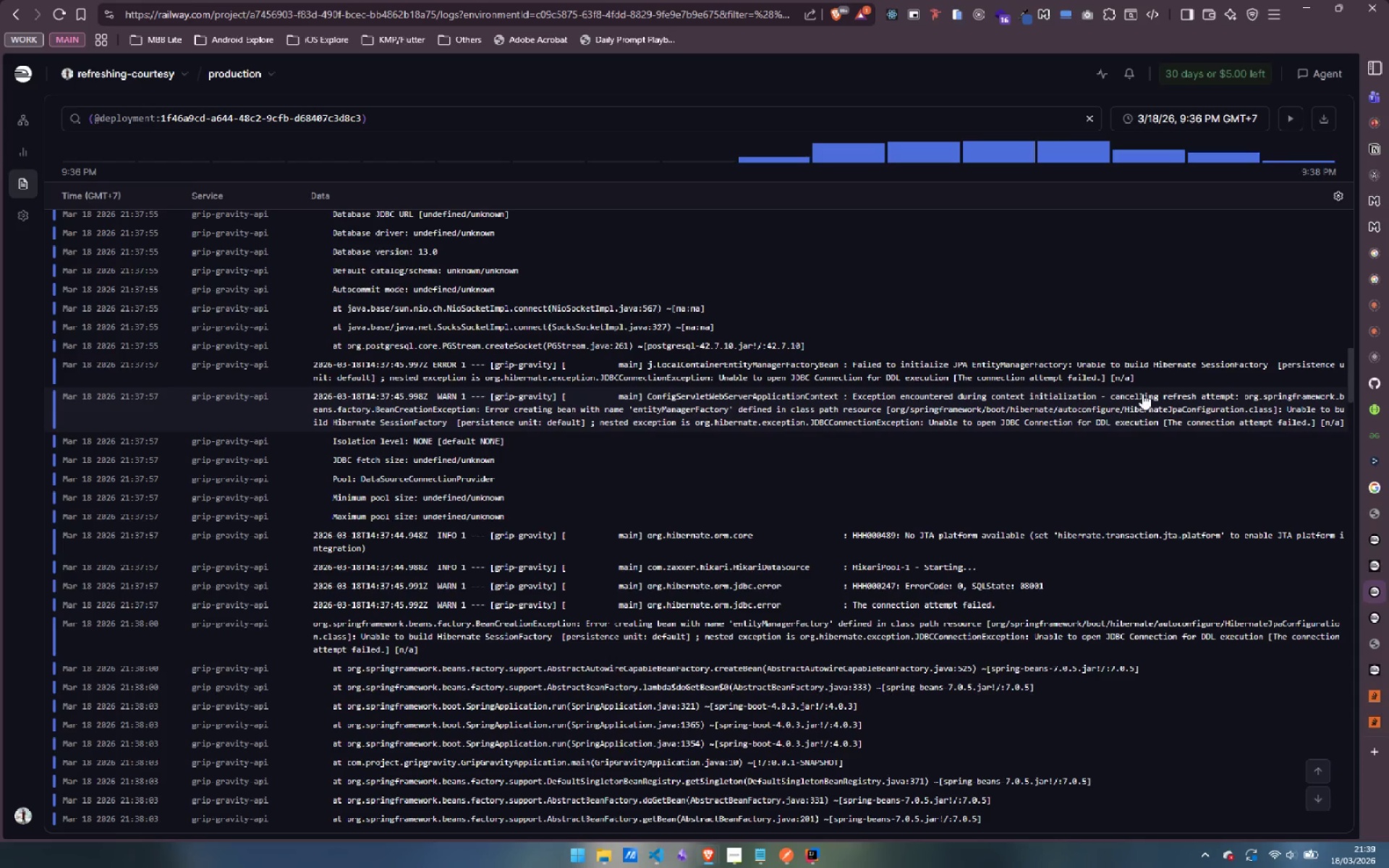 
wait(19.09)
 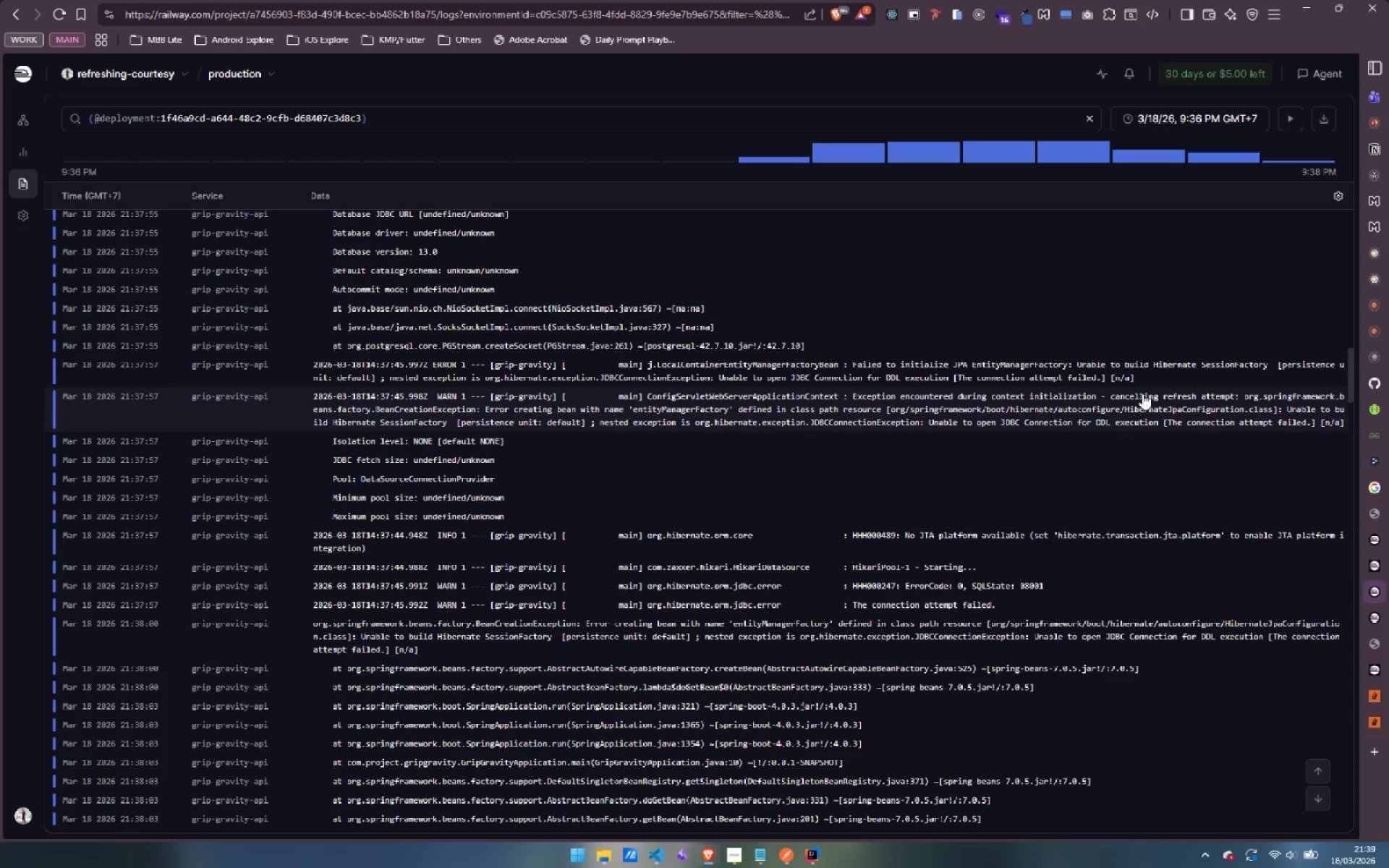 
scroll: coordinate [1102, 463], scroll_direction: up, amount: 1.0
 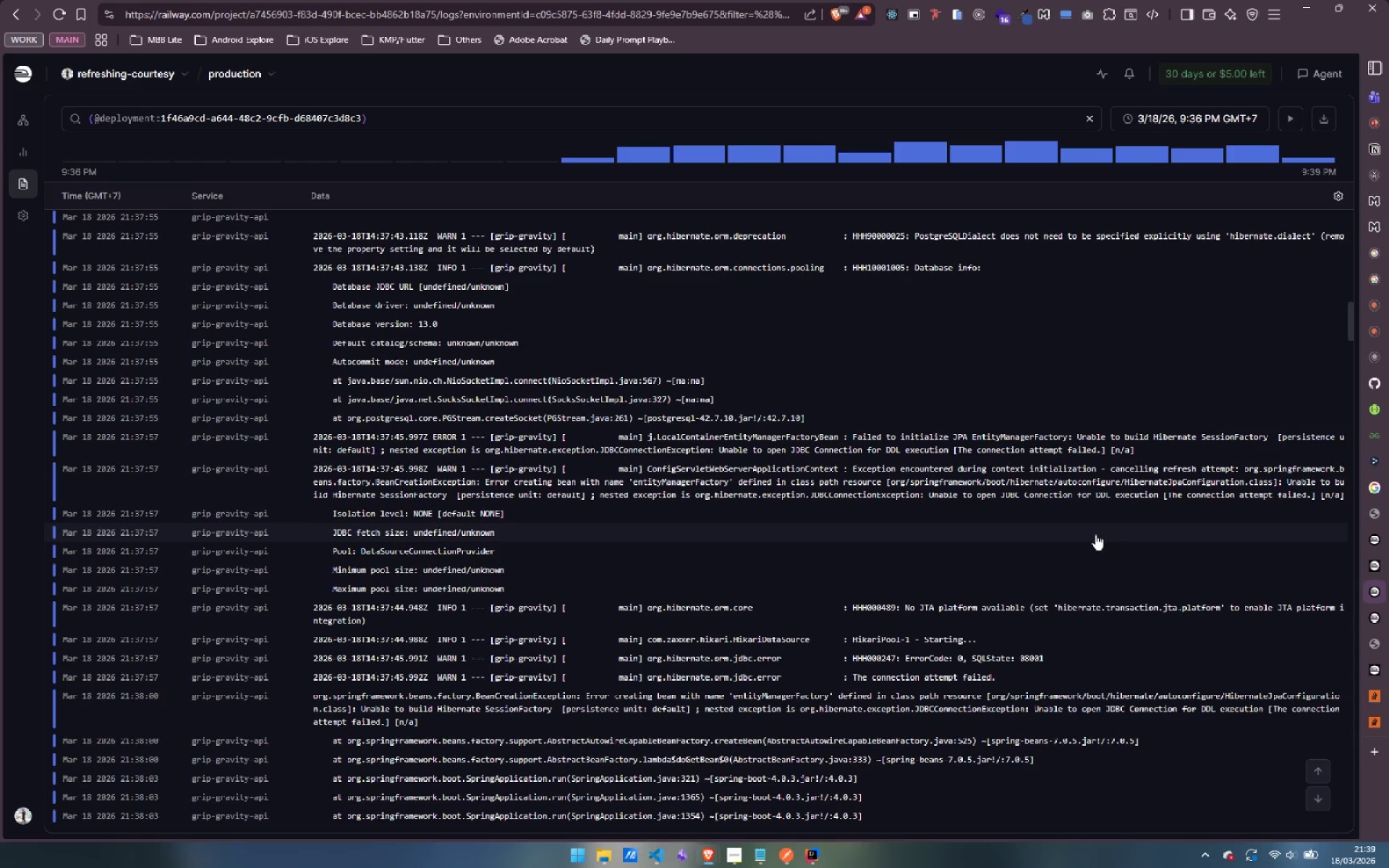 
wait(39.09)
 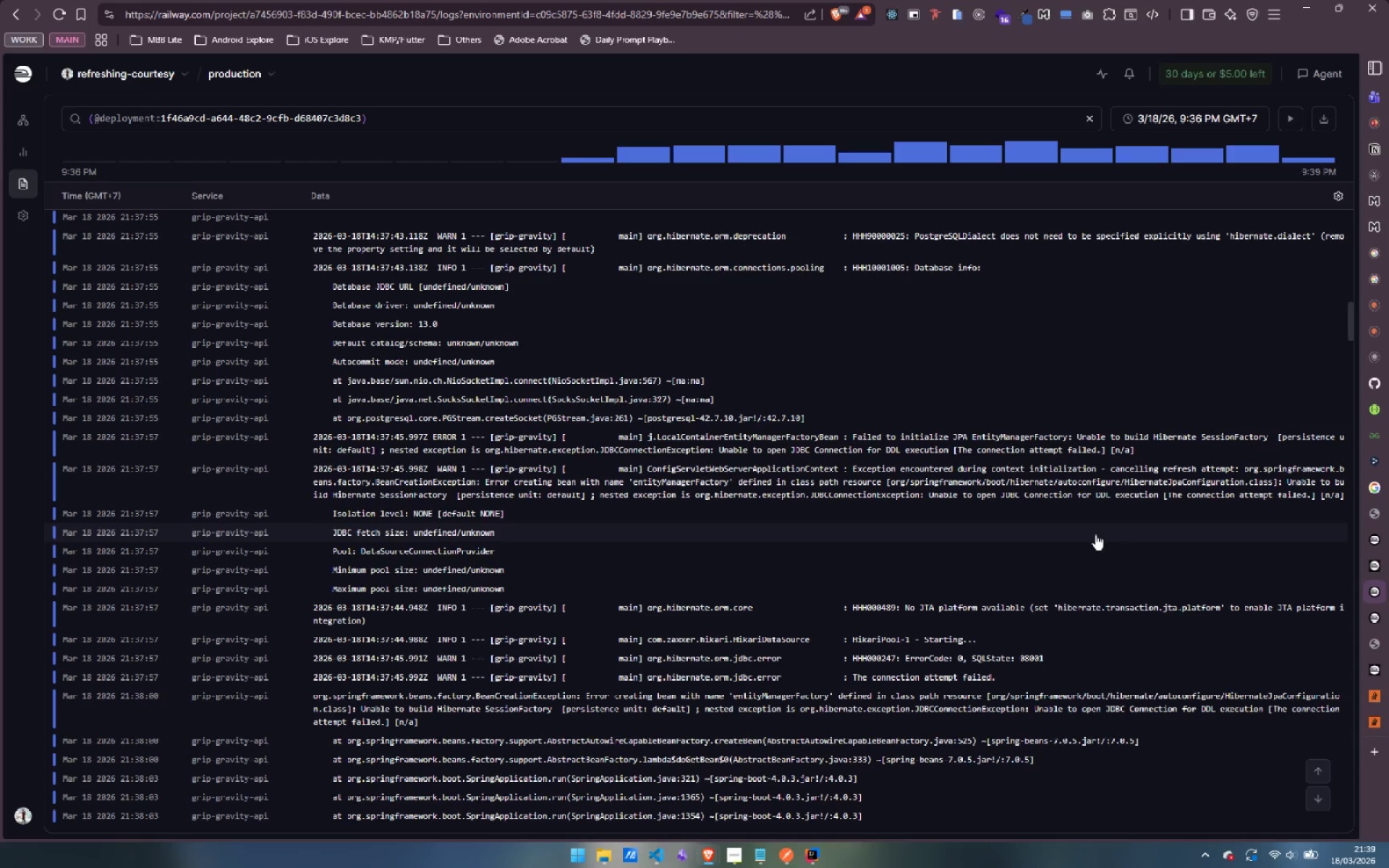 
scroll: coordinate [1001, 511], scroll_direction: up, amount: 1.0
 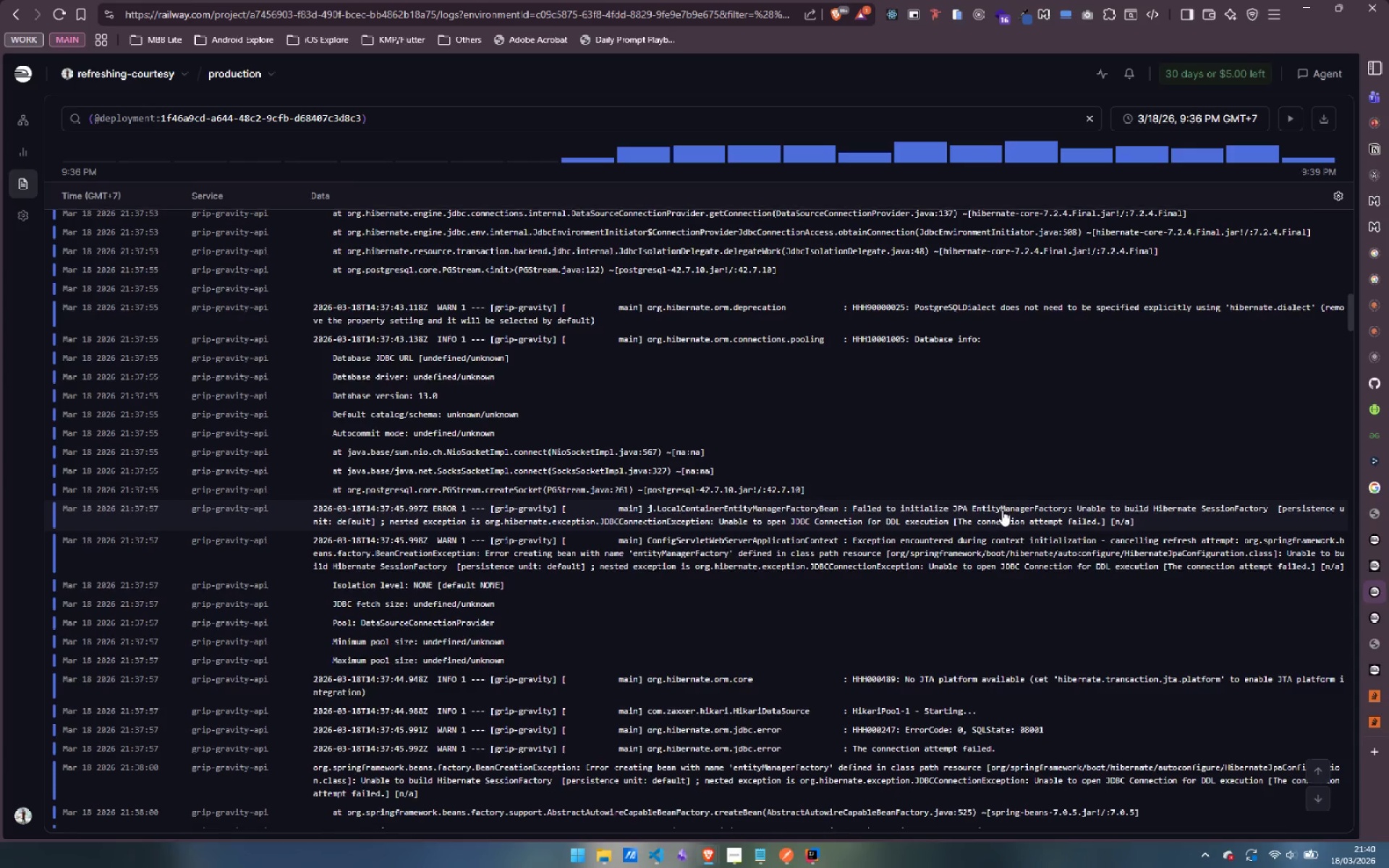 
scroll: coordinate [1002, 510], scroll_direction: down, amount: 2.0
 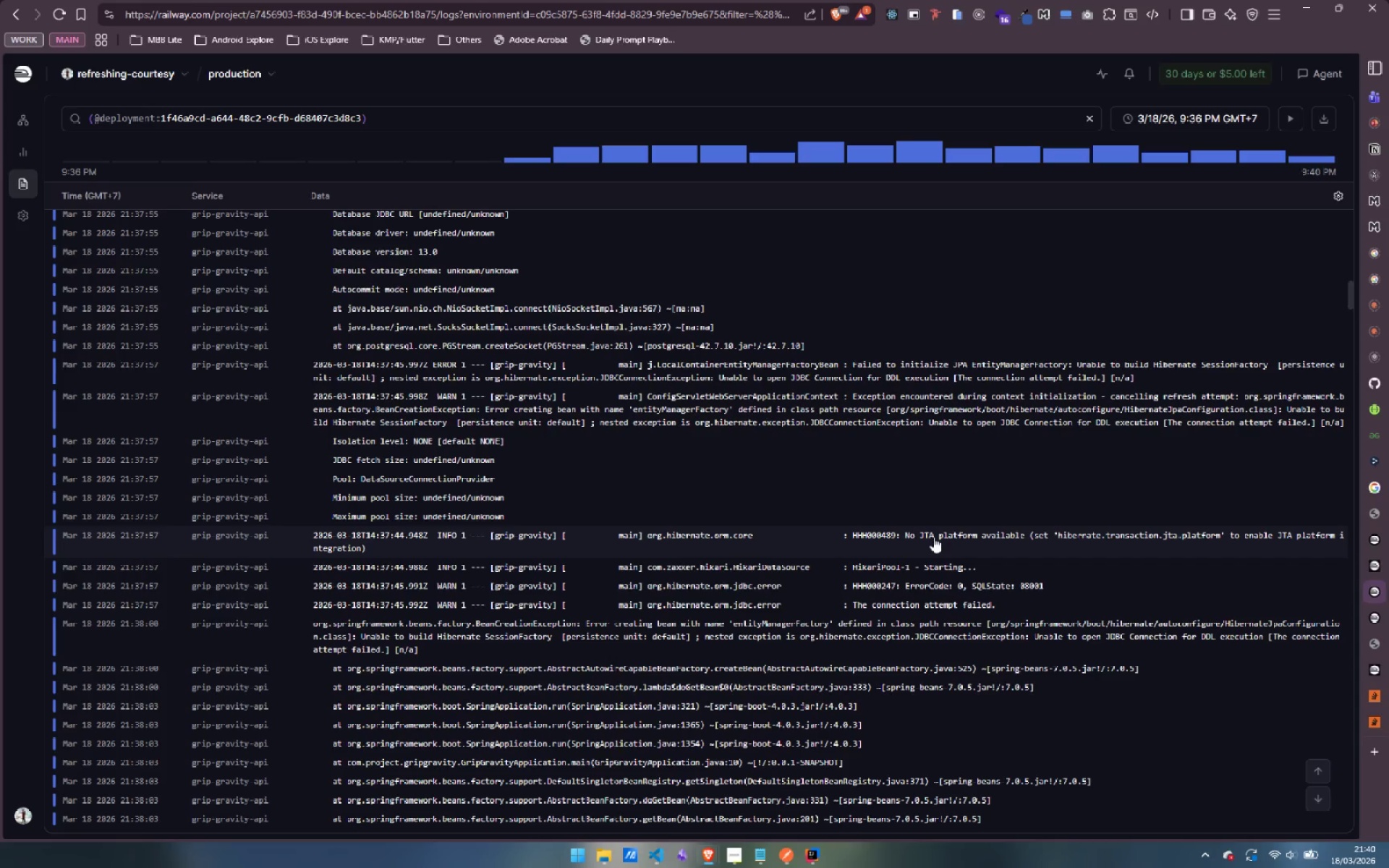 
wait(52.66)
 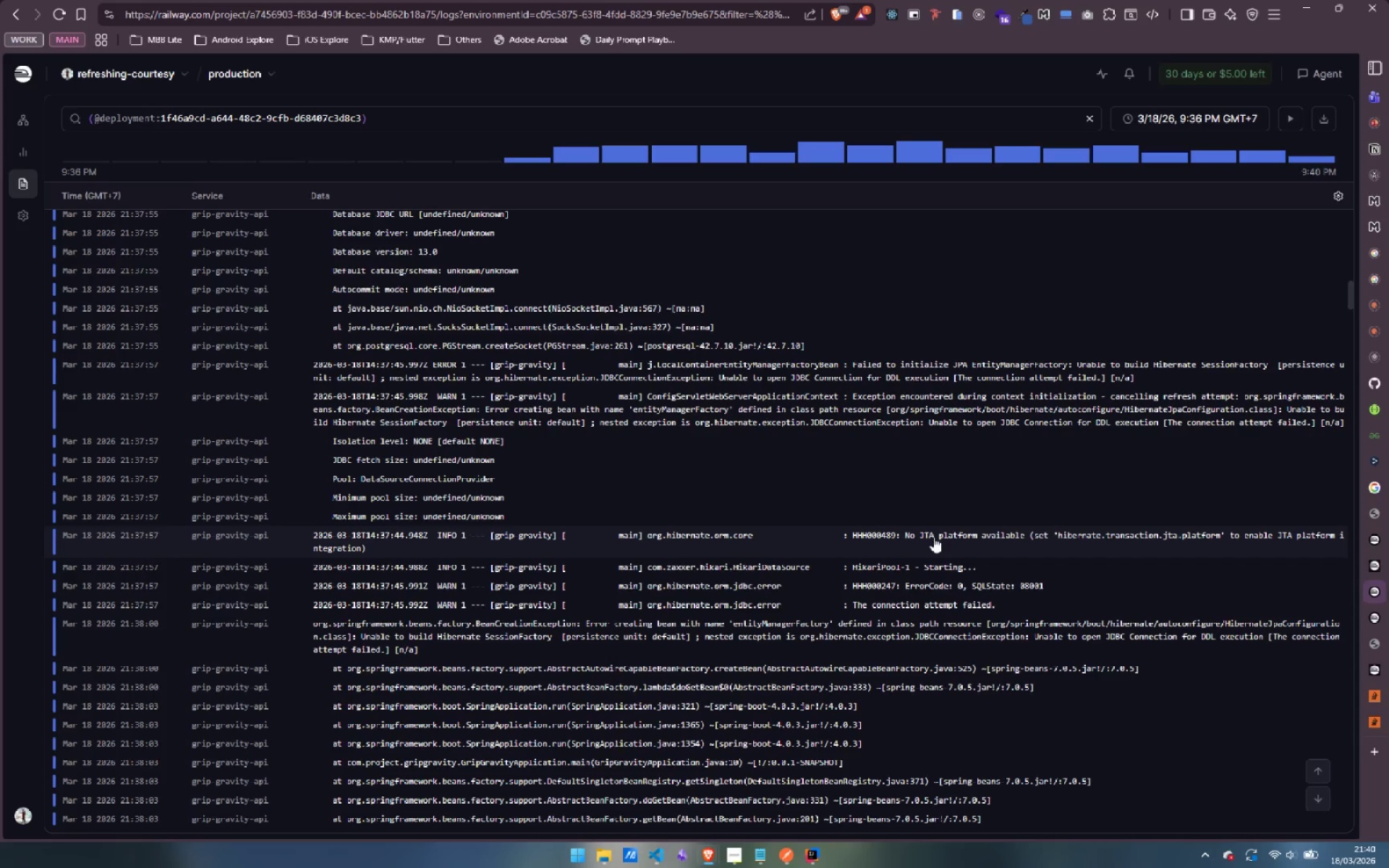 
left_click([20, 115])
 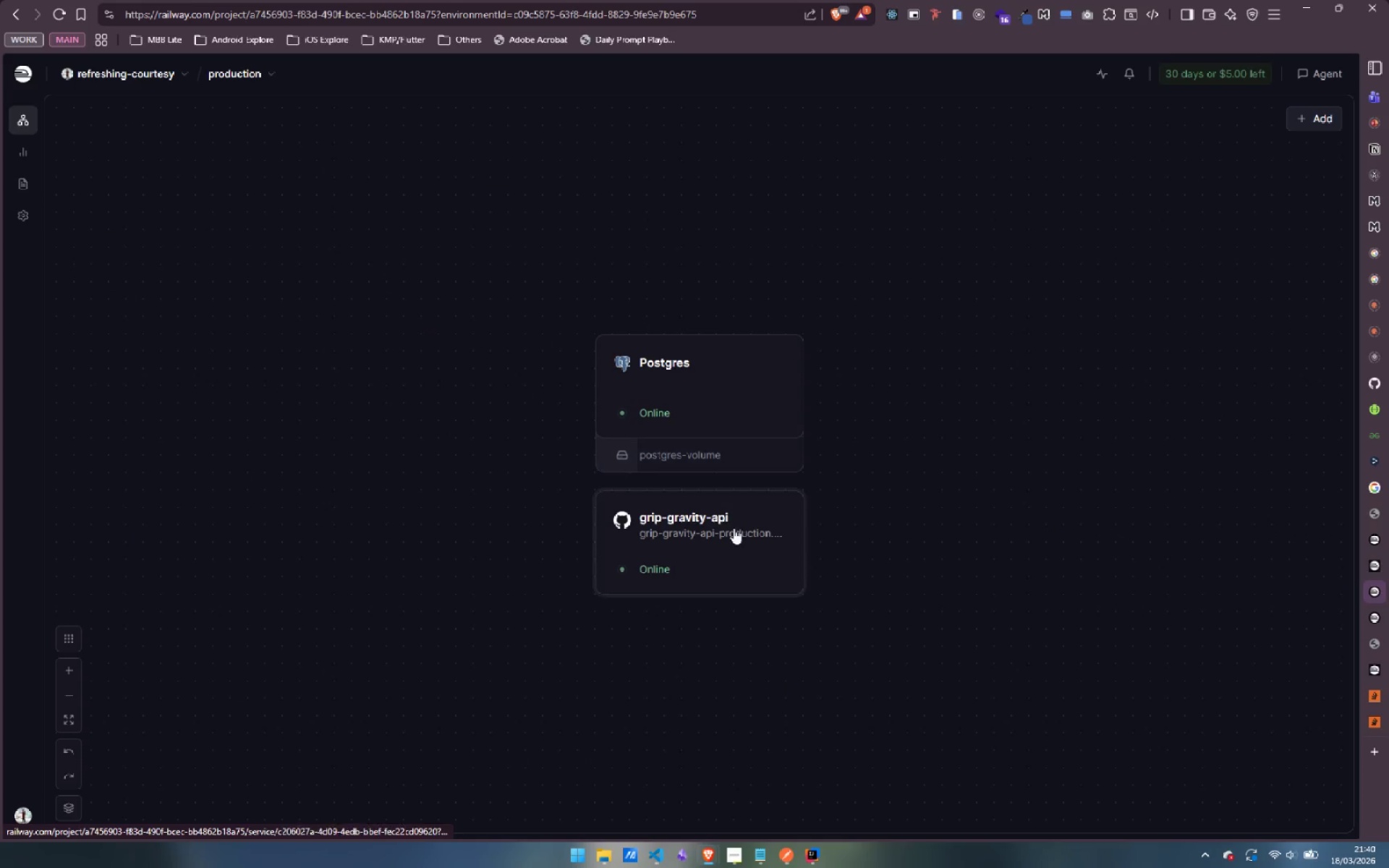 
left_click_drag(start_coordinate=[869, 436], to_coordinate=[665, 442])
 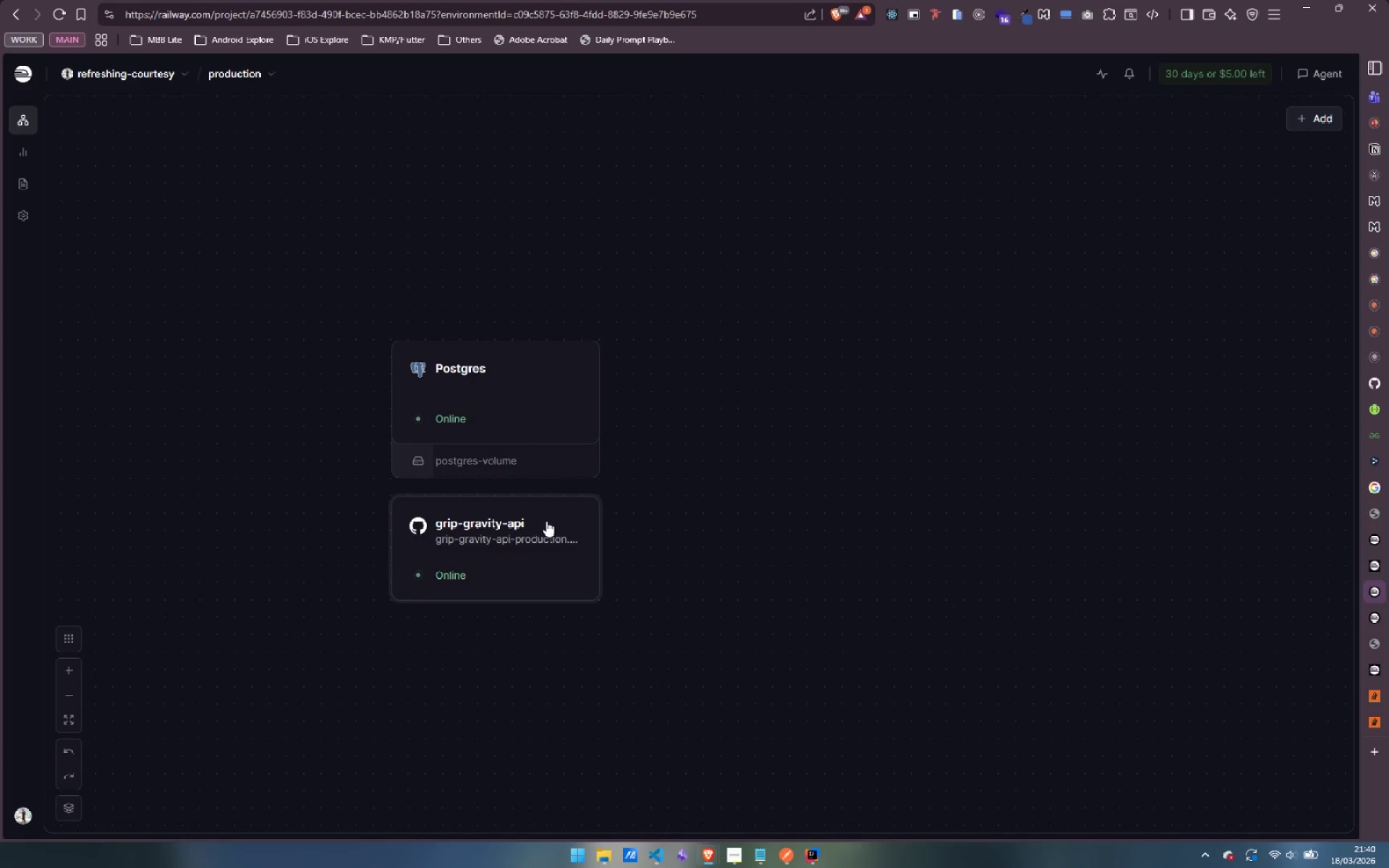 
left_click([544, 522])
 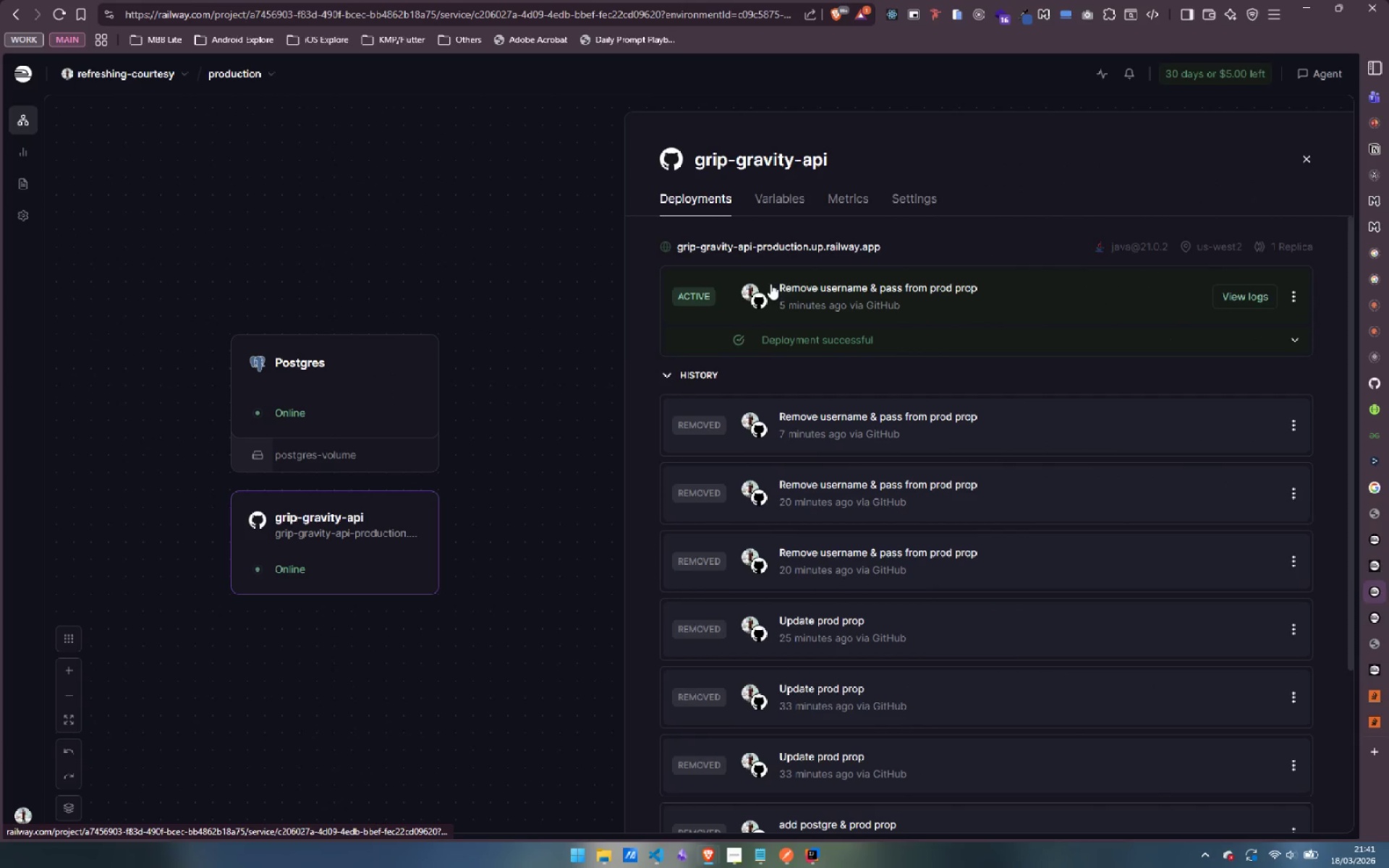 
left_click([386, 389])
 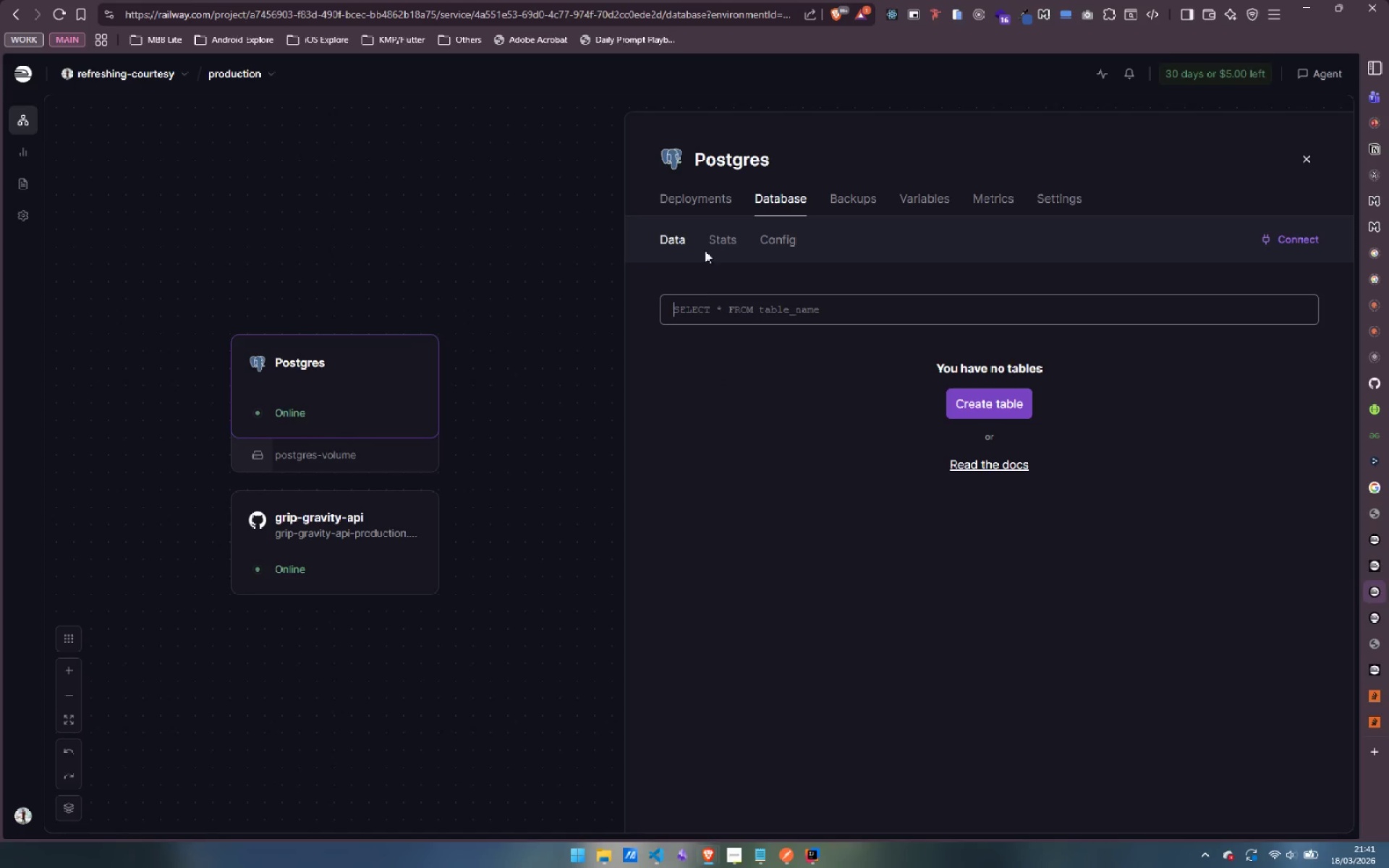 
wait(5.06)
 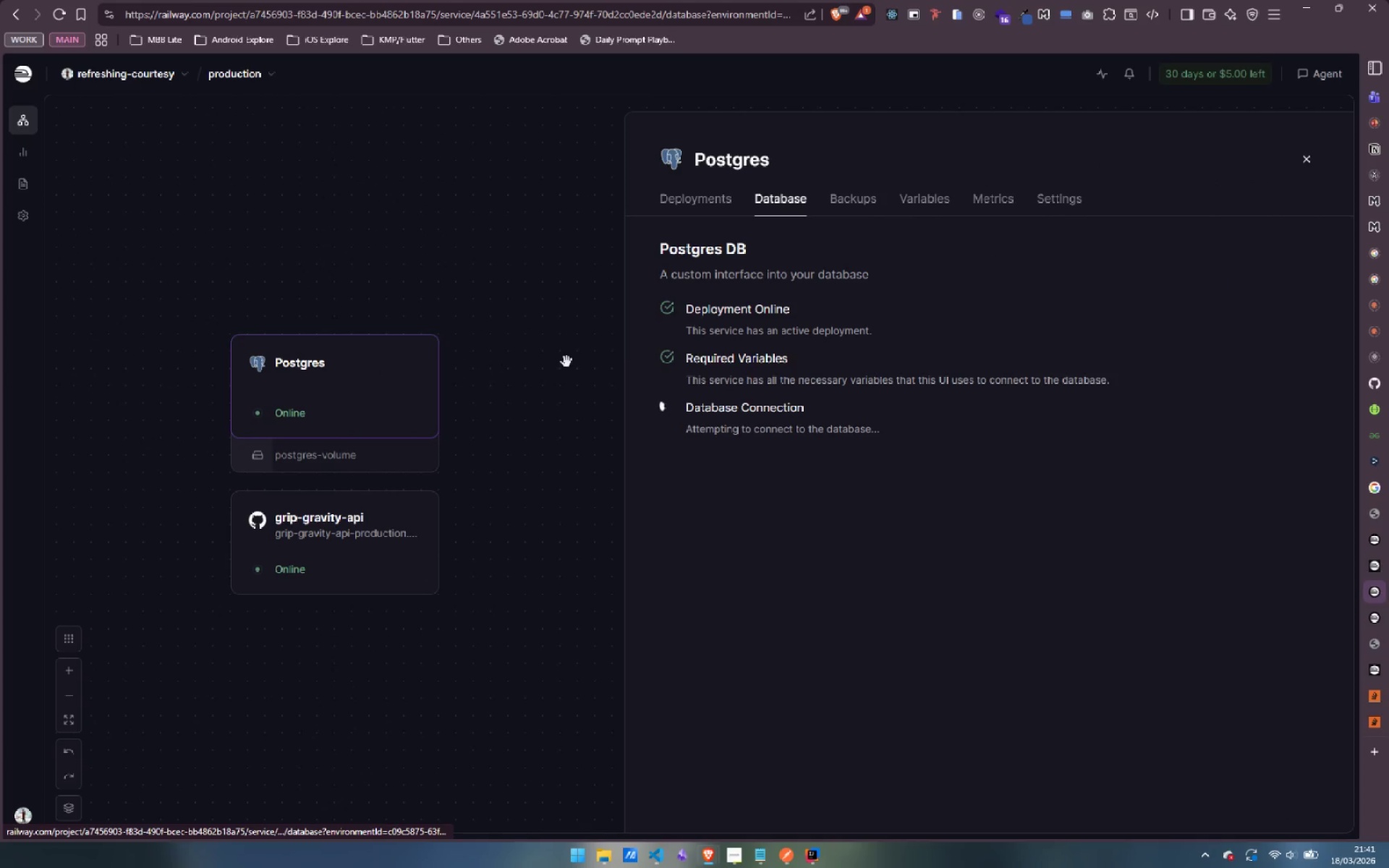 
left_click([1282, 239])
 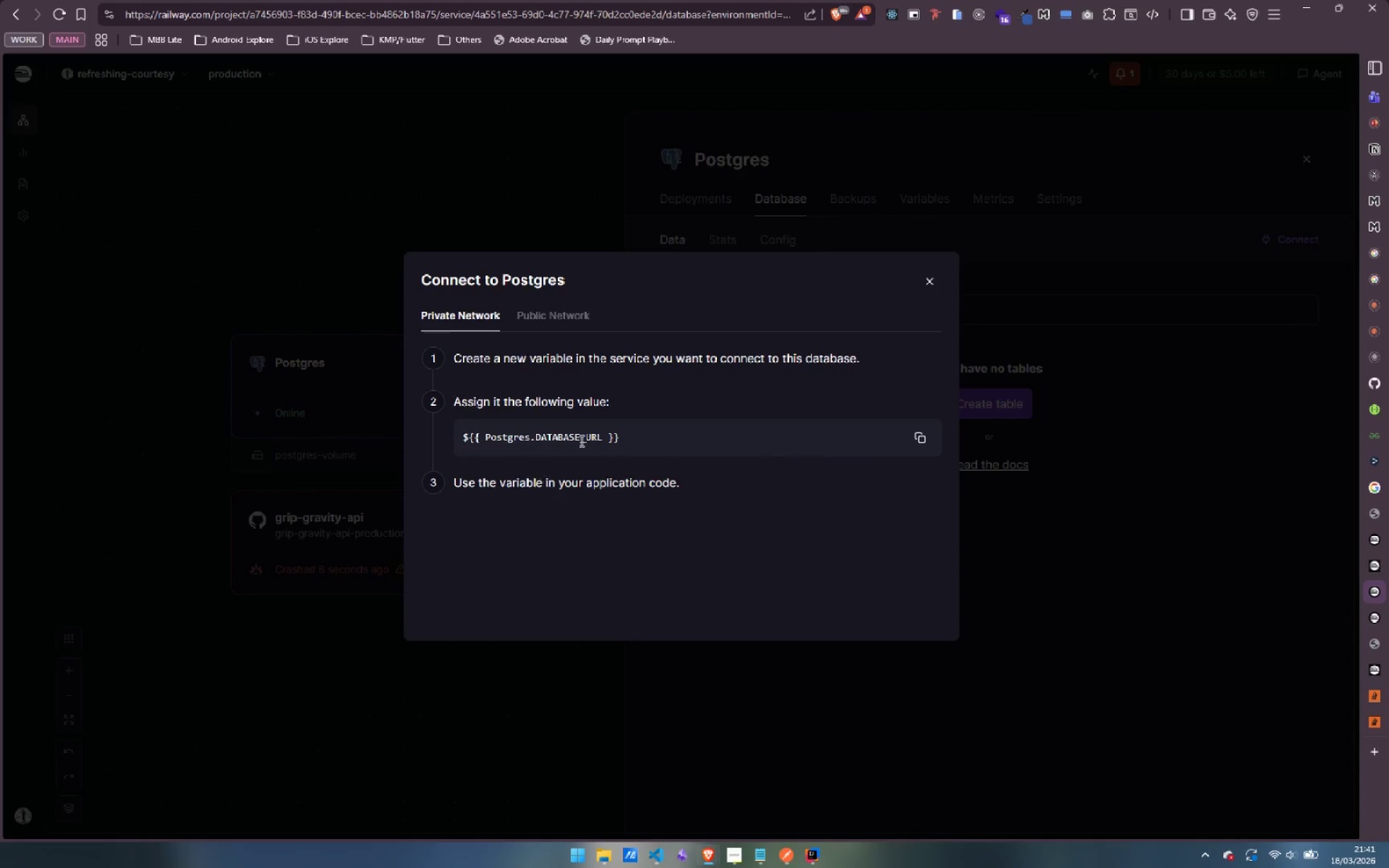 
left_click([560, 309])
 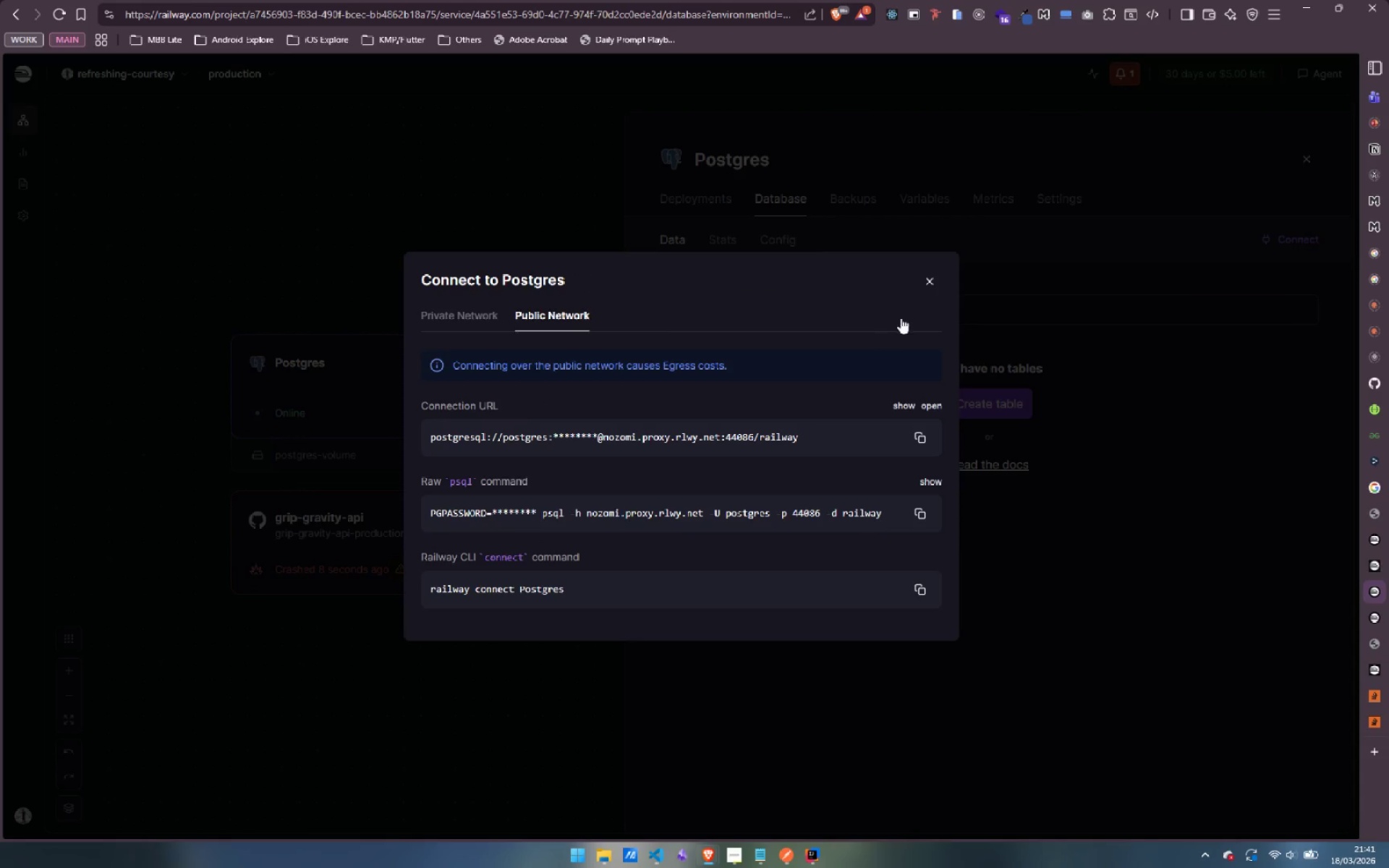 
left_click([939, 277])
 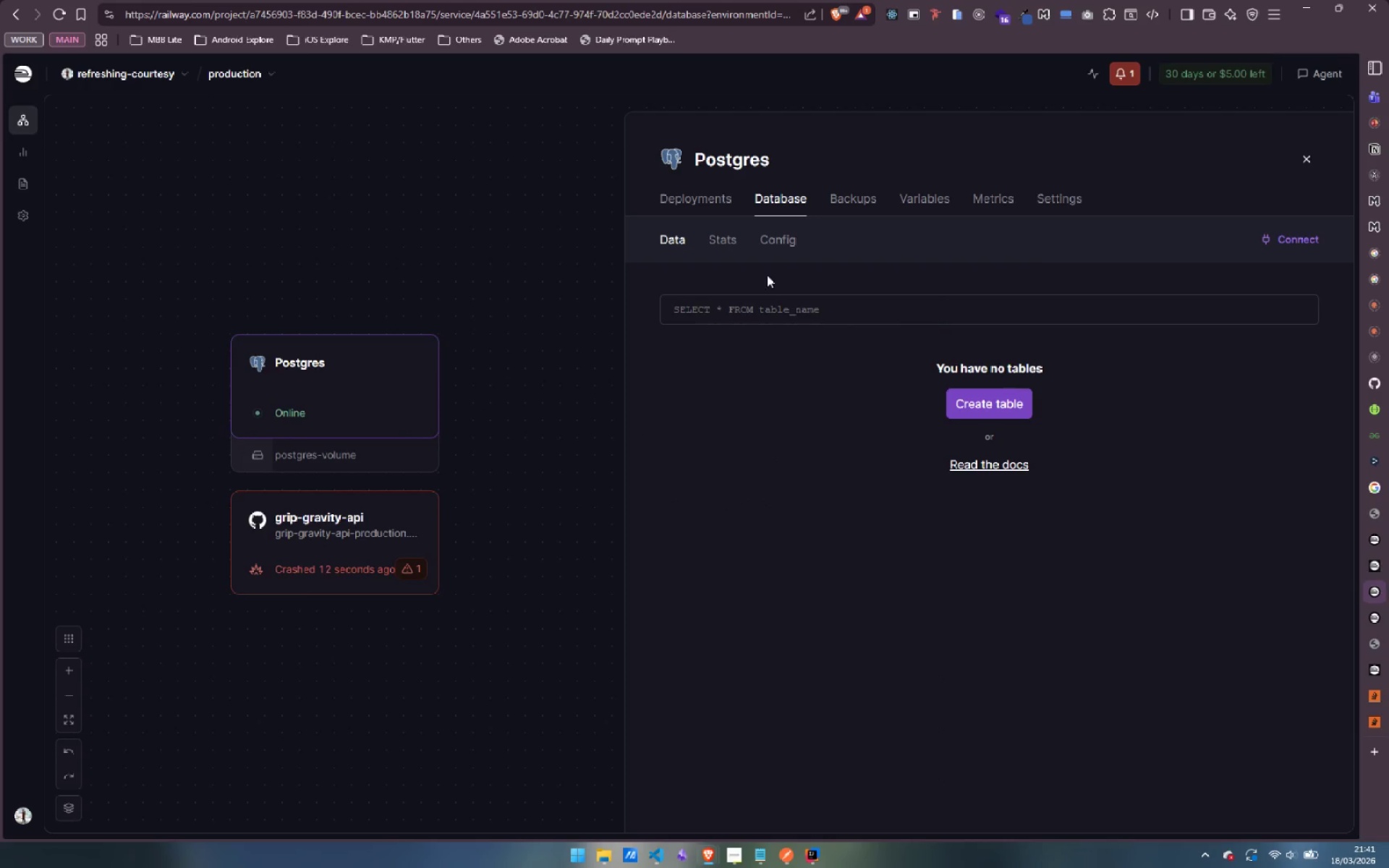 
left_click([1069, 200])
 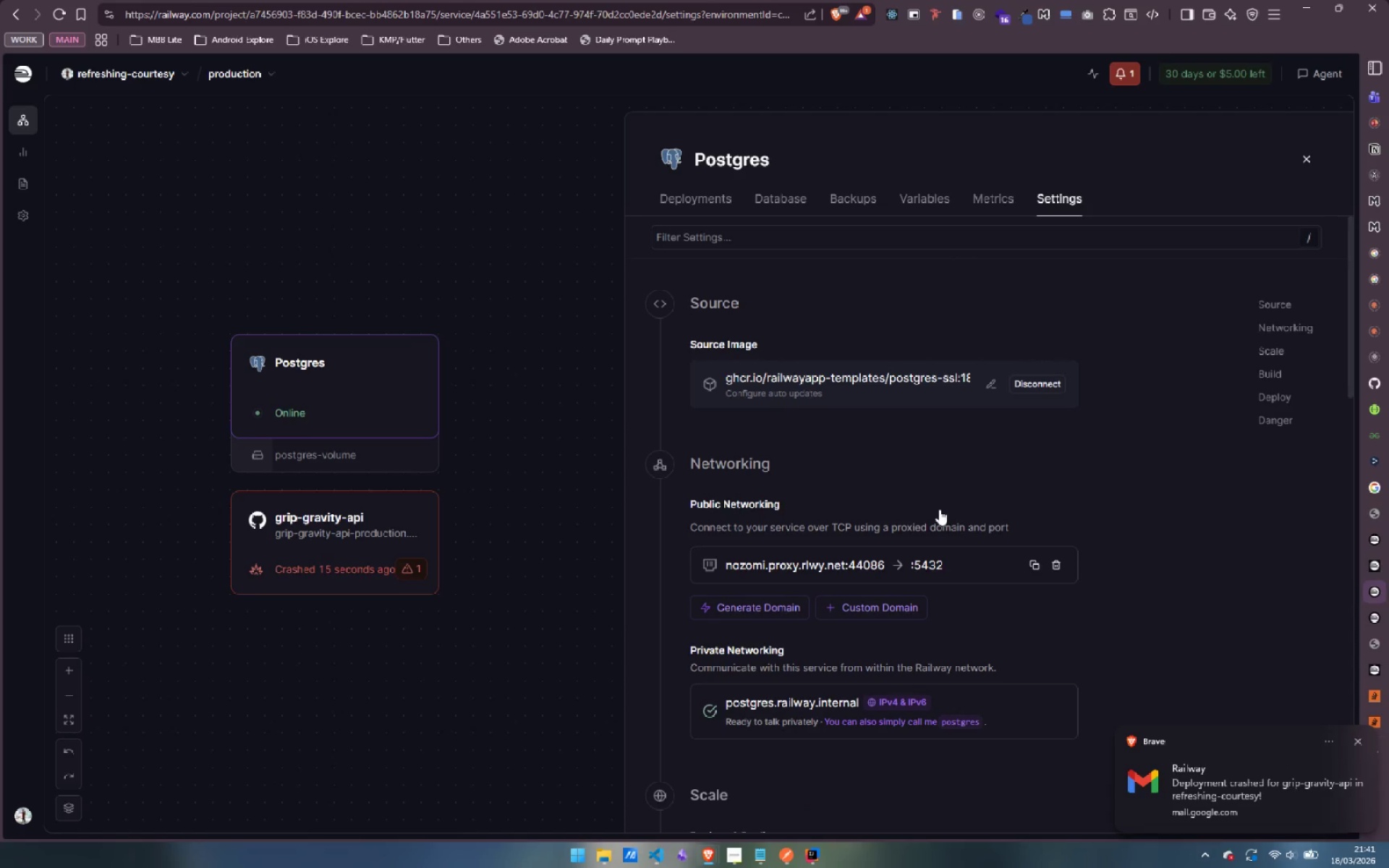 
wait(8.24)
 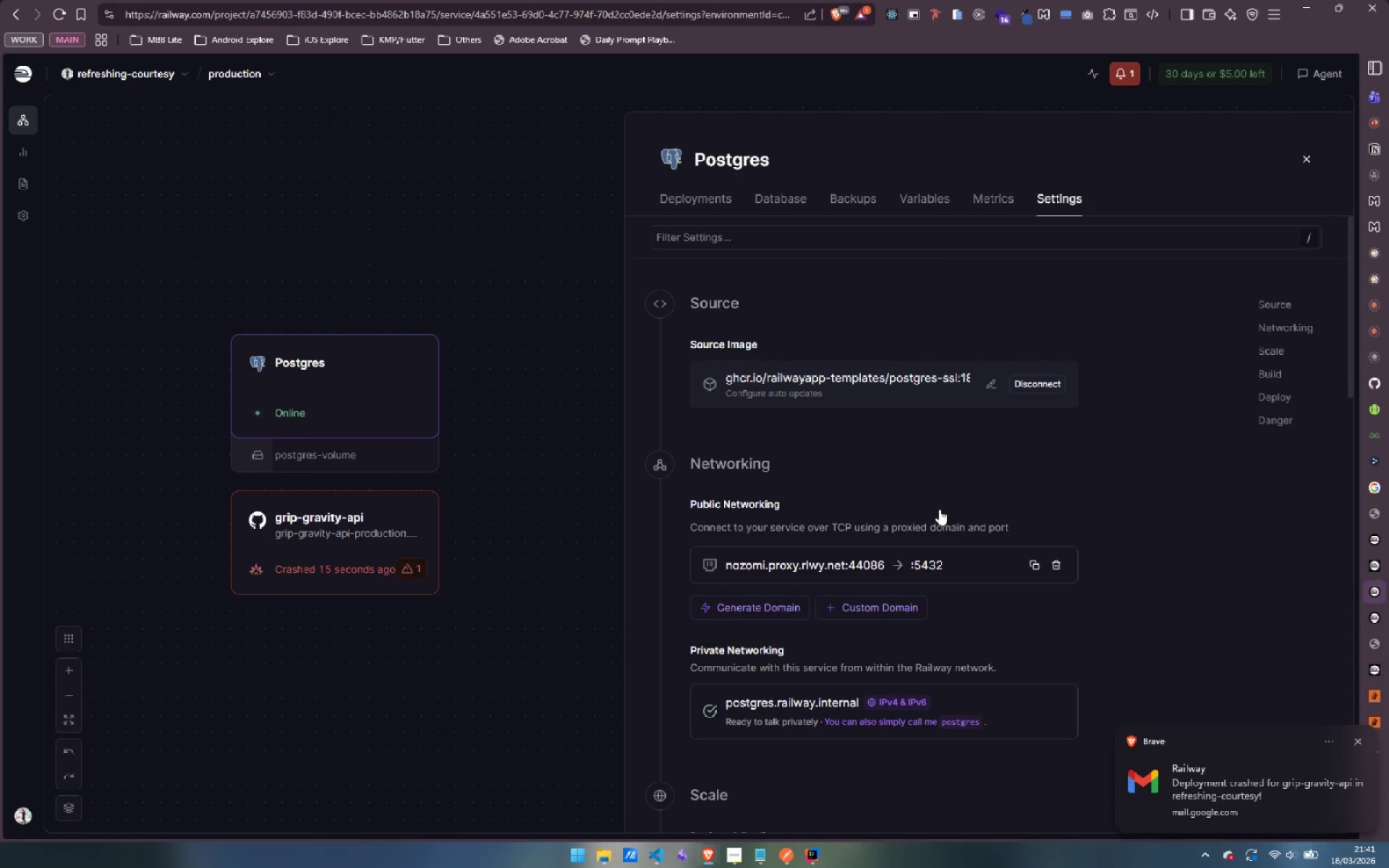 
scroll: coordinate [965, 629], scroll_direction: down, amount: 2.0
 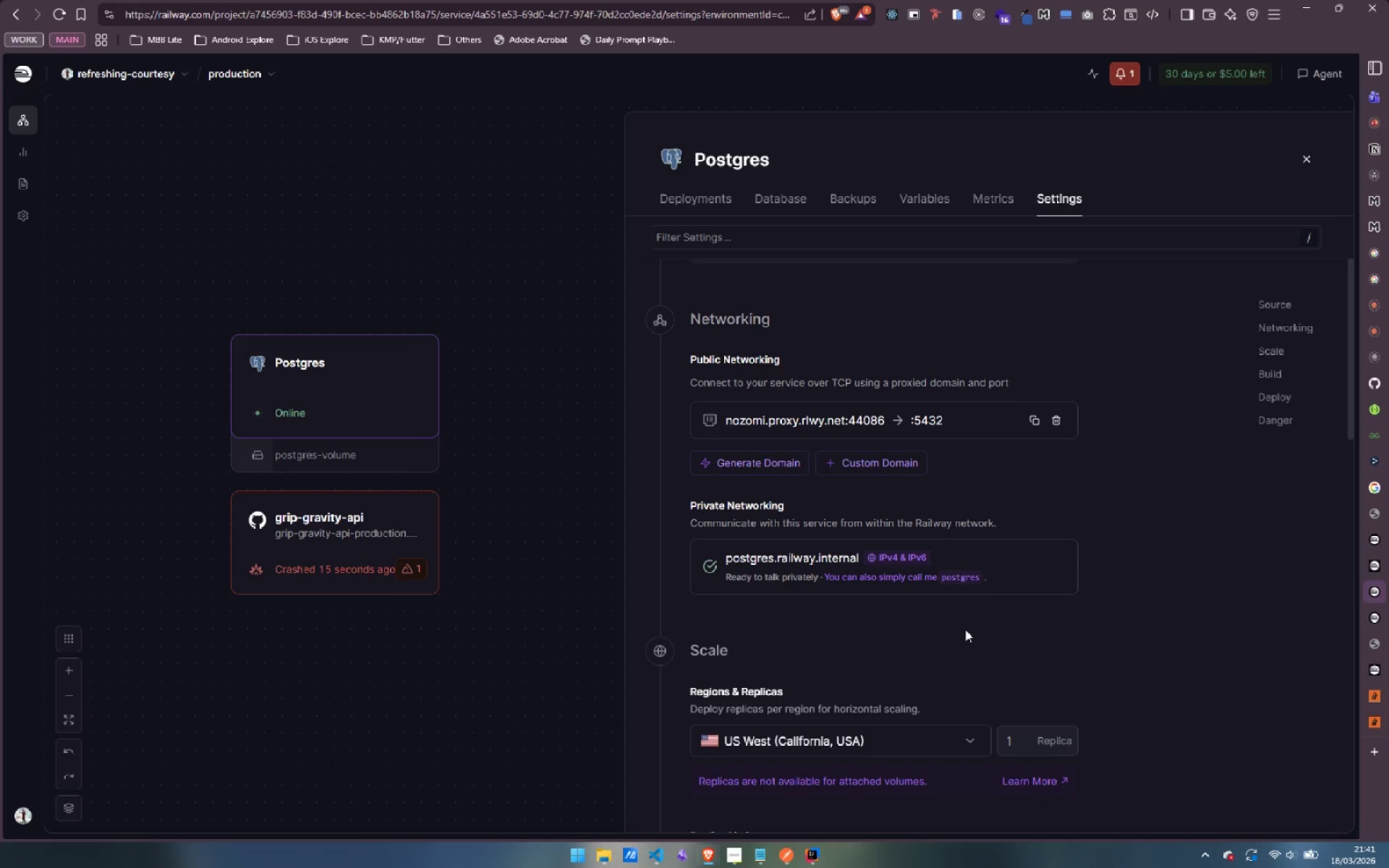 
wait(5.56)
 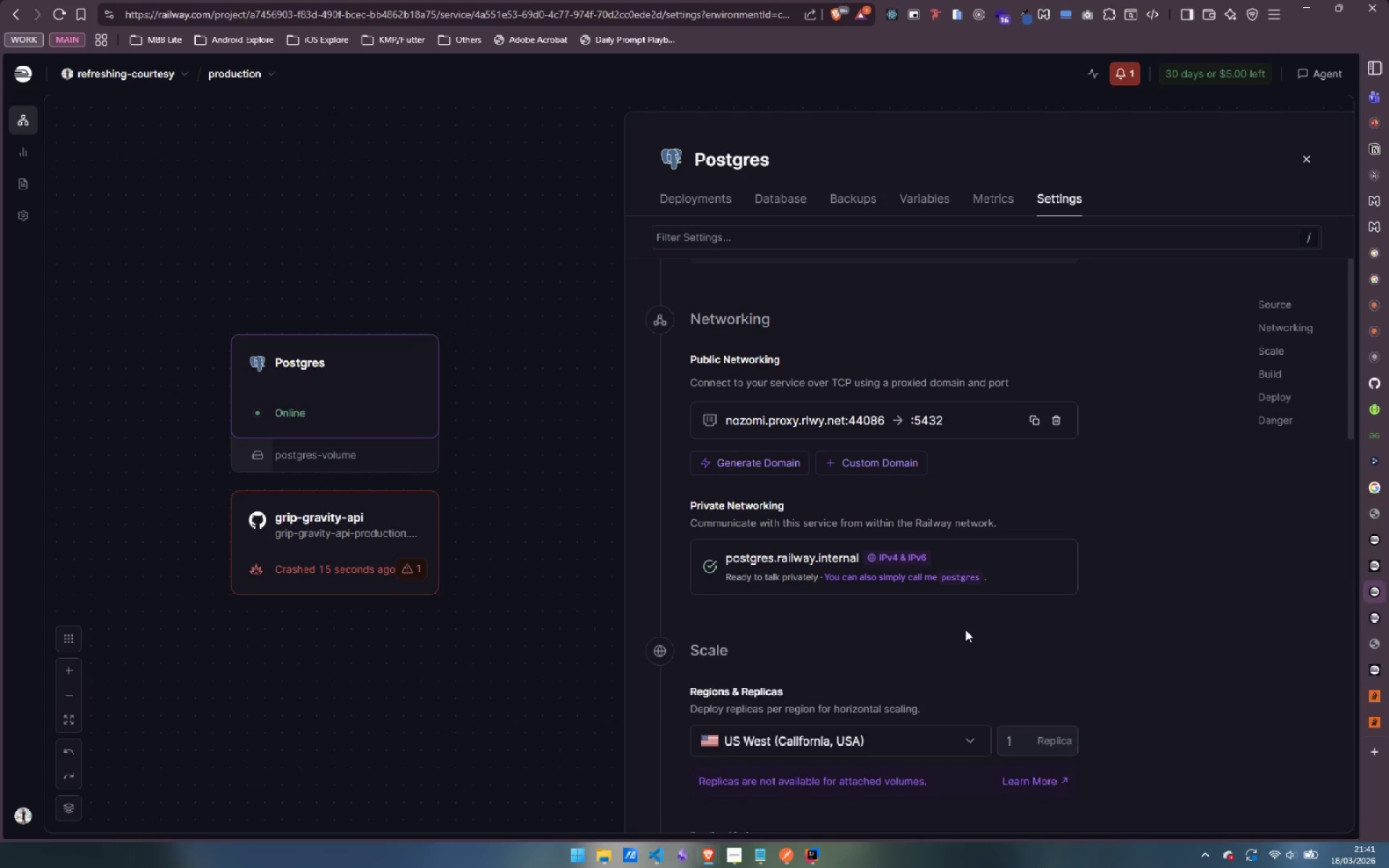 
scroll: coordinate [962, 628], scroll_direction: down, amount: 10.0
 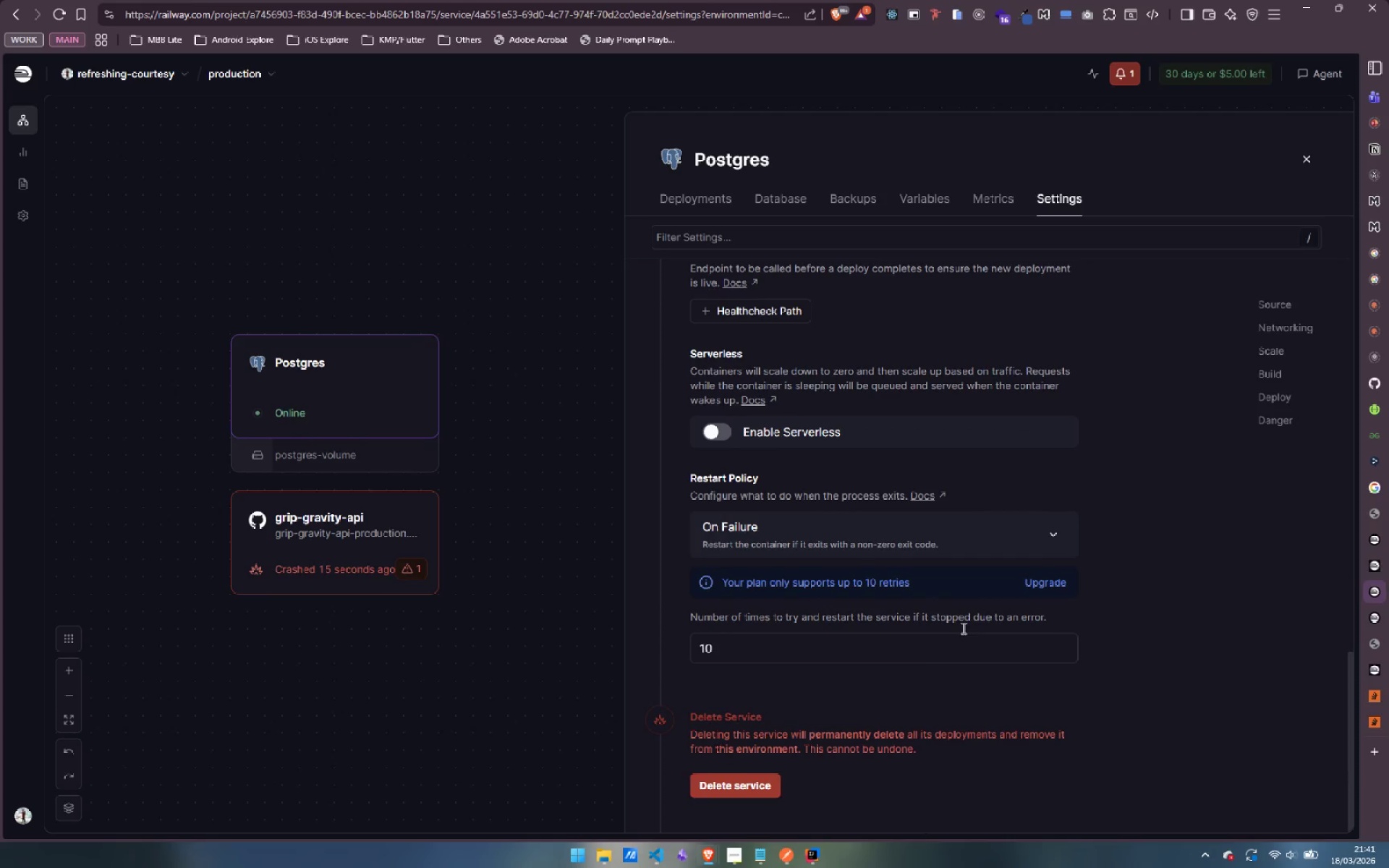 
scroll: coordinate [962, 628], scroll_direction: up, amount: 17.0
 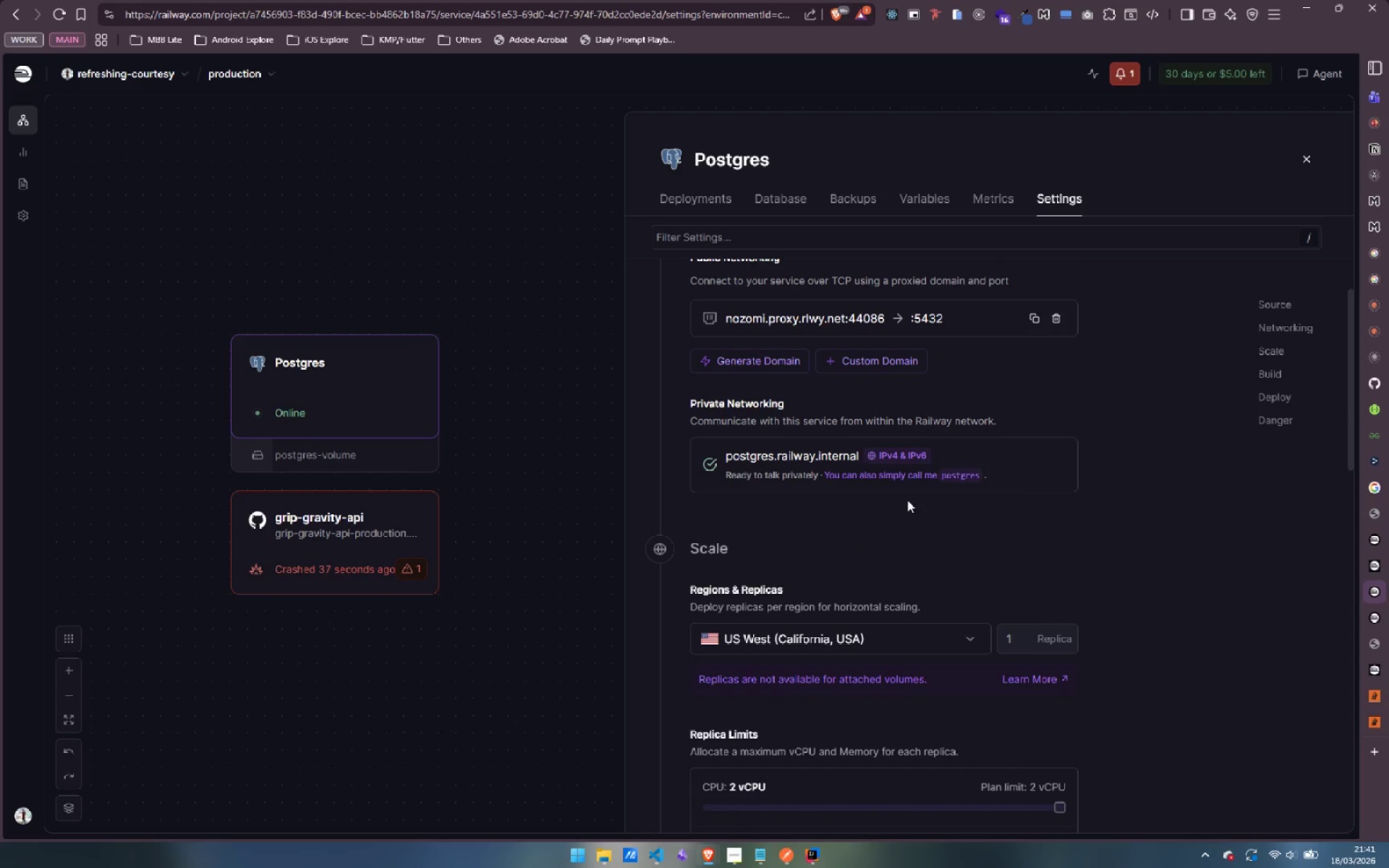 
left_click([1031, 456])
 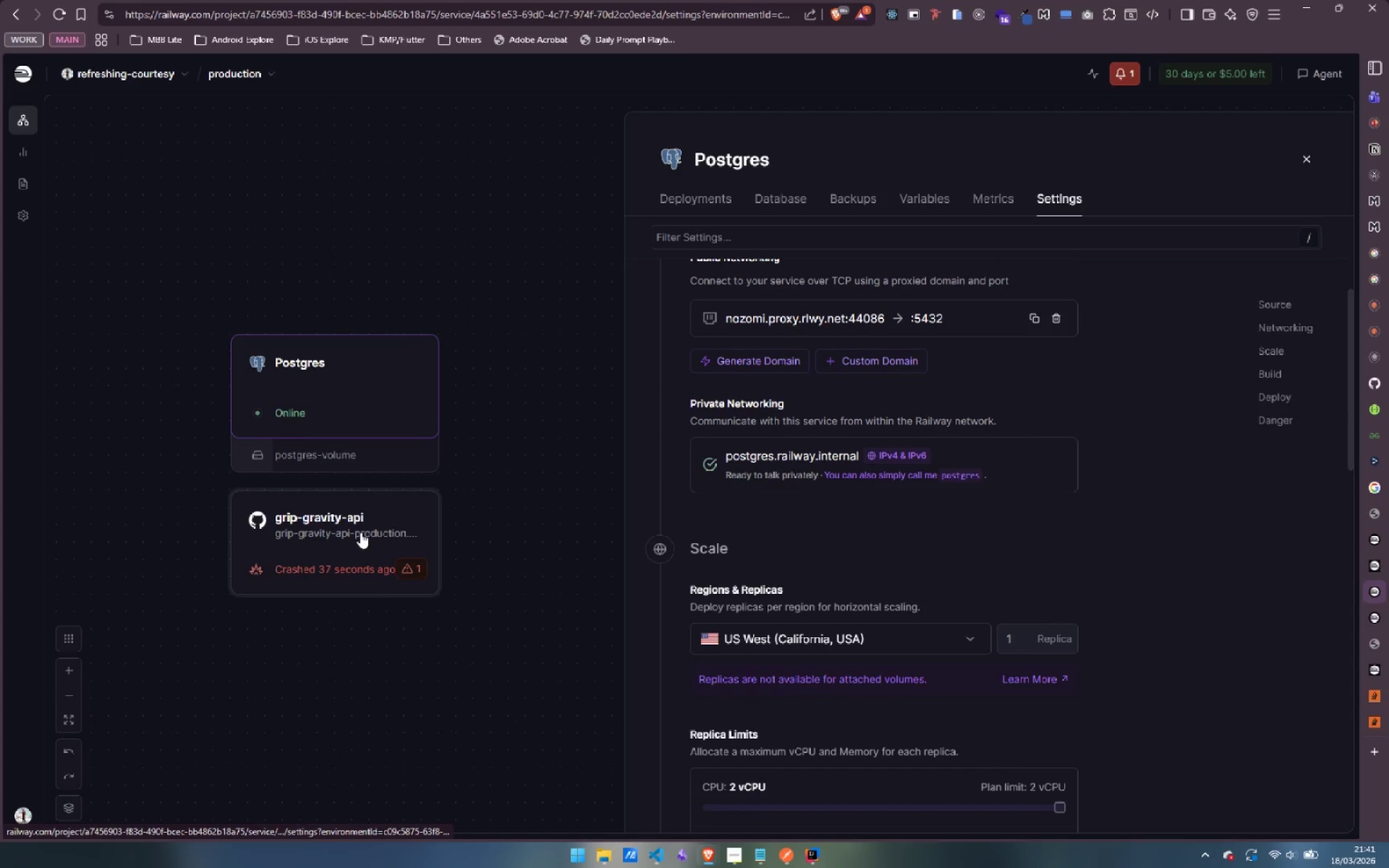 
left_click([360, 532])
 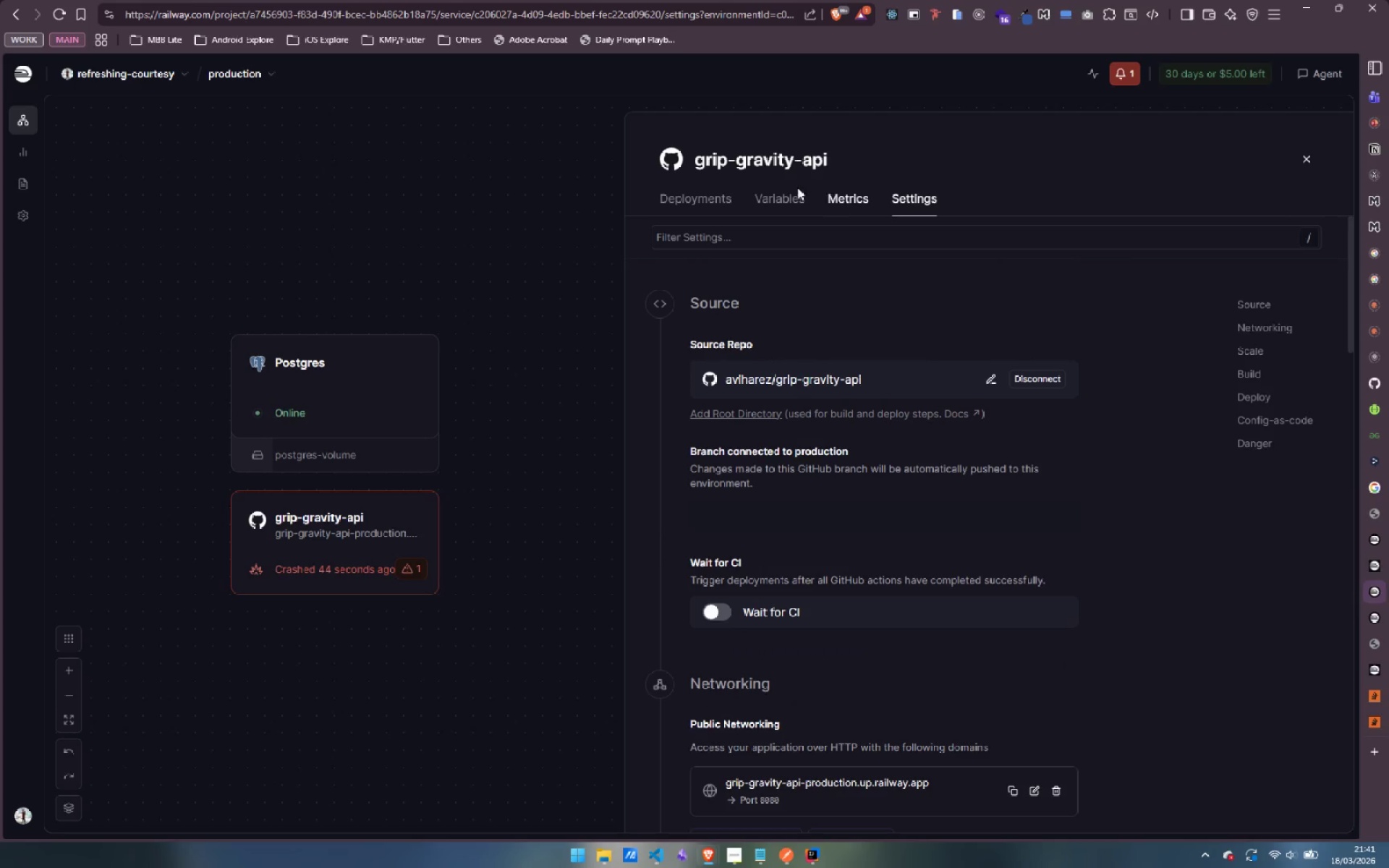 
double_click([782, 198])
 